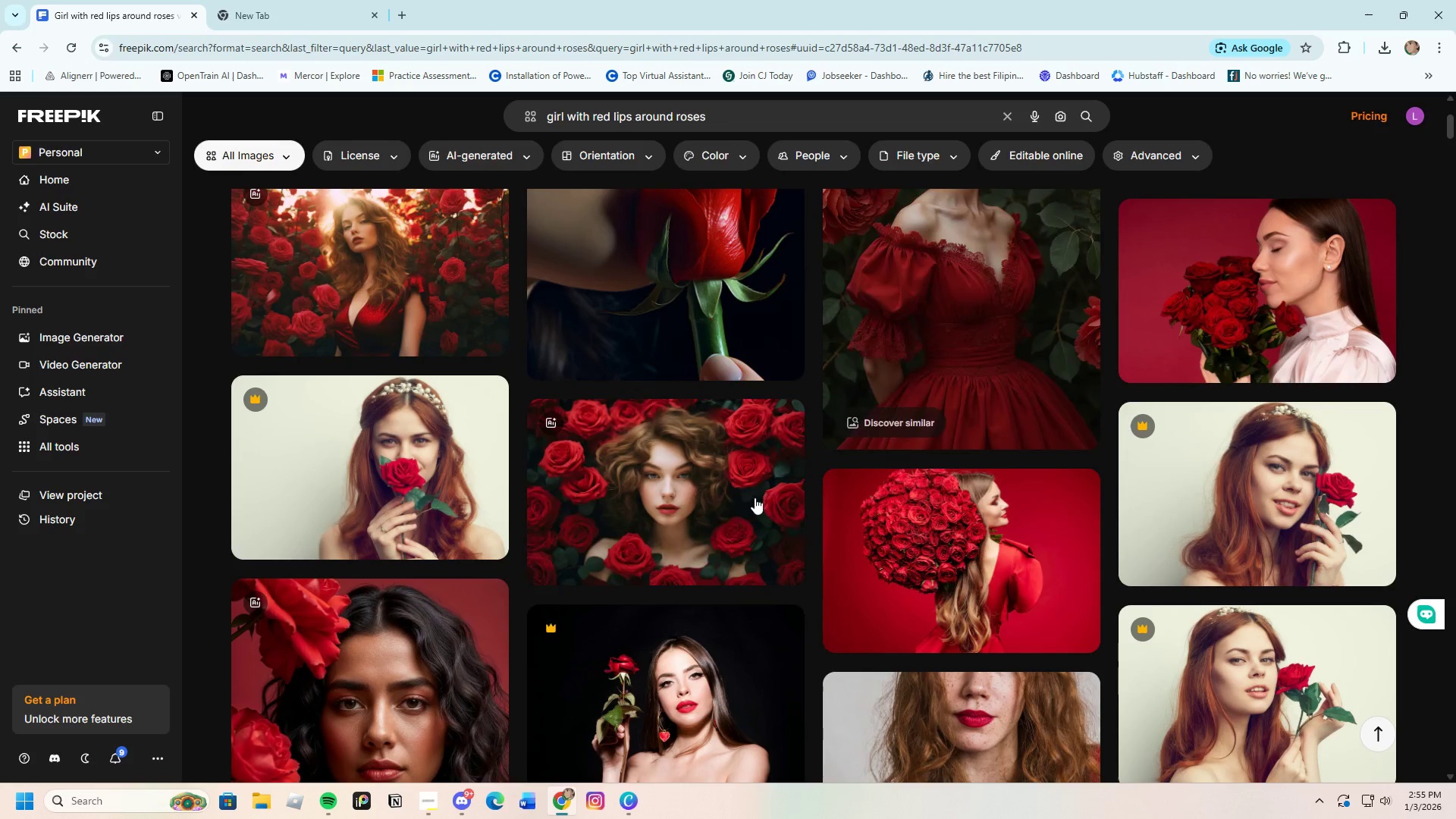 
scroll: coordinate [712, 531], scroll_direction: up, amount: 4.0
 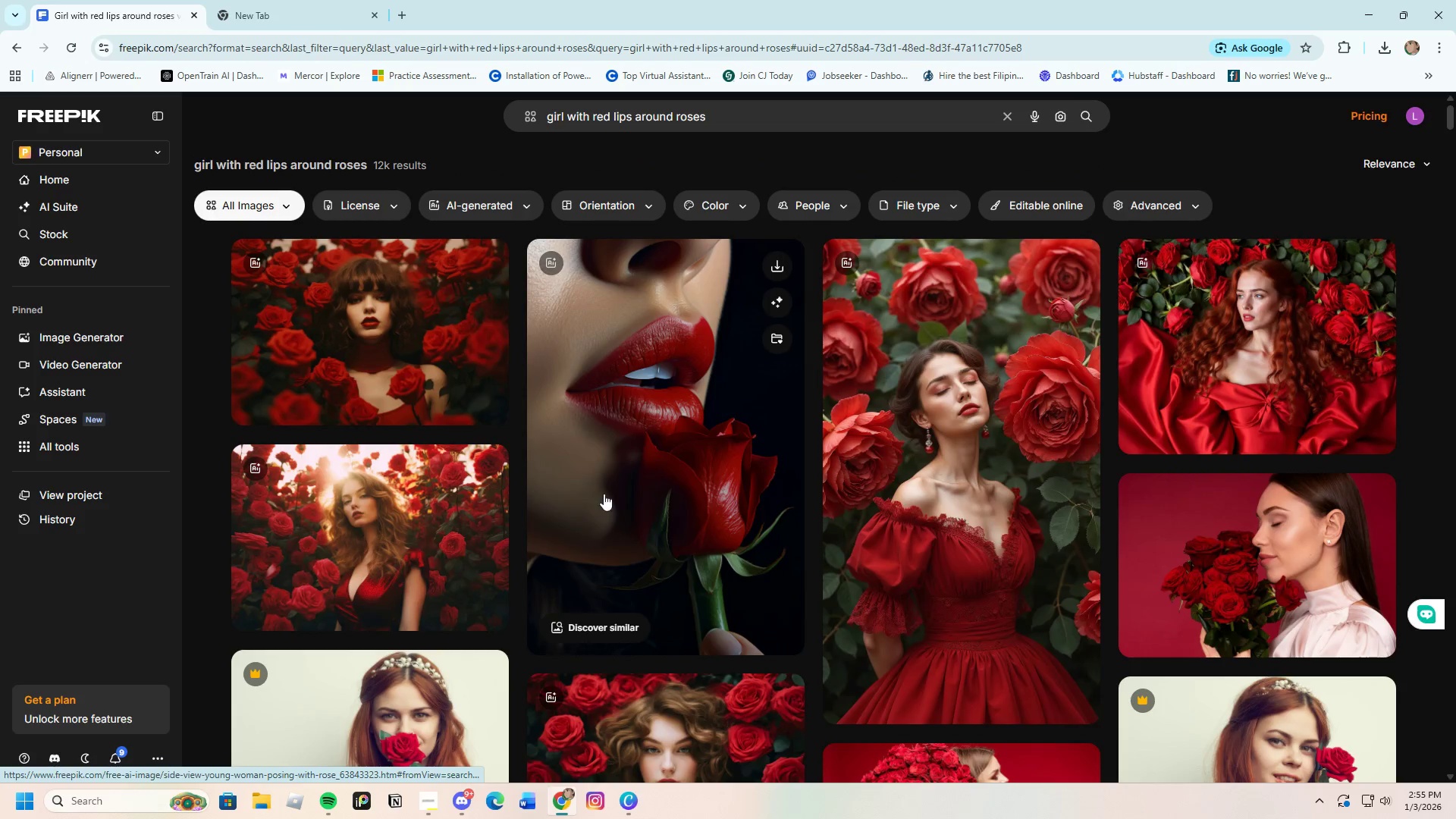 
left_click([377, 374])
 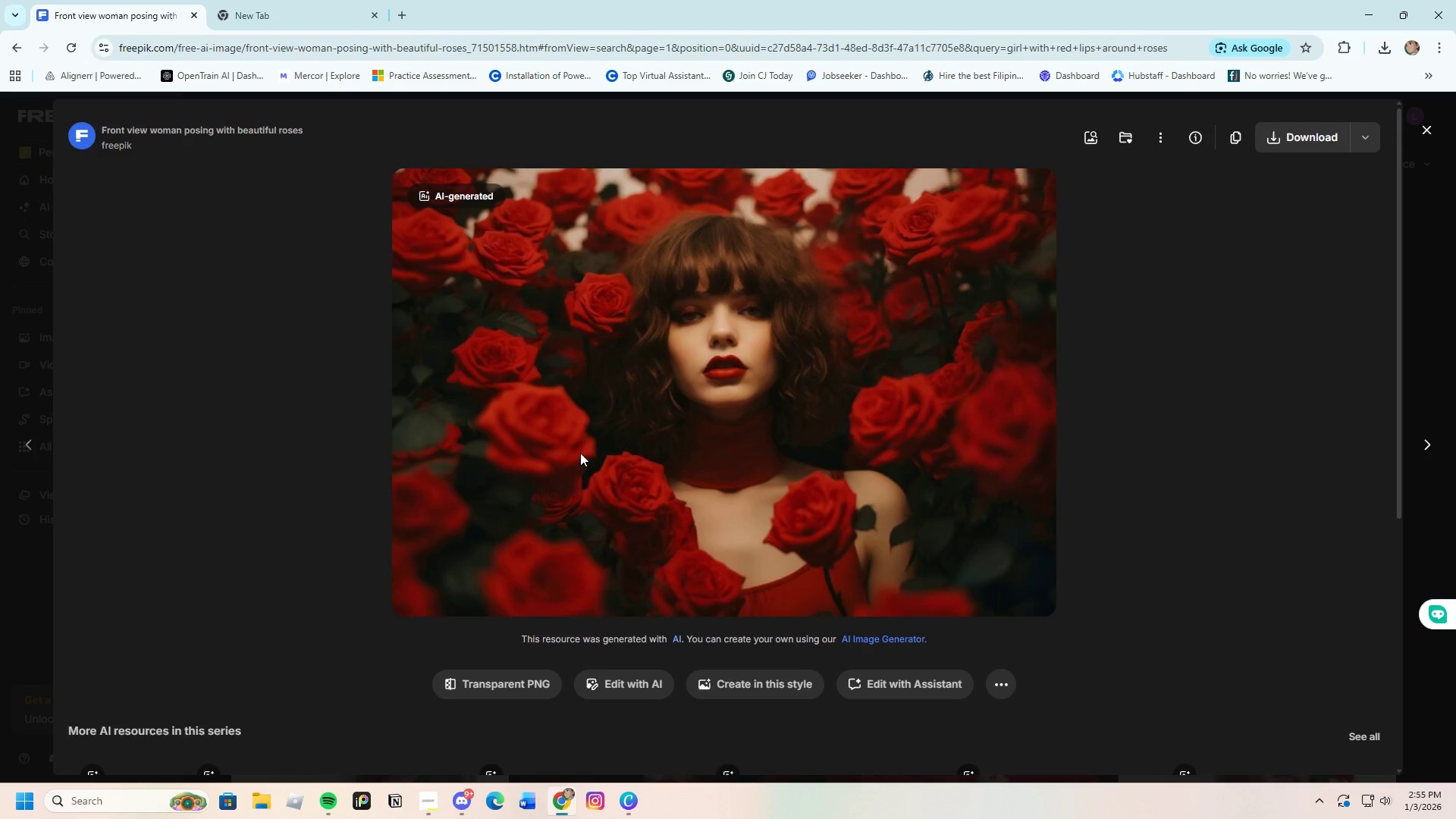 
scroll: coordinate [613, 470], scroll_direction: down, amount: 7.0
 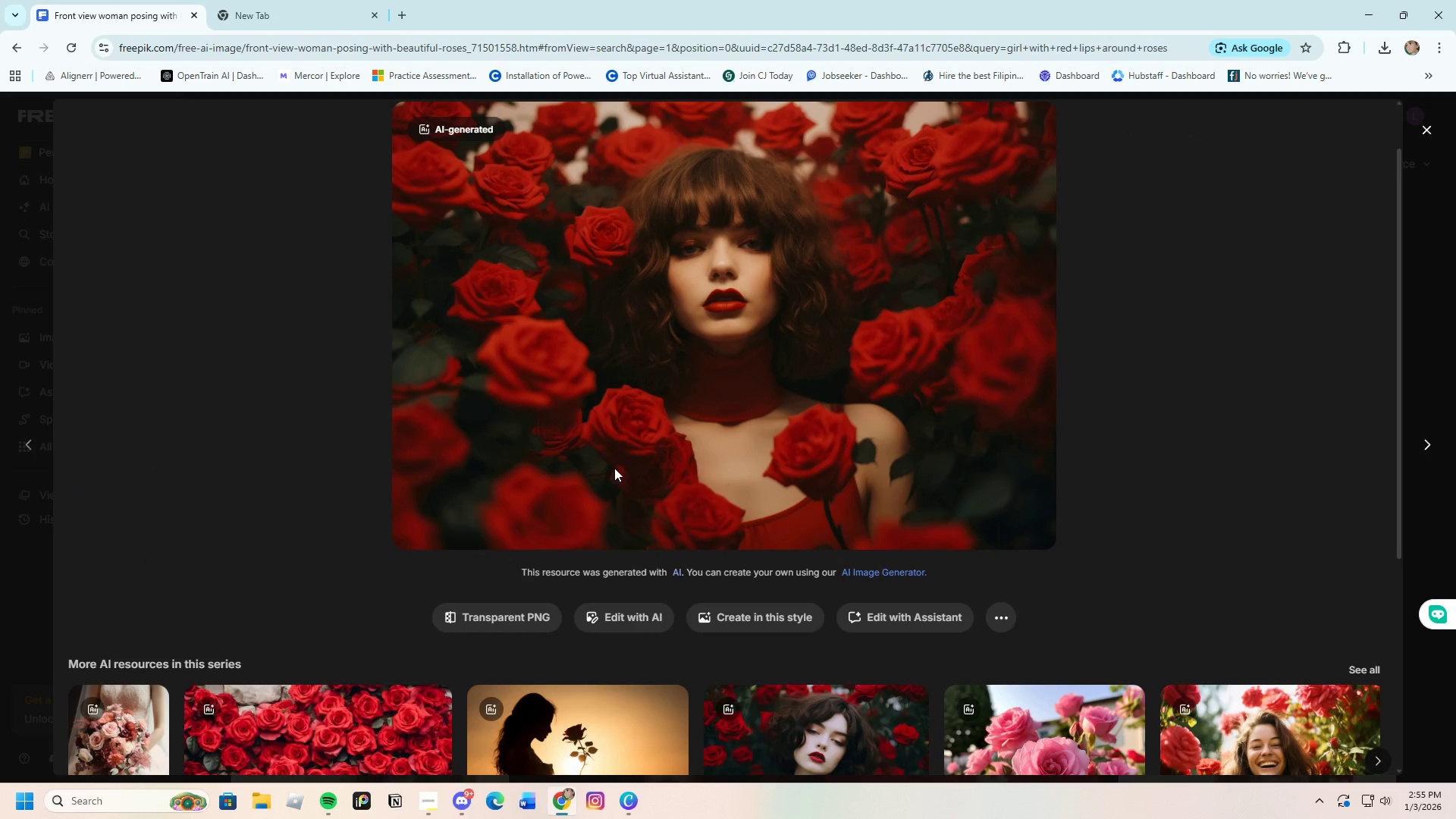 
scroll: coordinate [612, 463], scroll_direction: up, amount: 2.0
 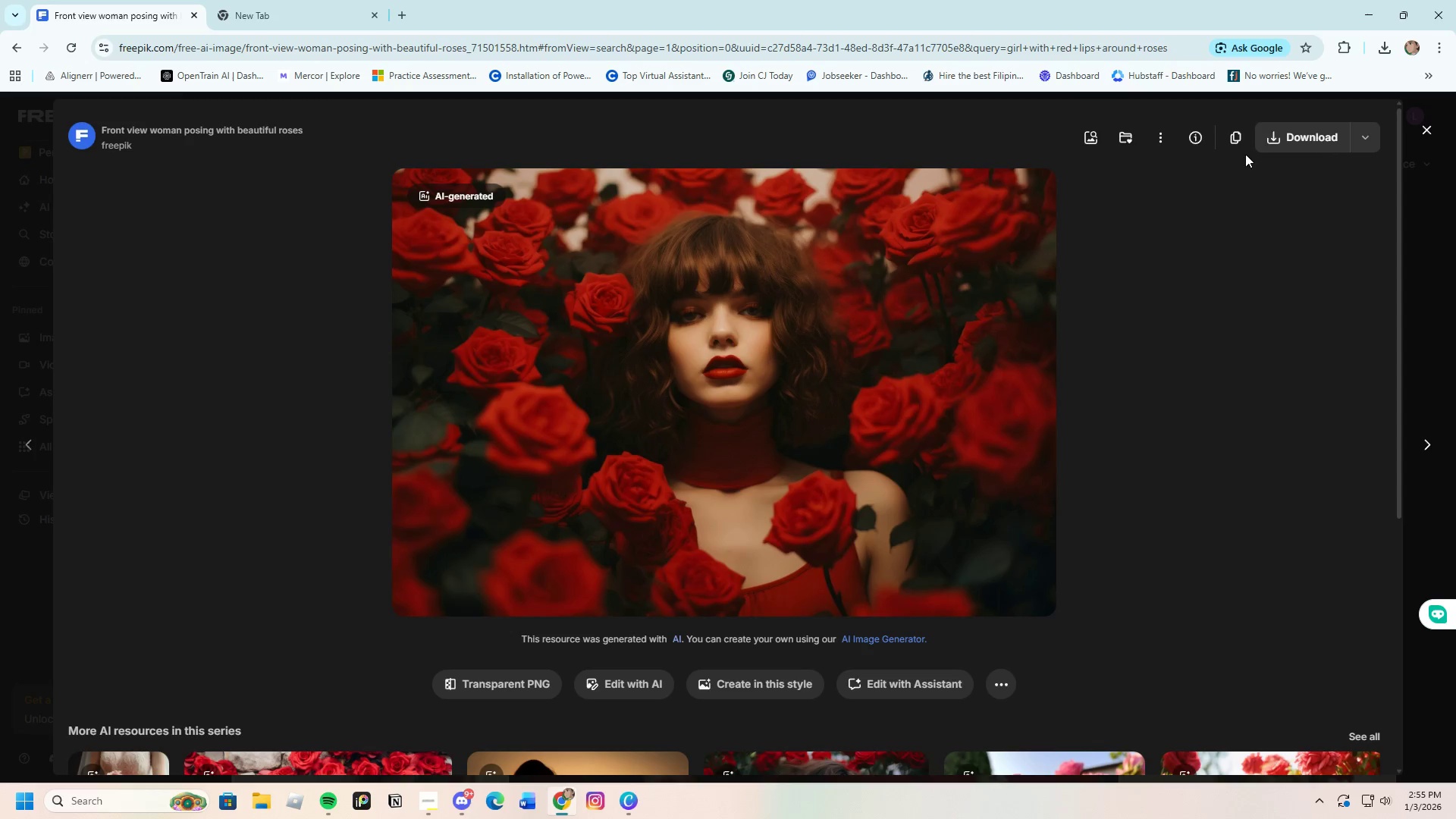 
left_click([1285, 138])
 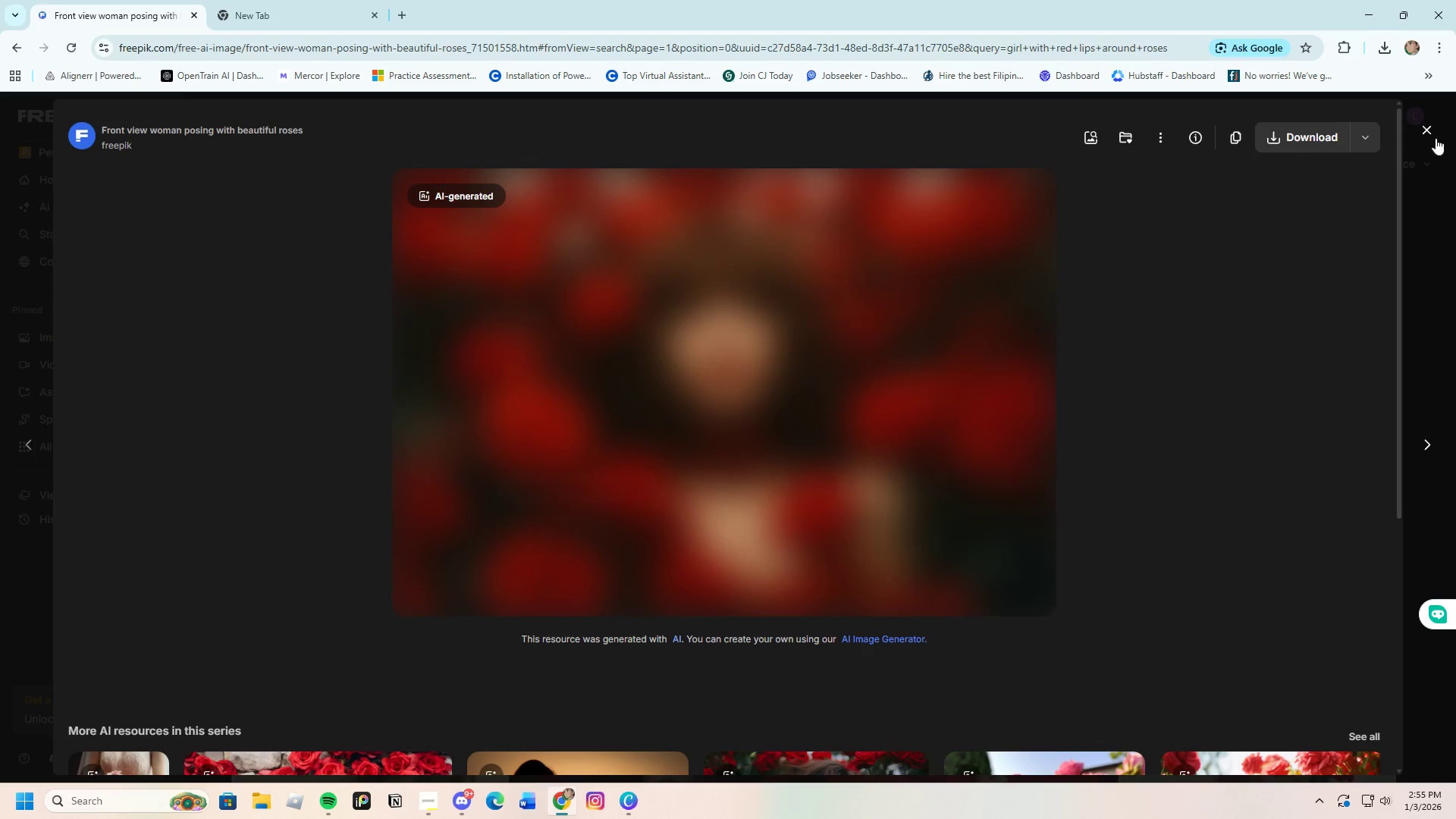 
left_click([1428, 128])
 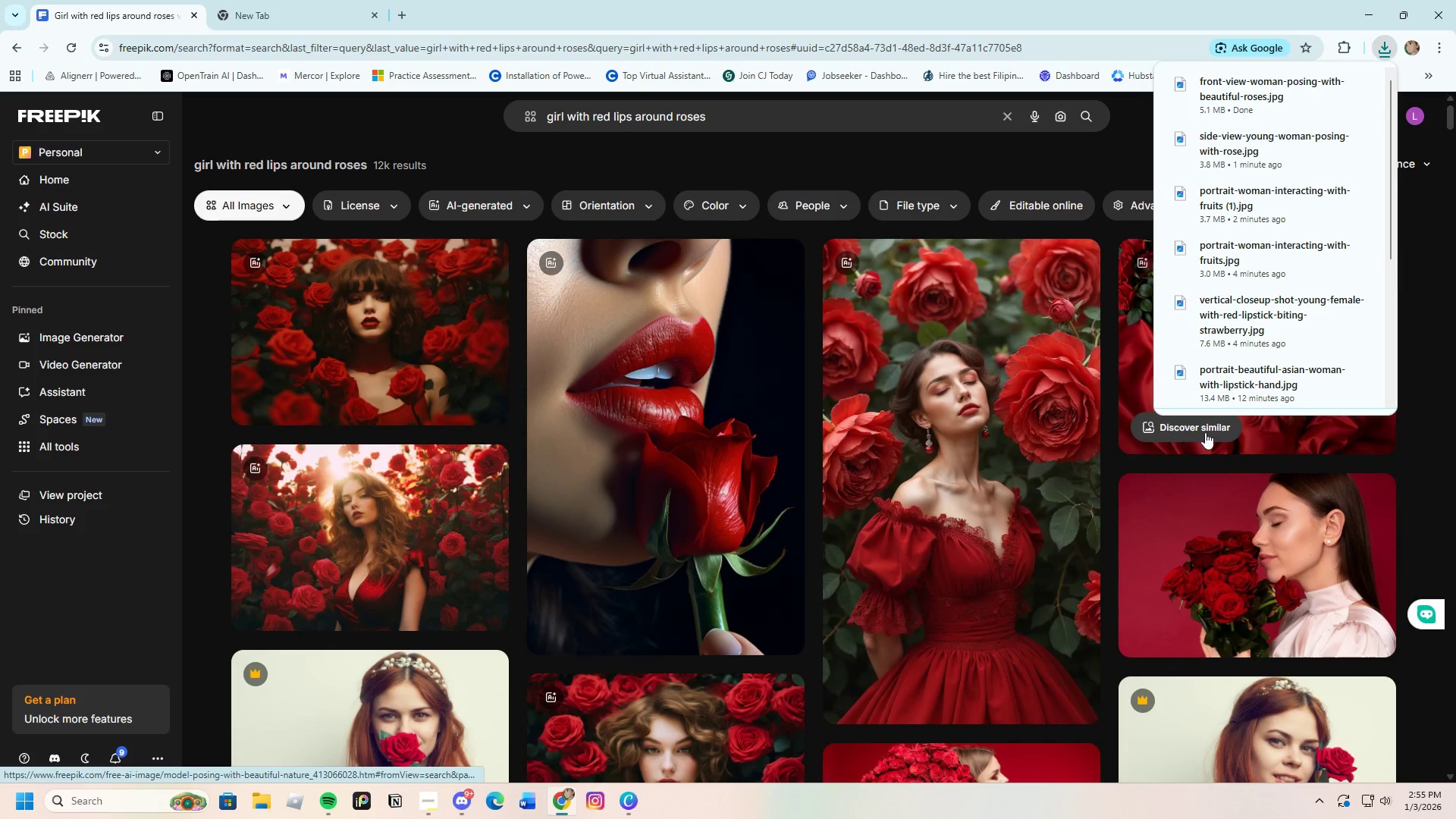 
wait(5.19)
 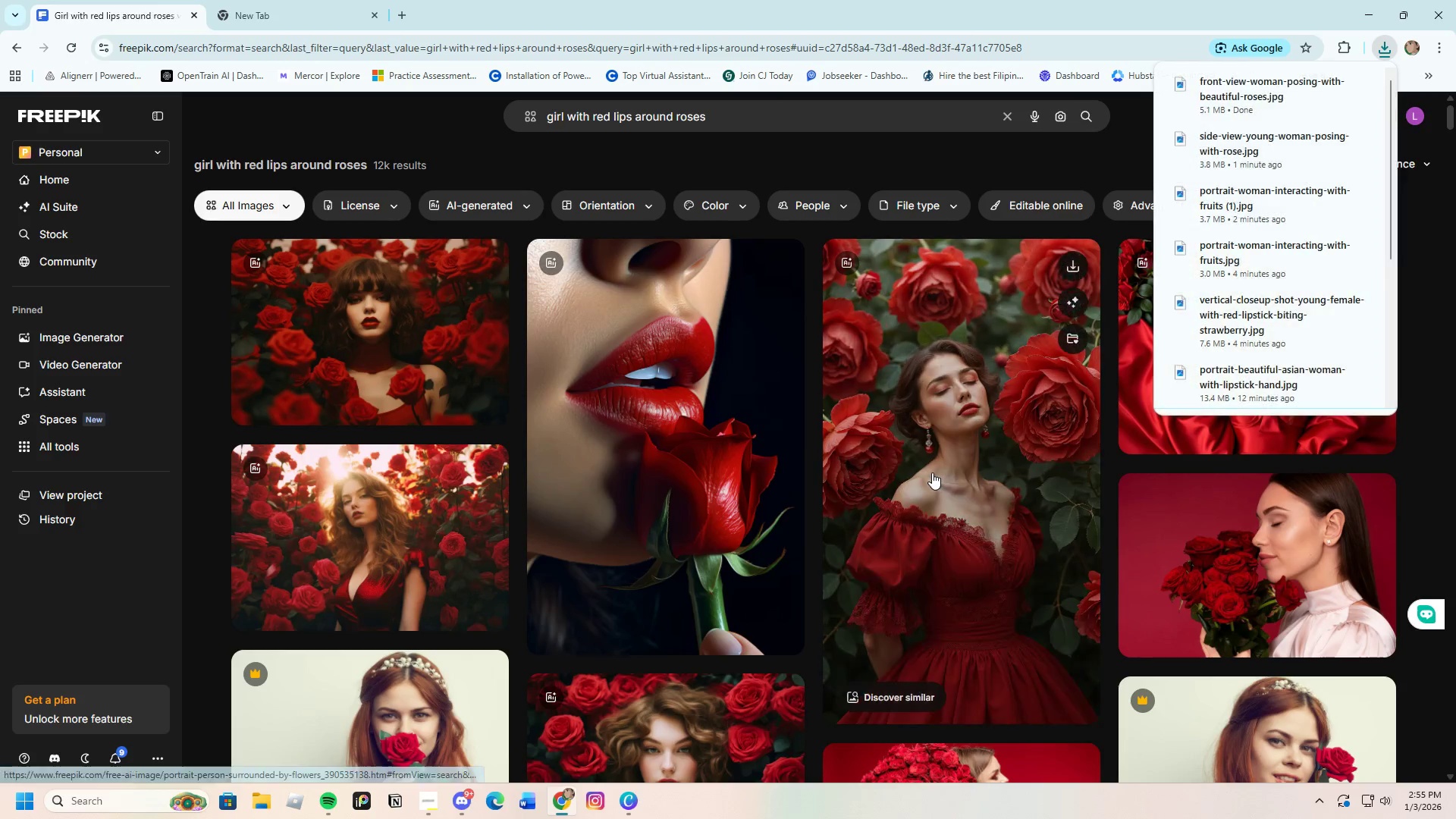 
left_click([1235, 15])
 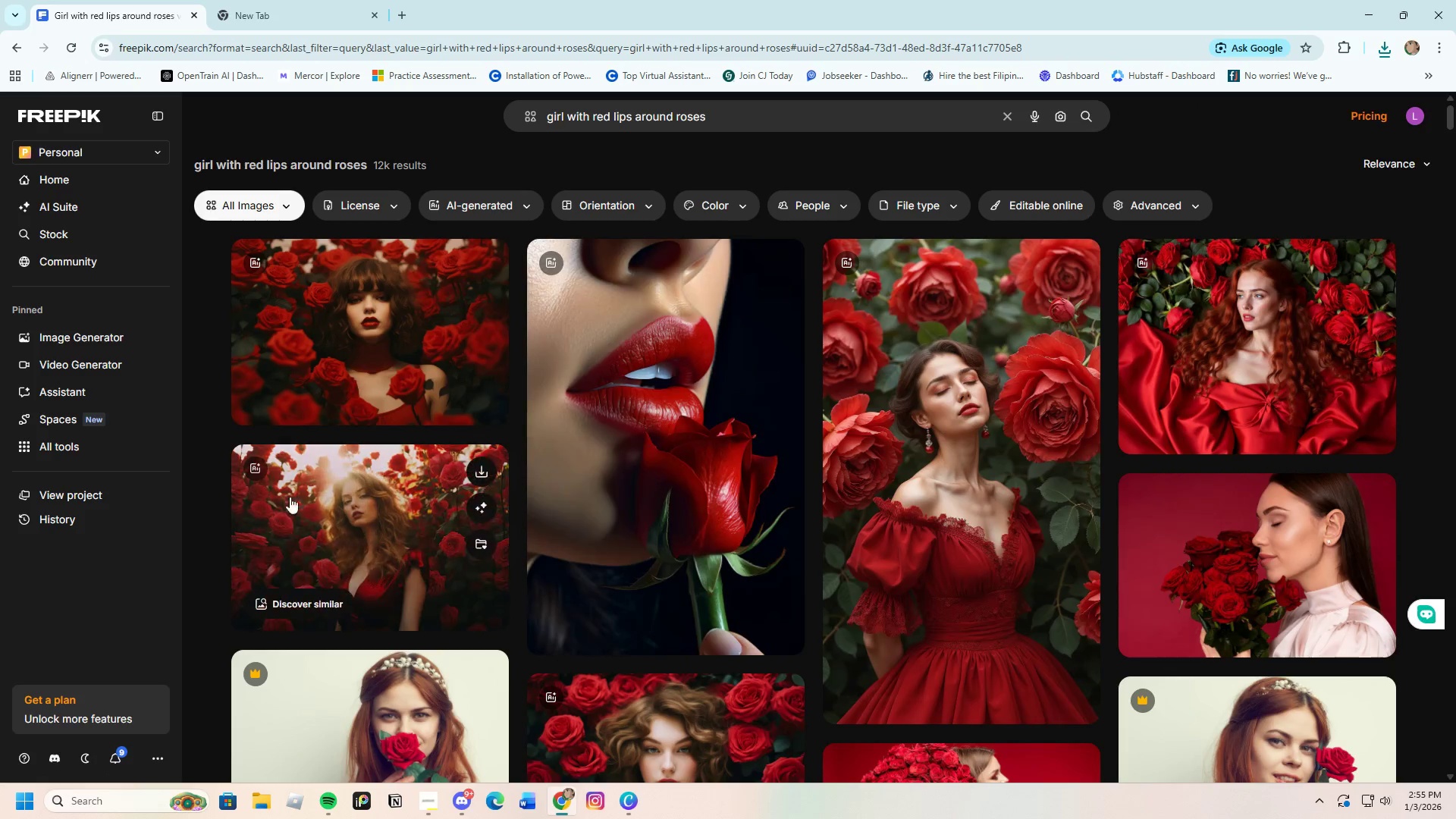 
left_click([332, 352])
 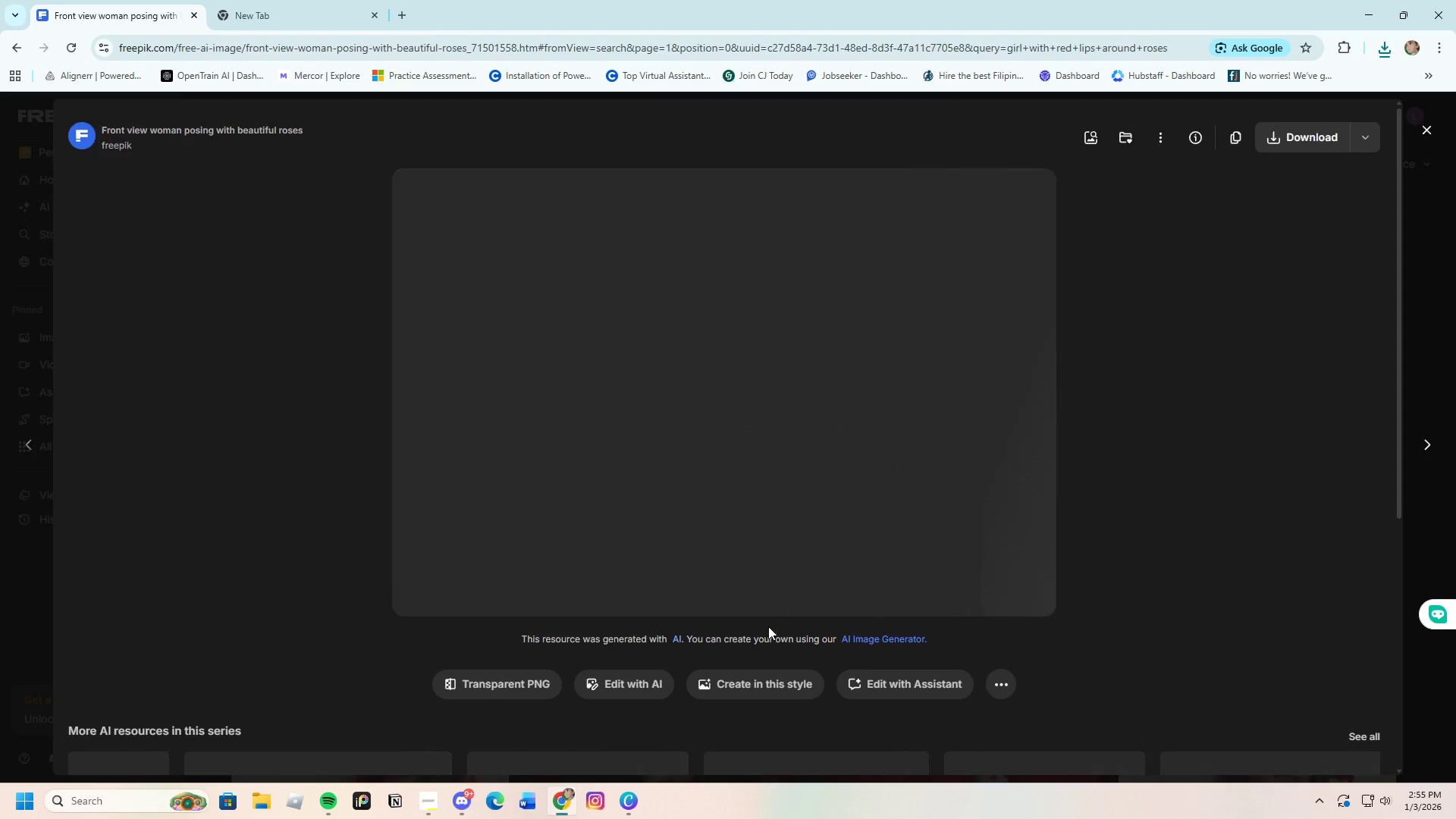 
scroll: coordinate [692, 538], scroll_direction: down, amount: 7.0
 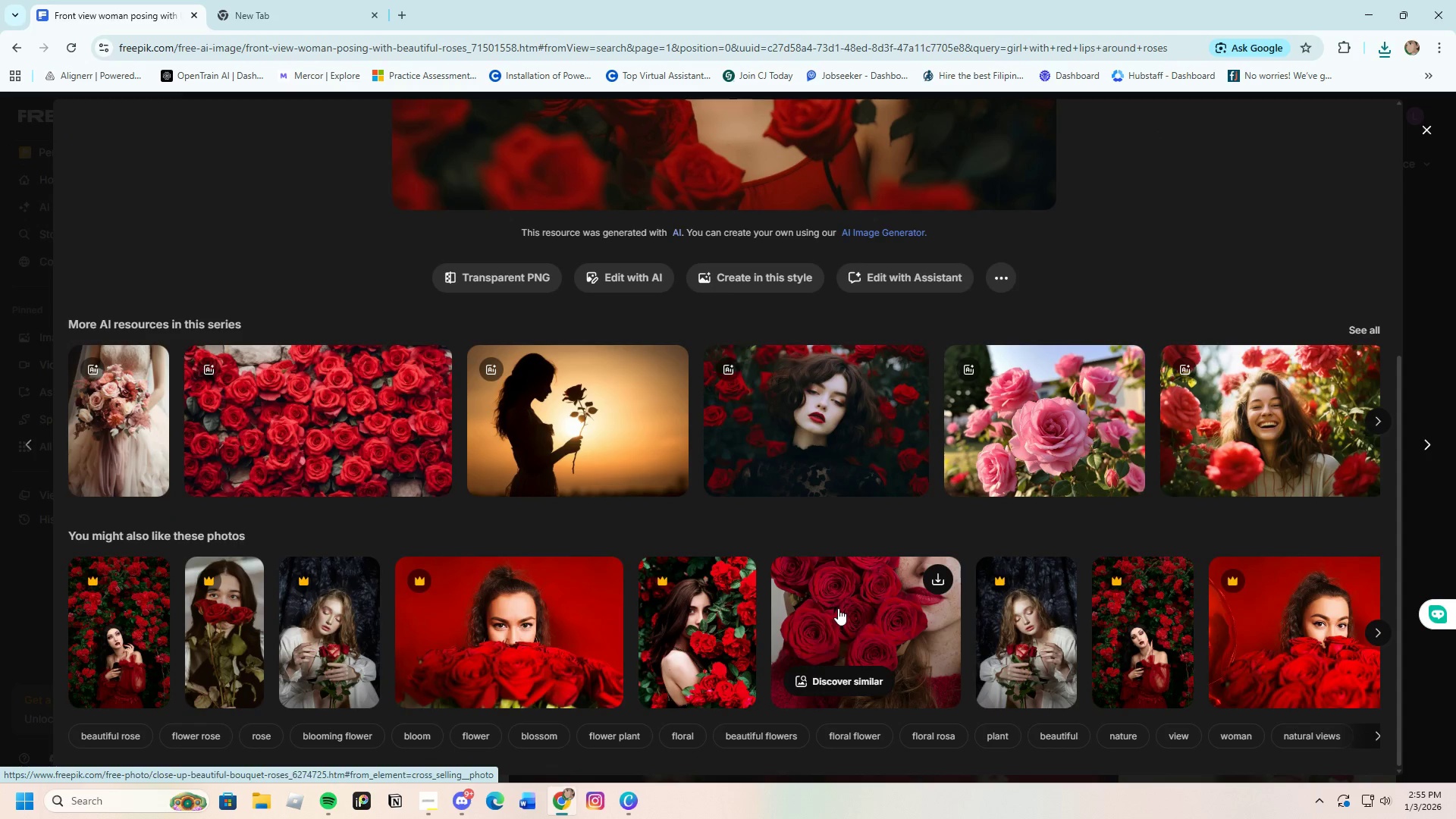 
left_click([819, 433])
 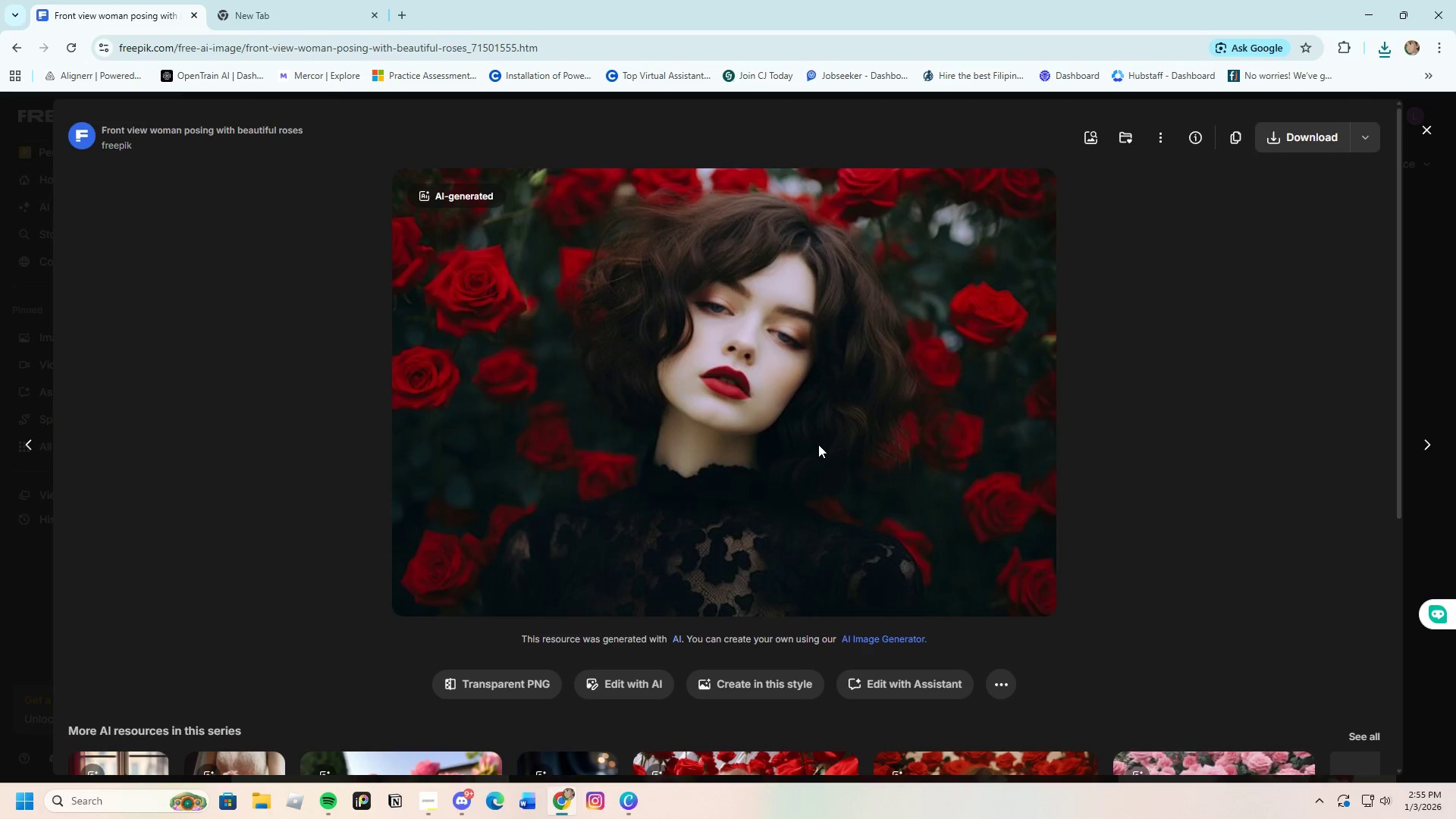 
wait(8.67)
 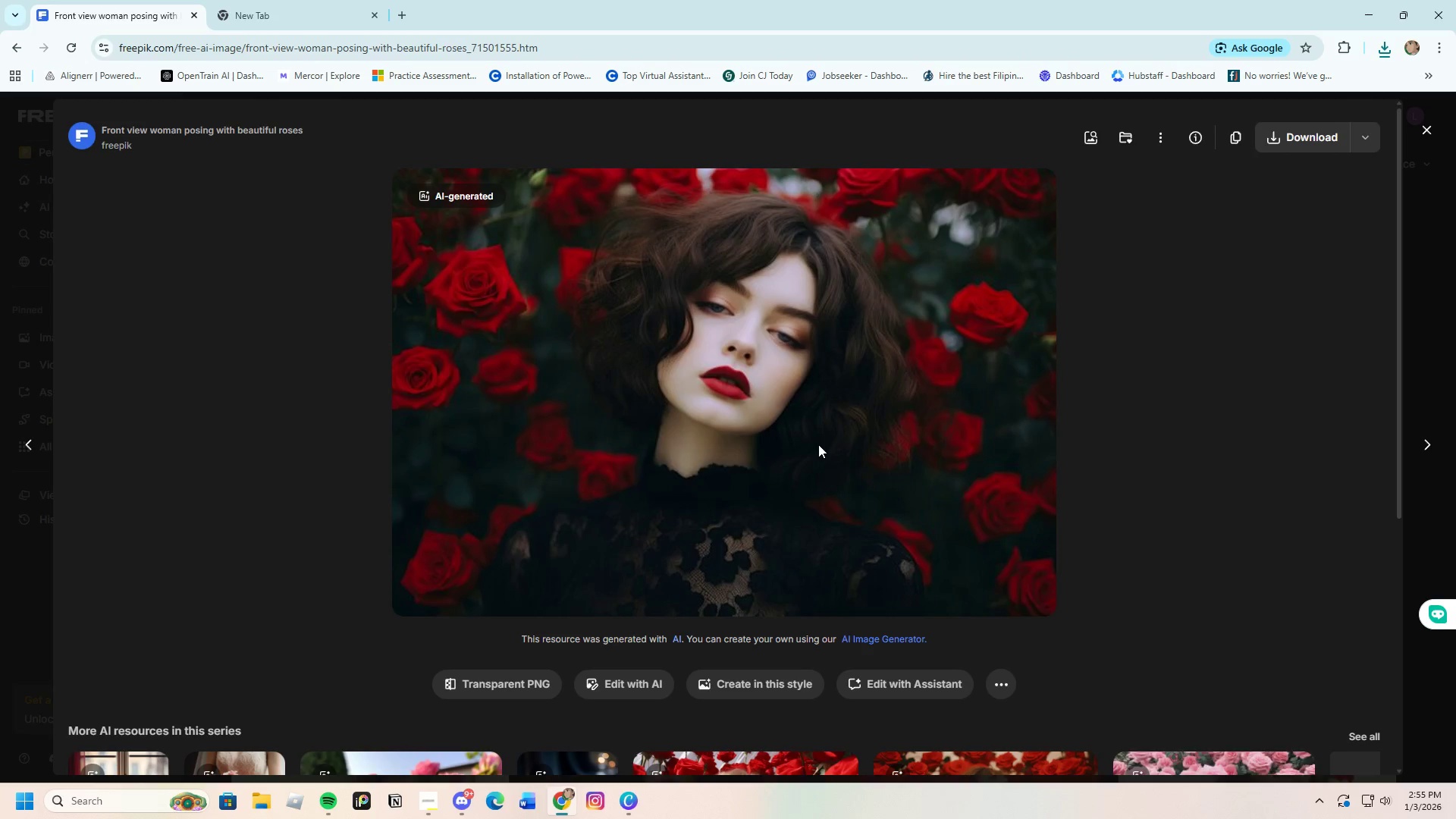 
left_click([998, 202])
 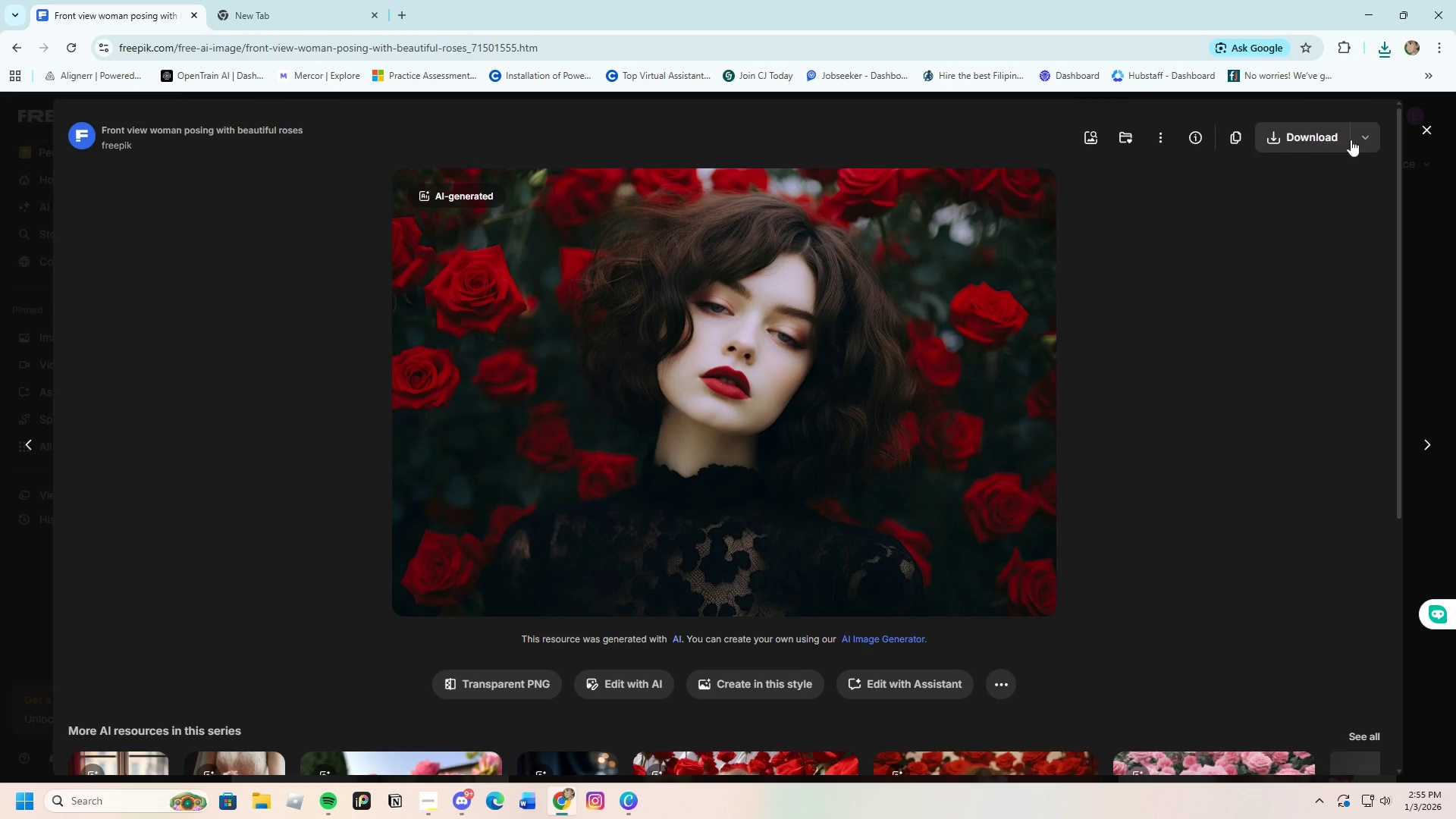 
mouse_move([1407, 118])
 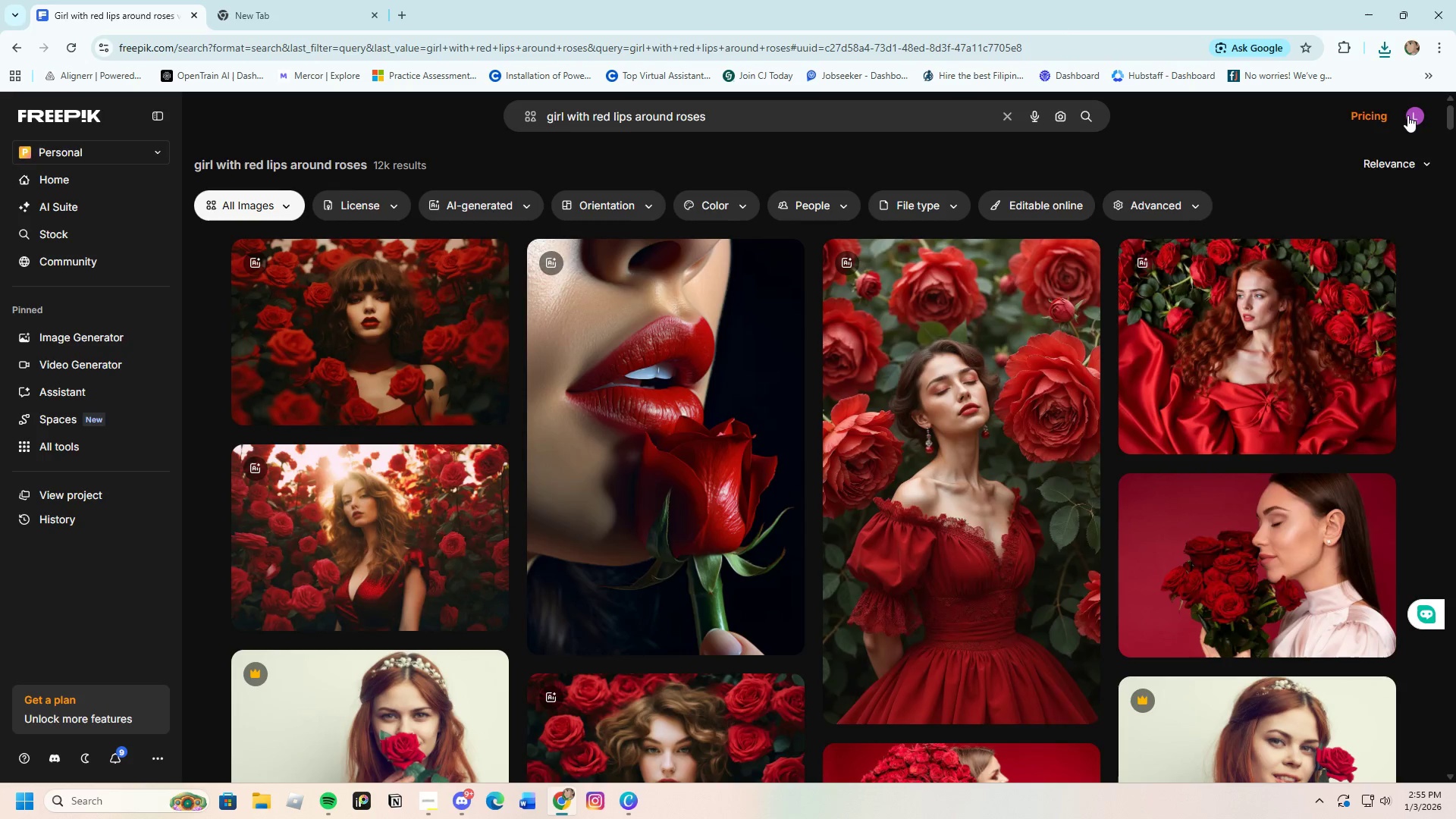 
left_click([1407, 115])
 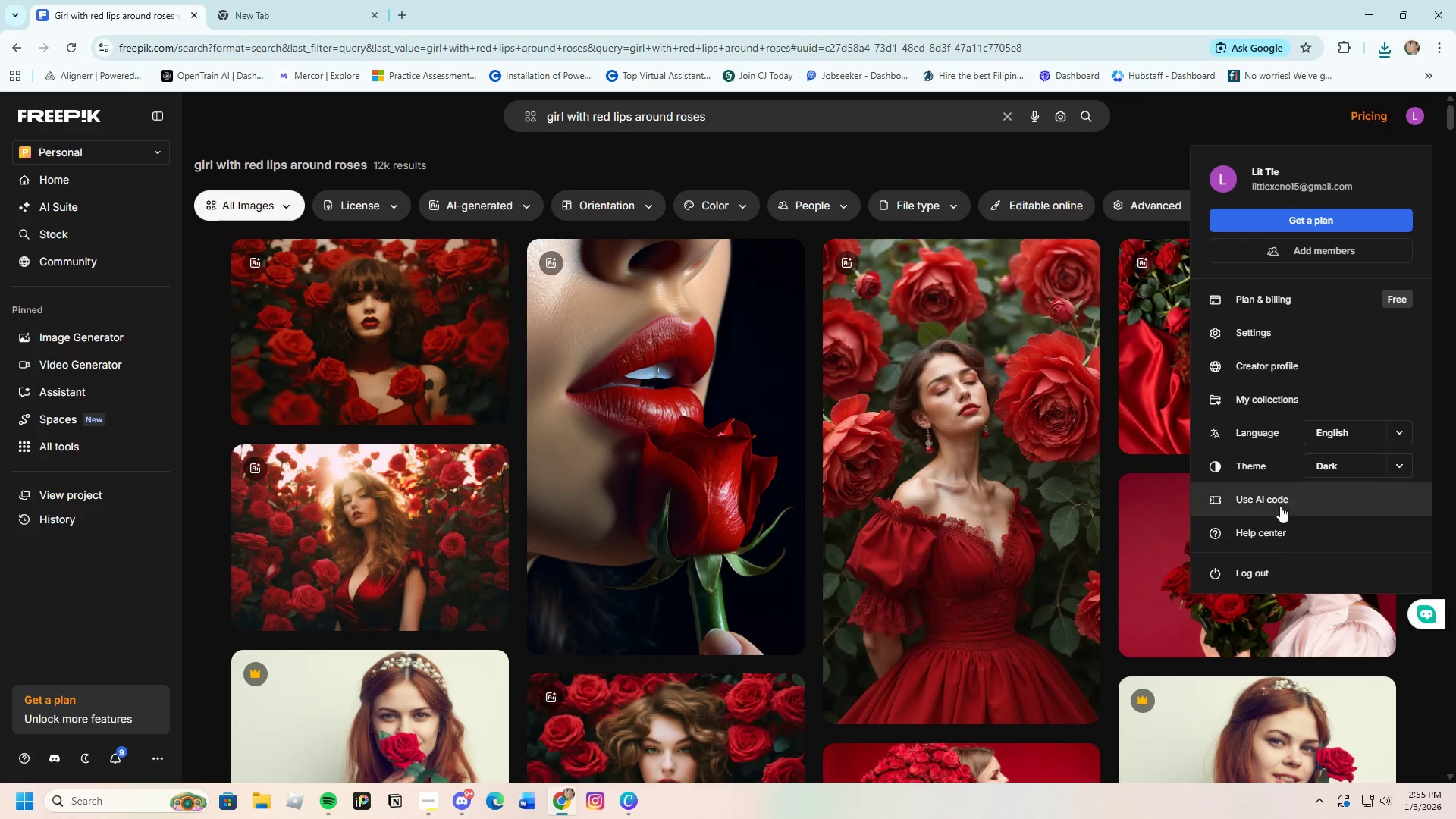 
left_click([1272, 567])
 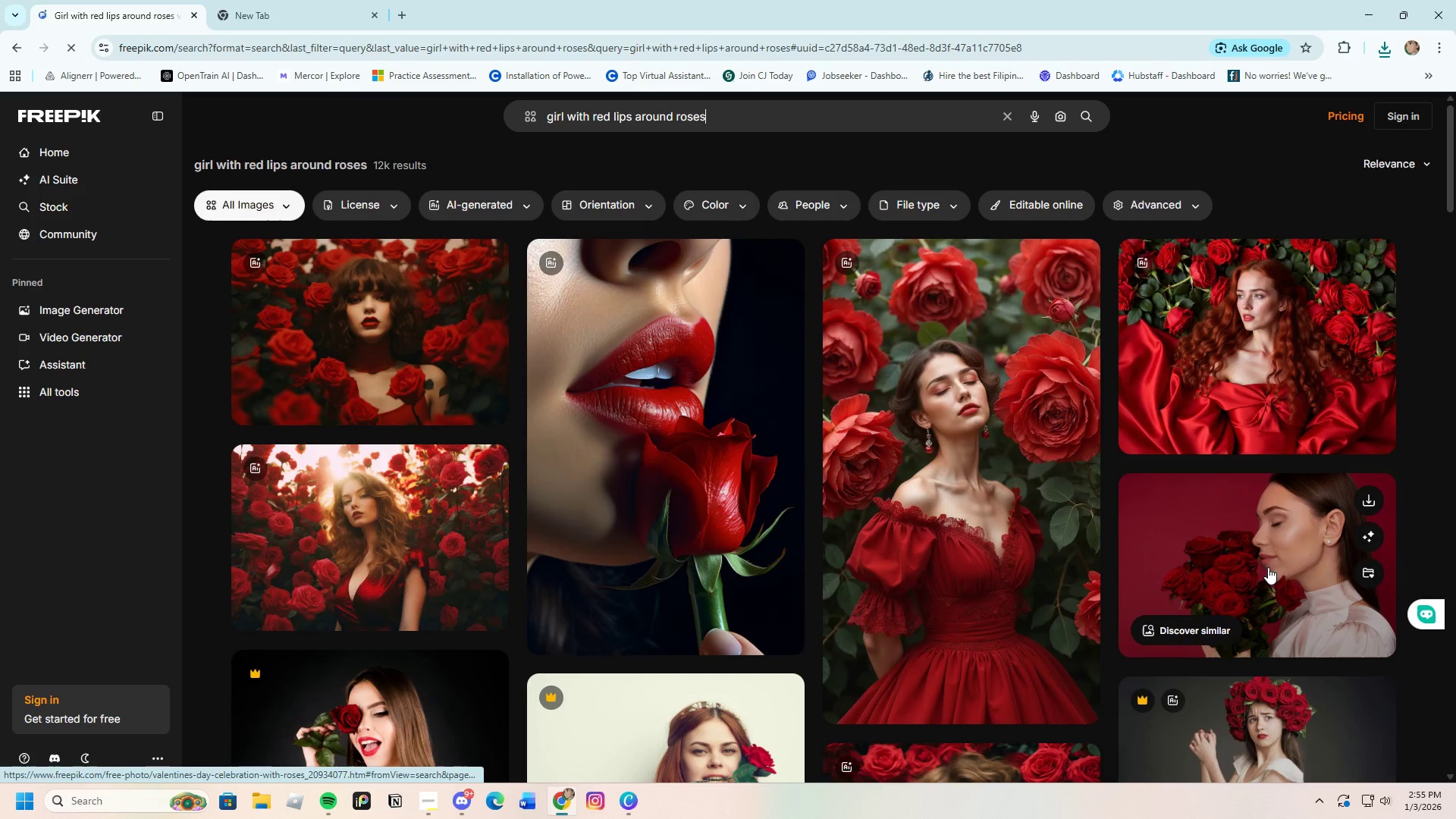 
scroll: coordinate [1028, 579], scroll_direction: down, amount: 4.0
 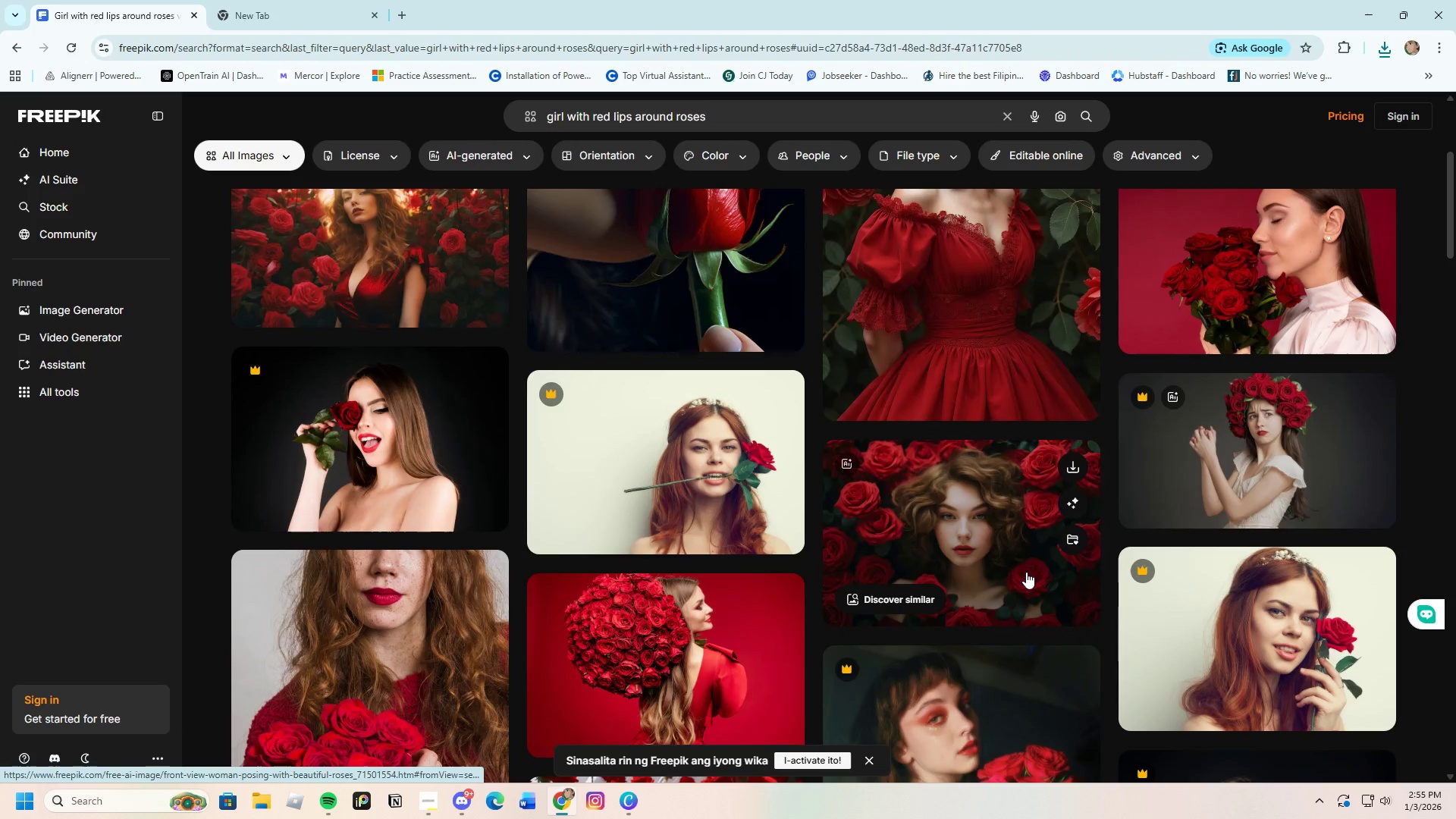 
scroll: coordinate [1057, 536], scroll_direction: up, amount: 4.0
 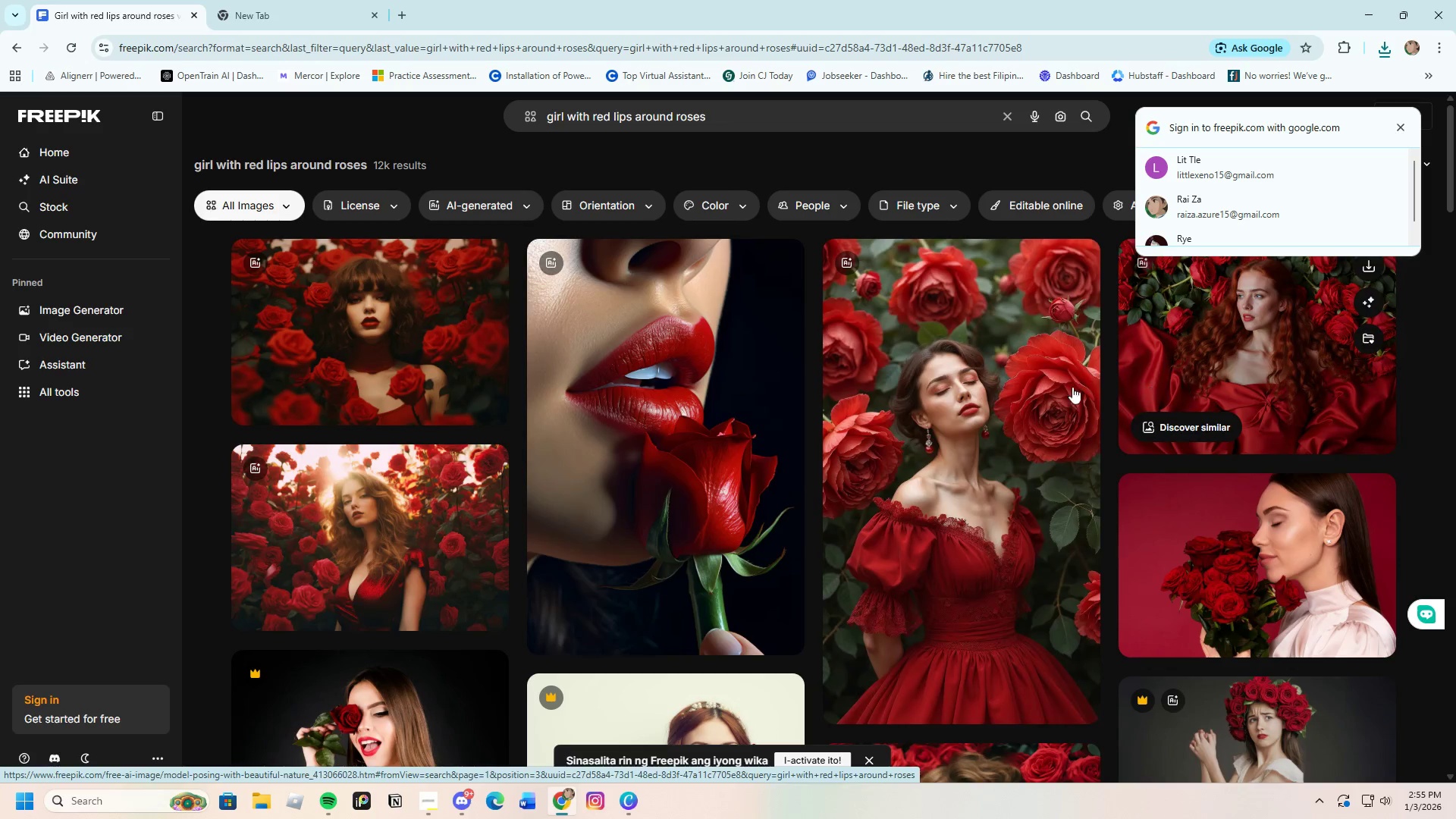 
left_click([1008, 400])
 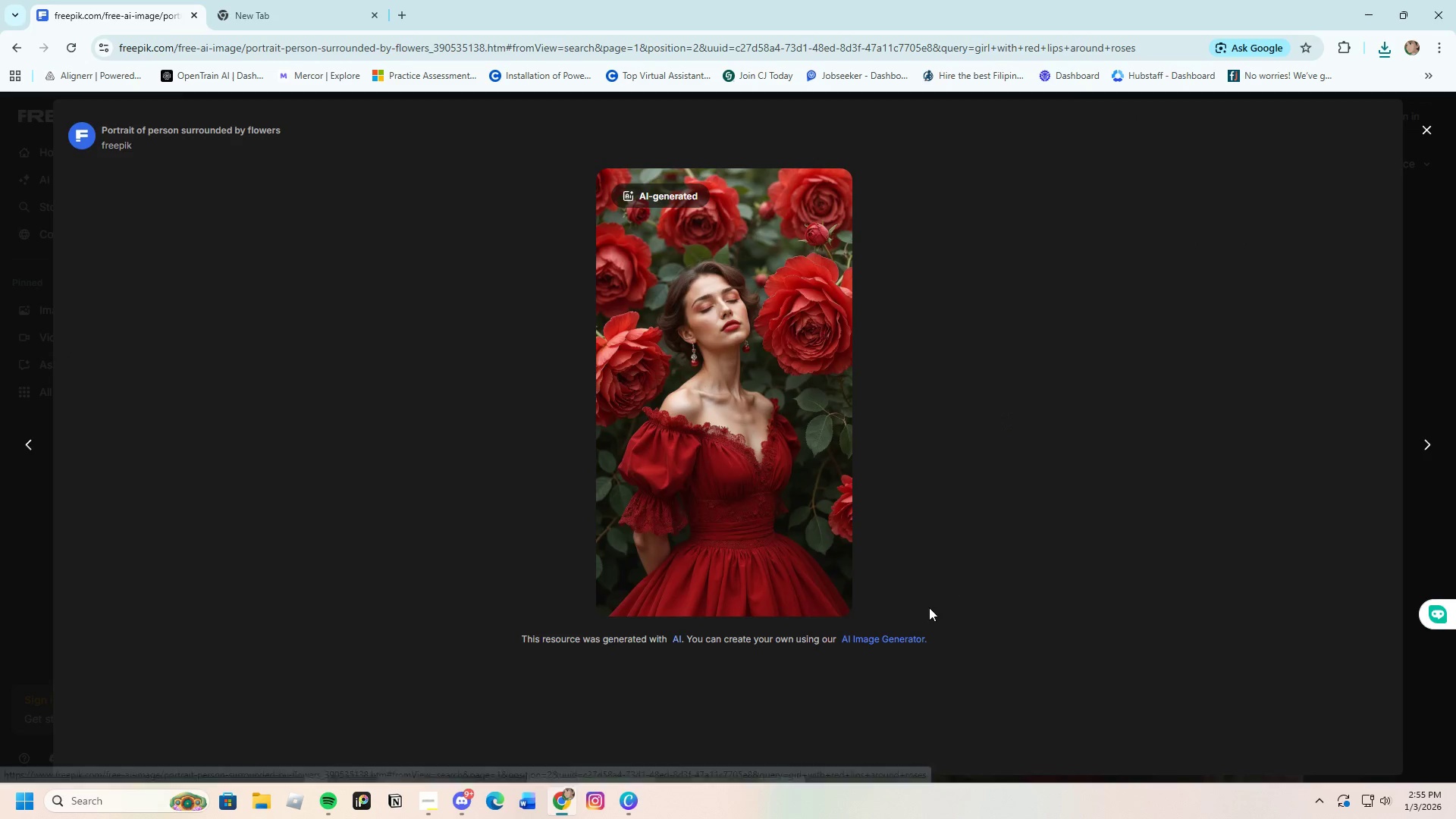 
scroll: coordinate [1027, 632], scroll_direction: down, amount: 10.0
 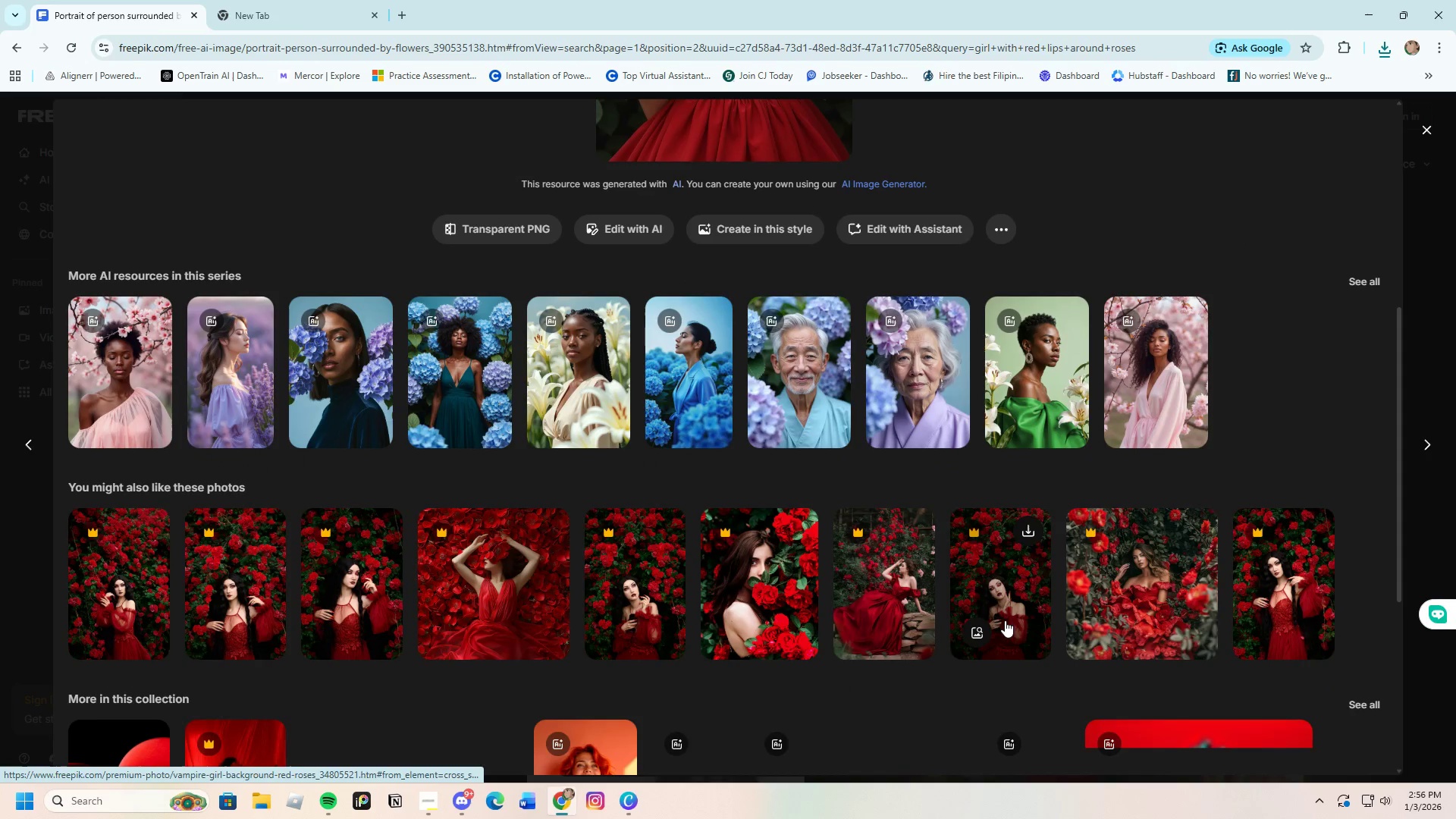 
scroll: coordinate [1004, 616], scroll_direction: up, amount: 3.0
 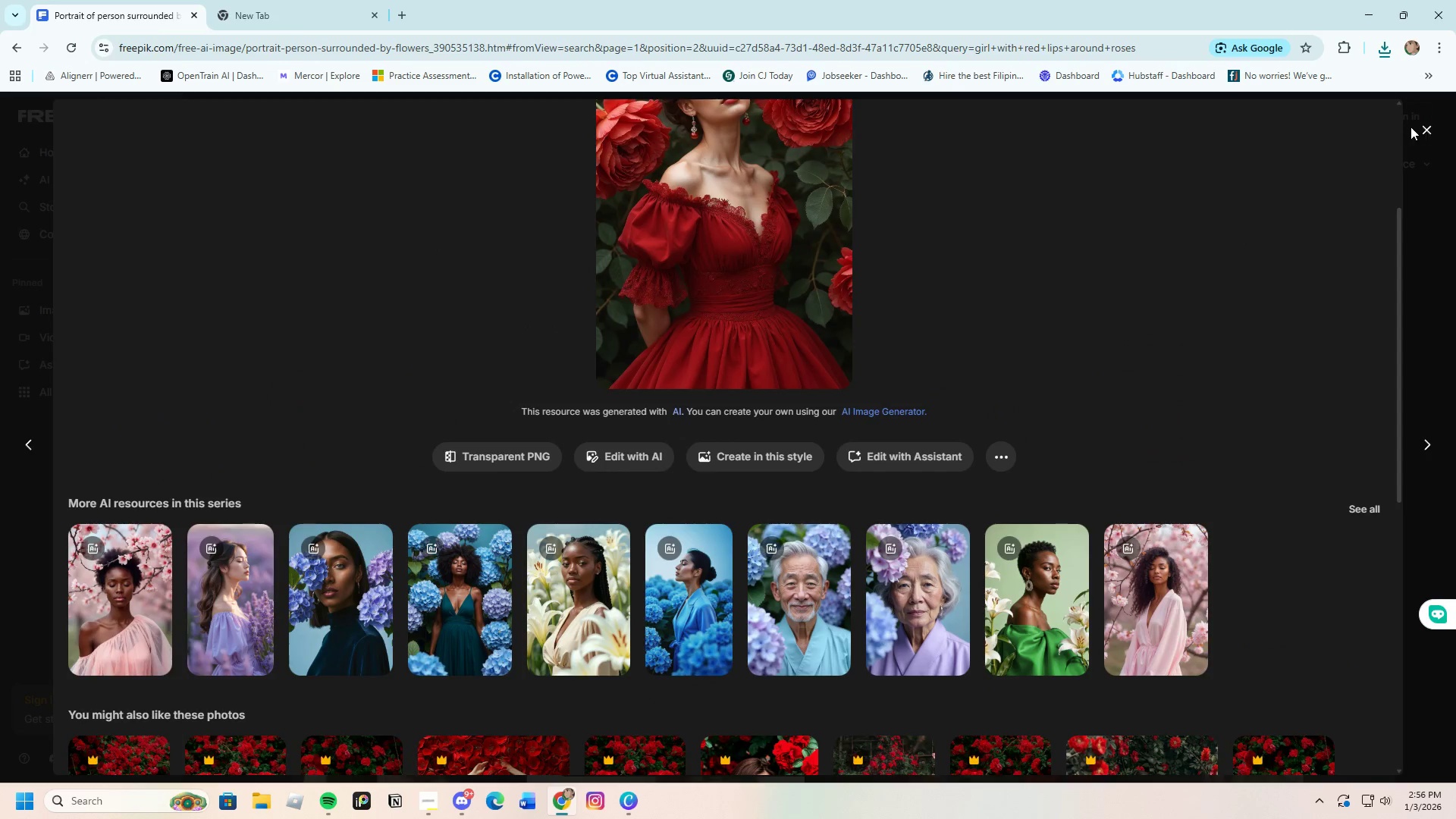 
left_click([1423, 127])
 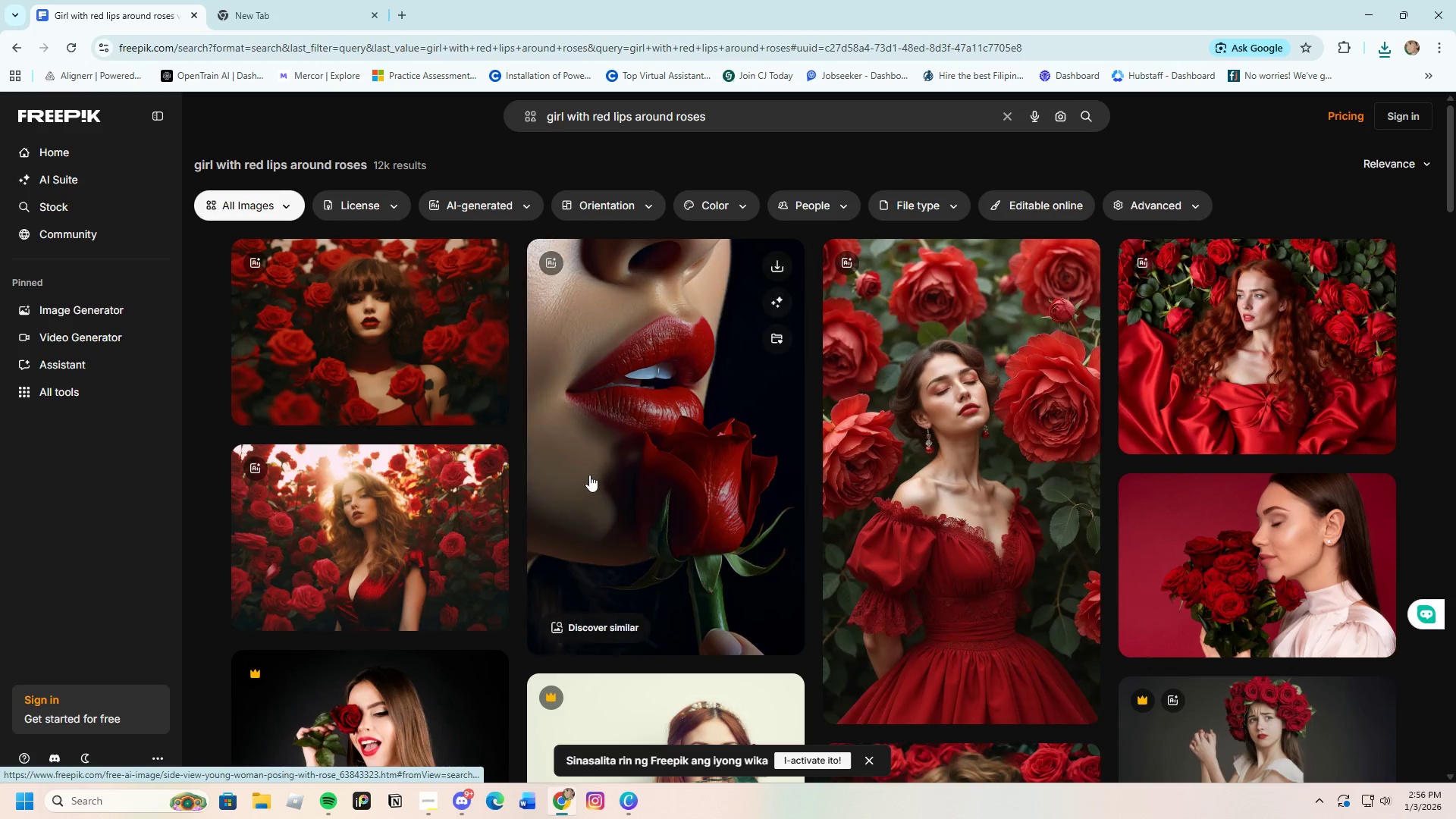 
left_click([611, 460])
 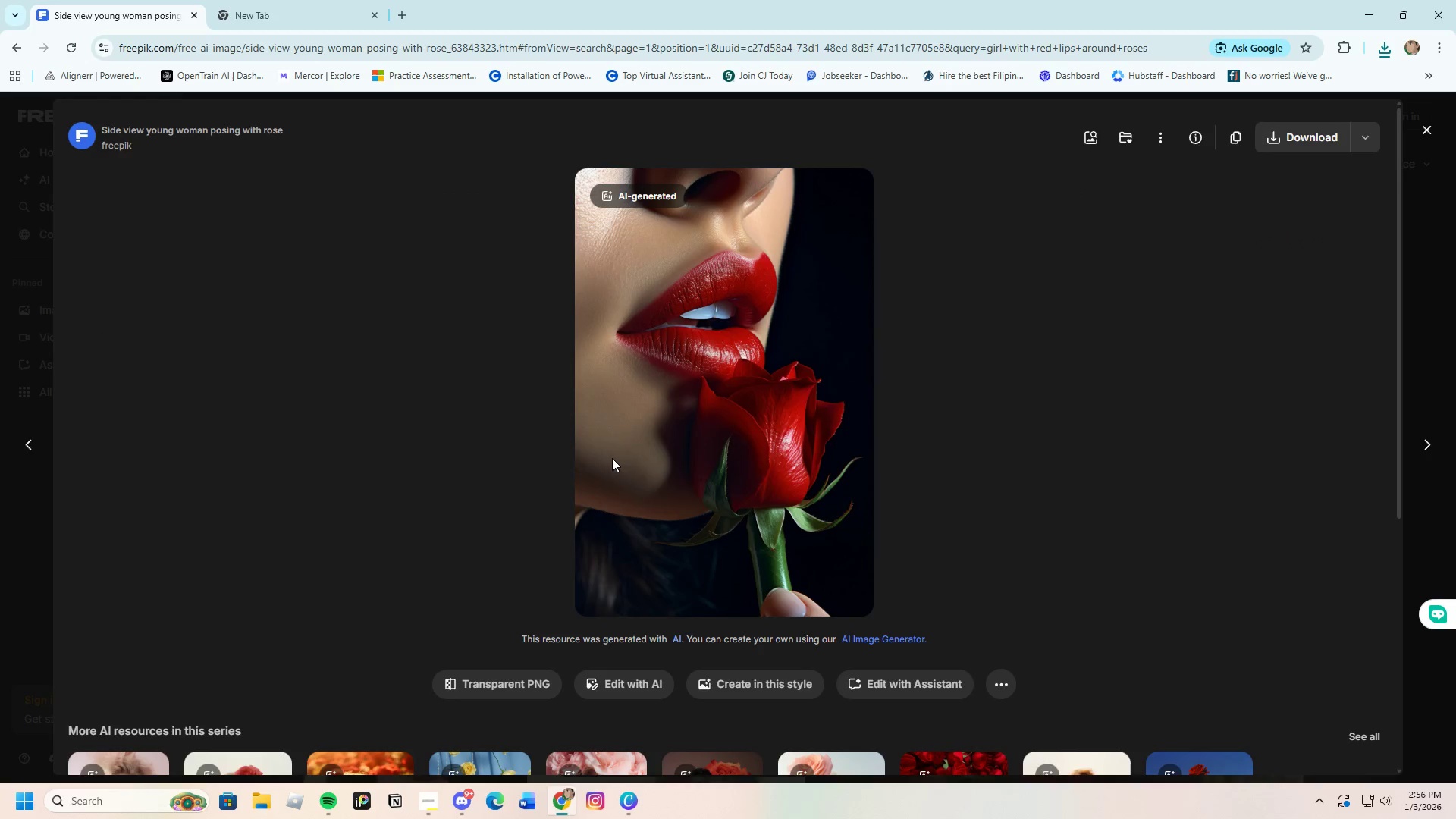 
scroll: coordinate [742, 566], scroll_direction: down, amount: 3.0
 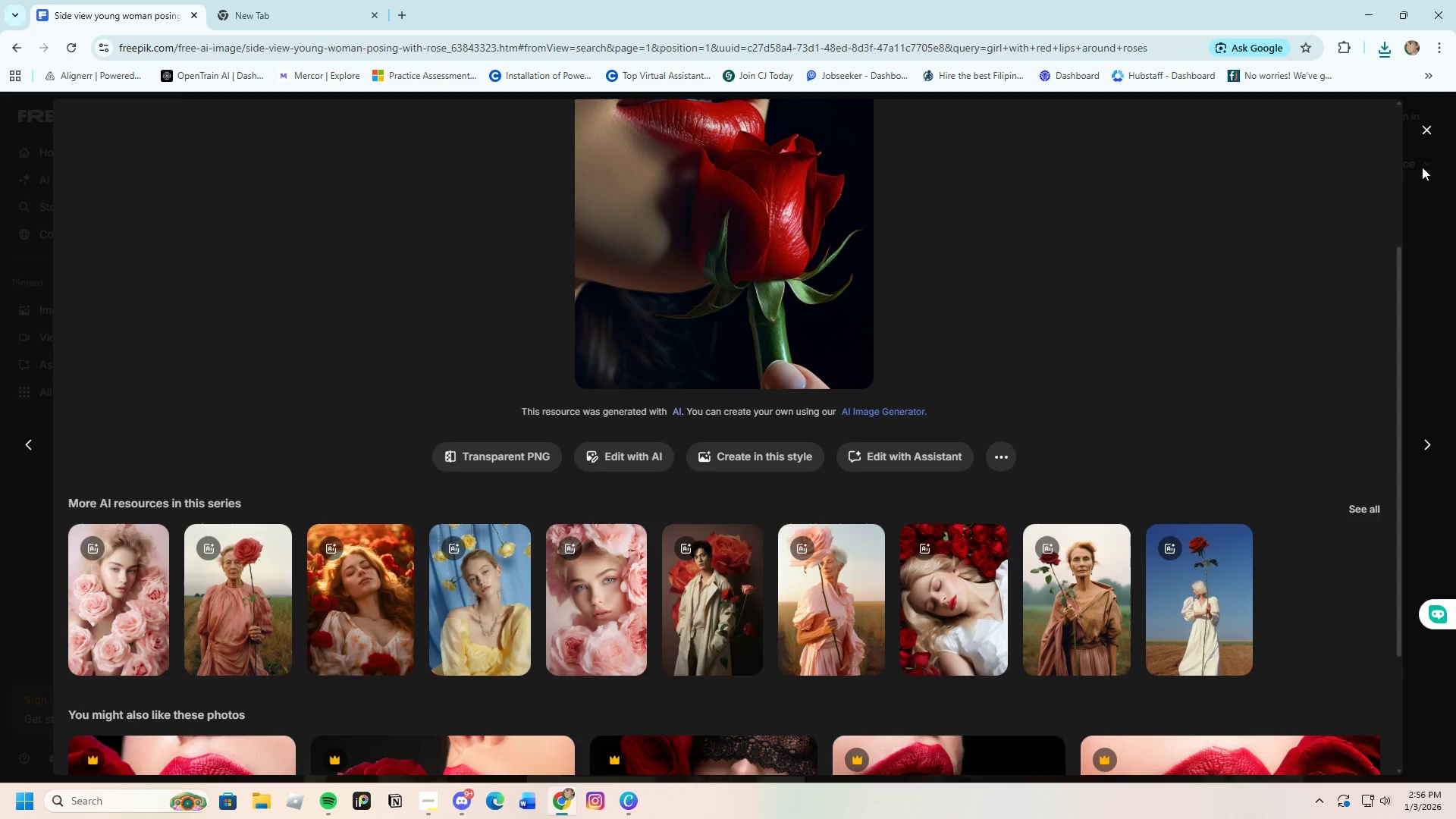 
left_click([1429, 128])
 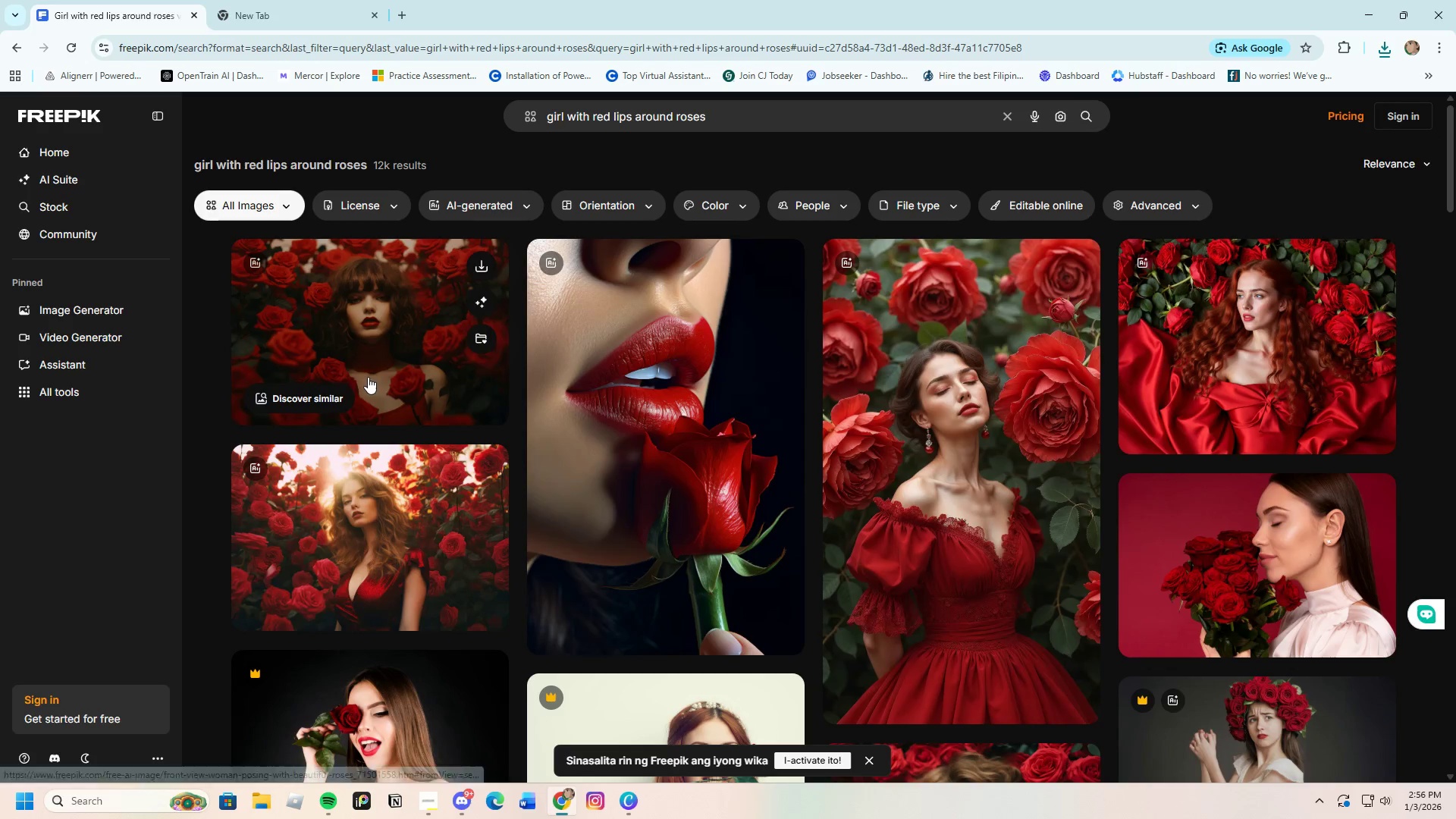 
left_click([379, 350])
 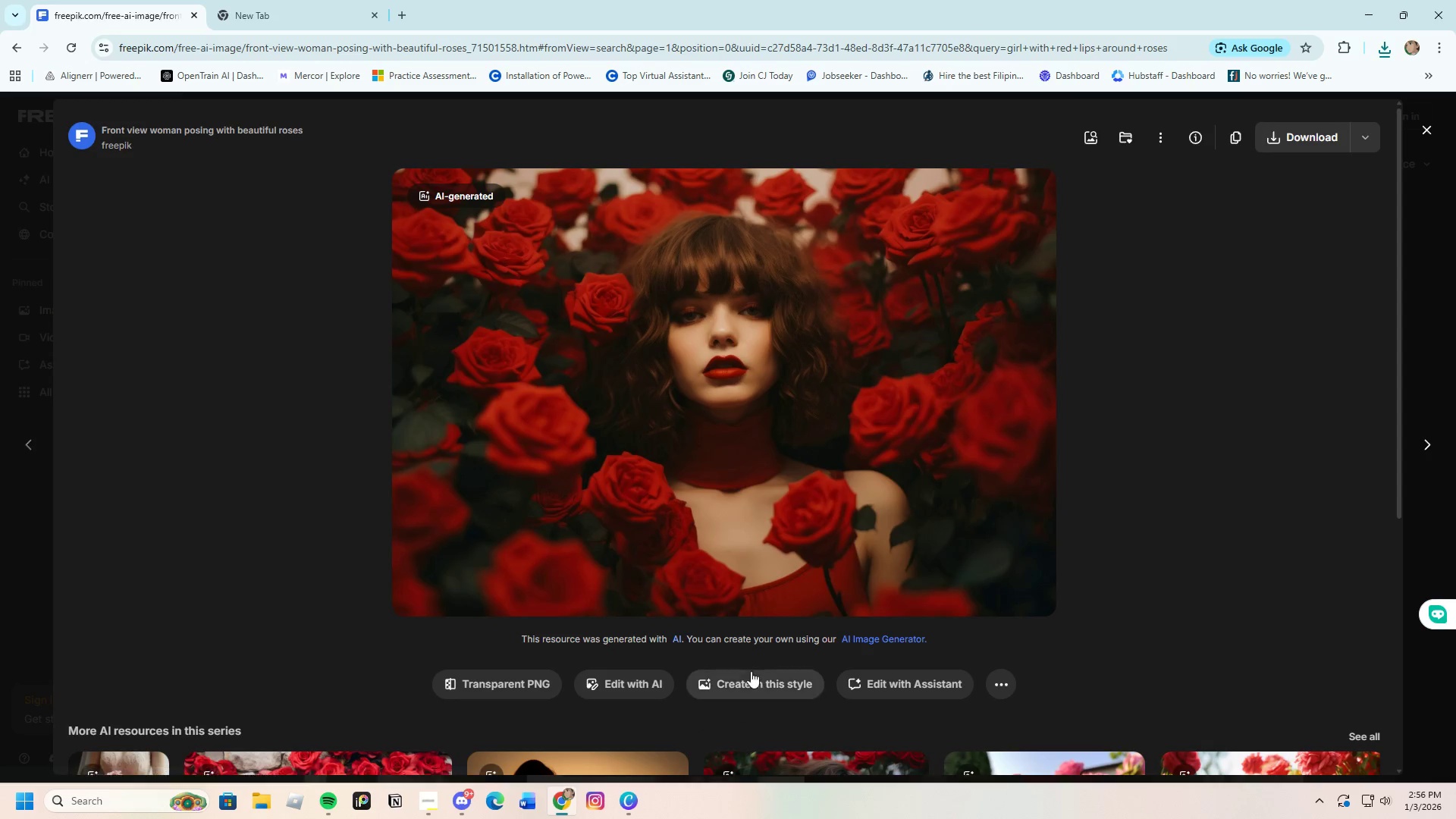 
scroll: coordinate [743, 667], scroll_direction: down, amount: 3.0
 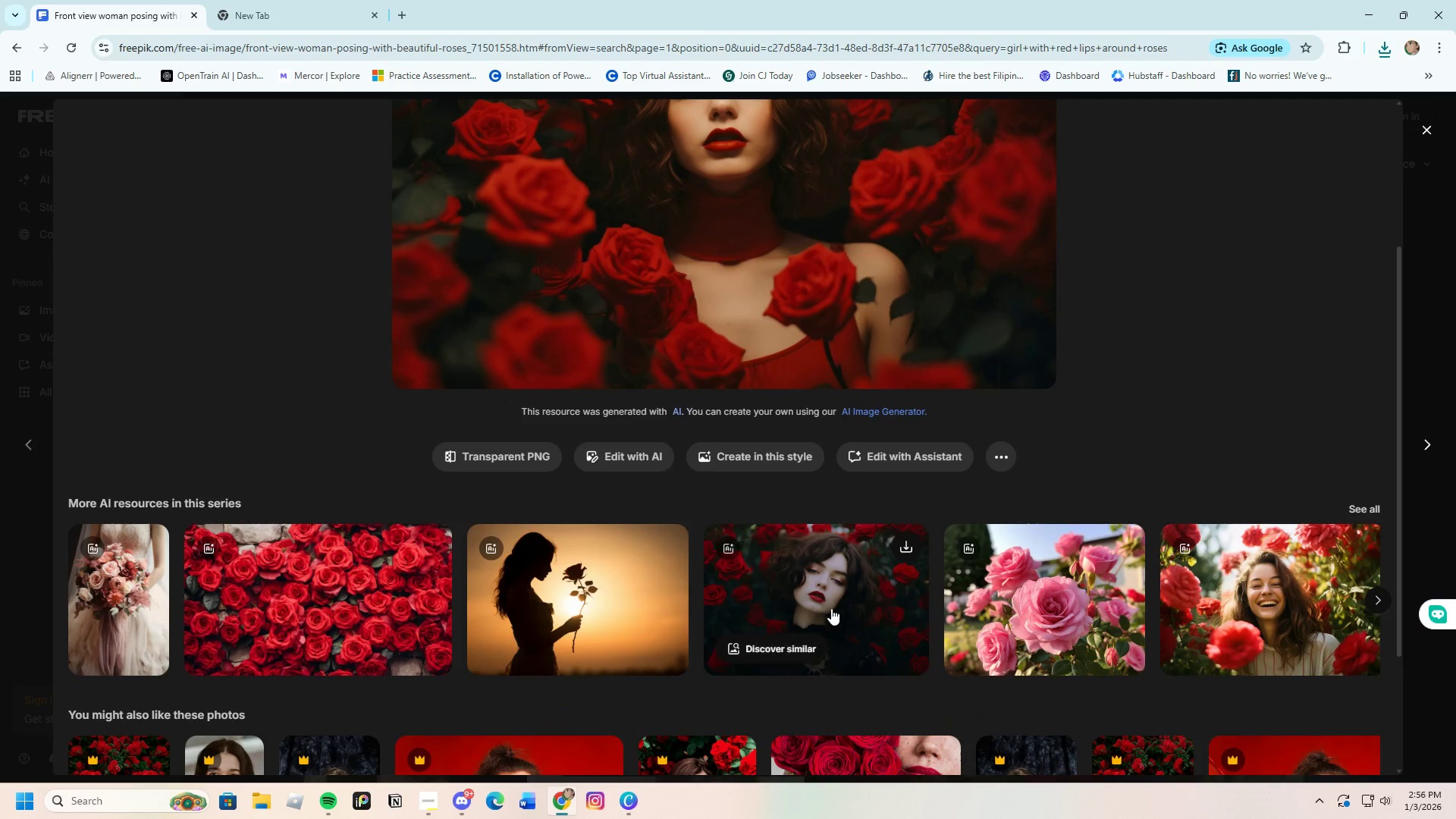 
left_click([831, 596])
 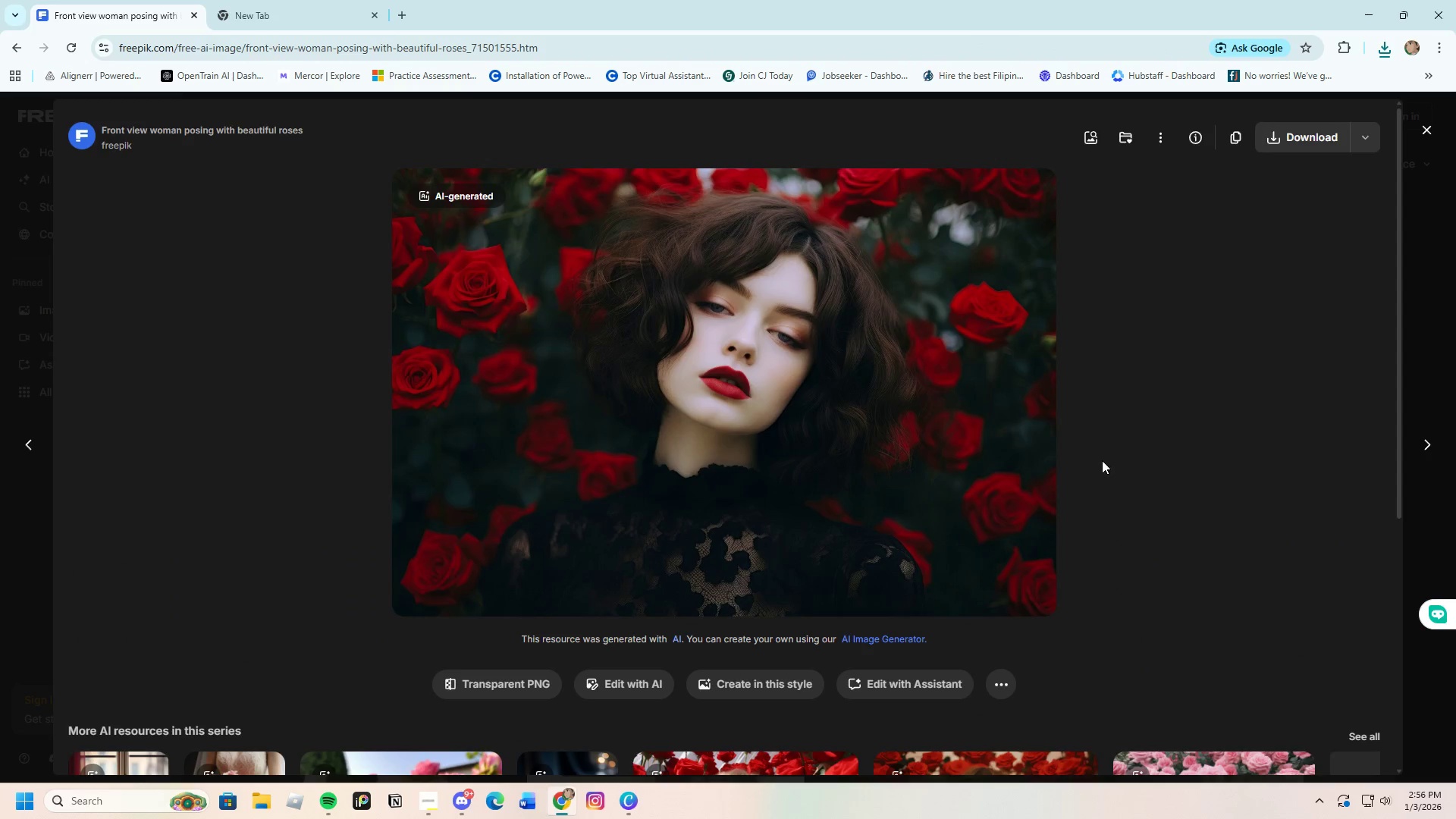 
scroll: coordinate [852, 476], scroll_direction: up, amount: 2.0
 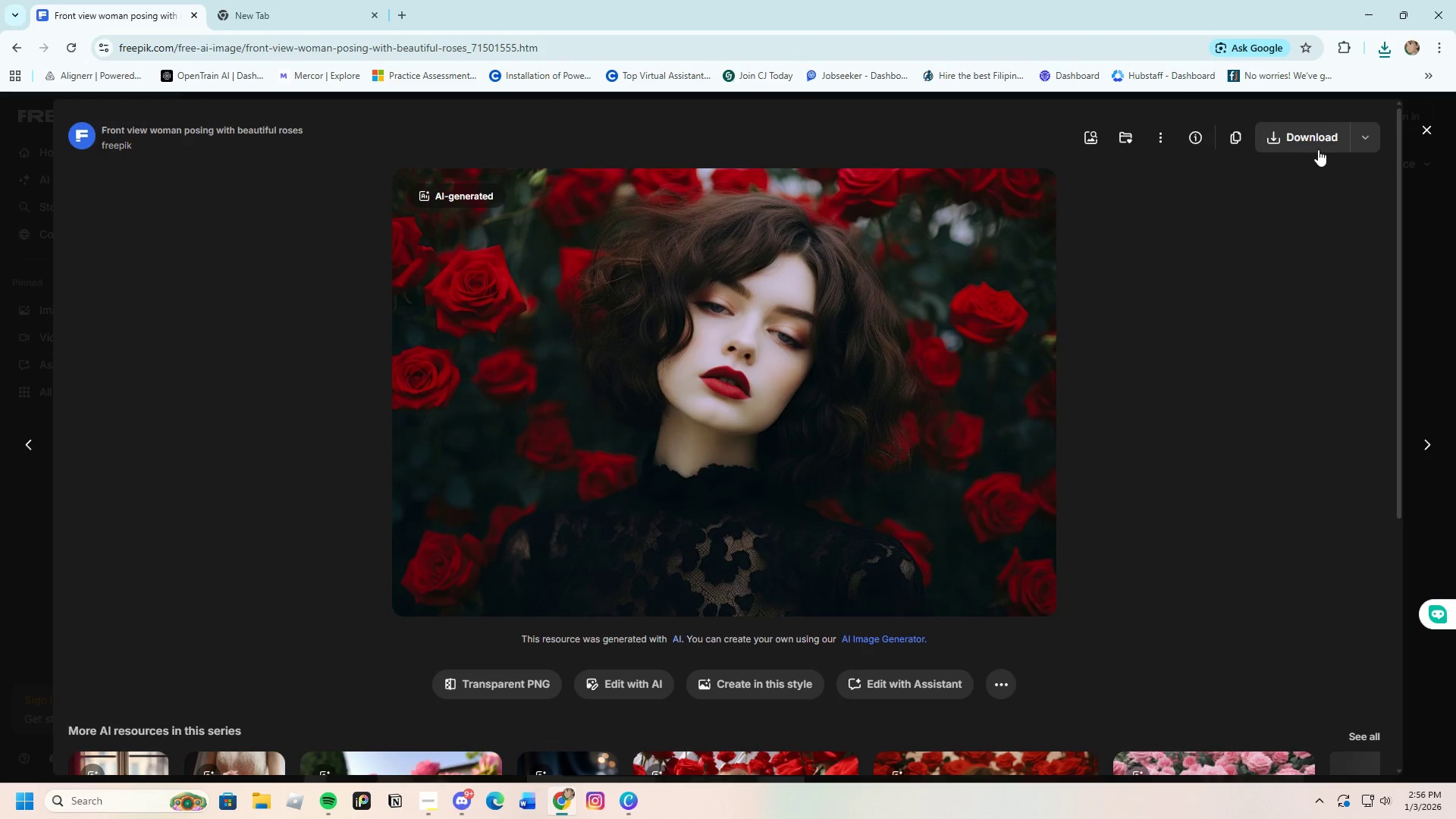 
left_click([1303, 140])
 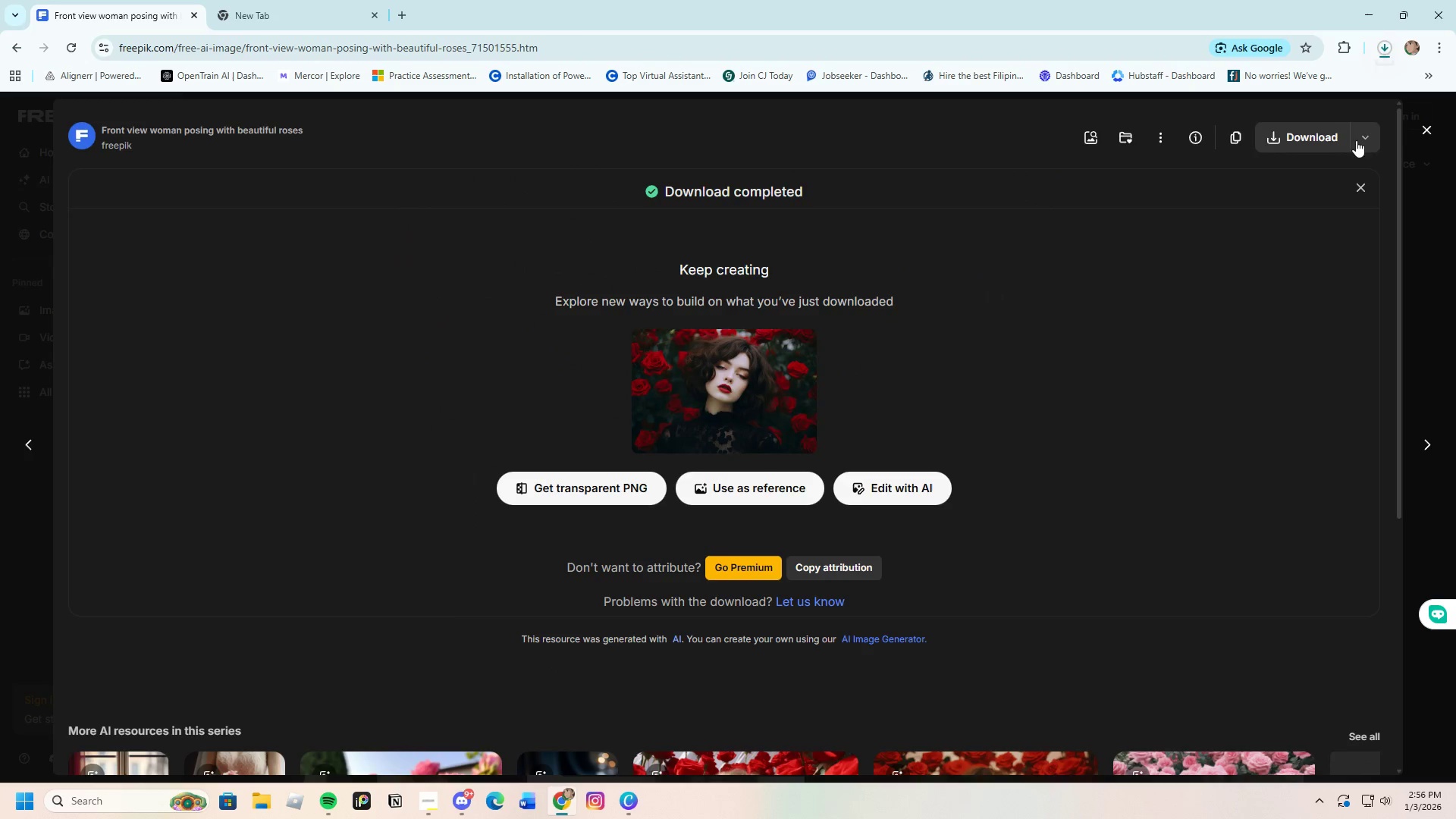 
mouse_move([1407, 159])
 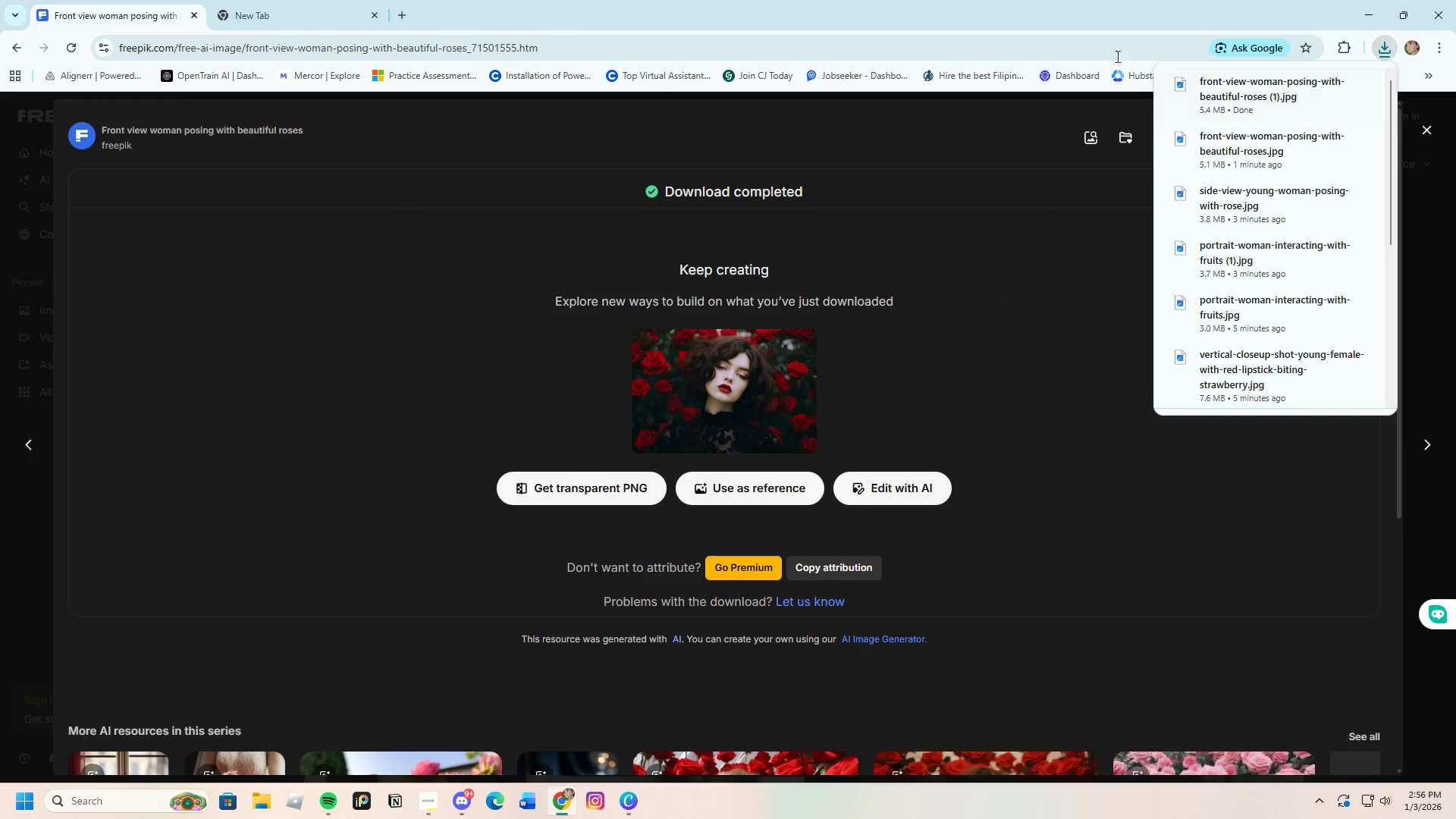 
left_click([1083, 32])
 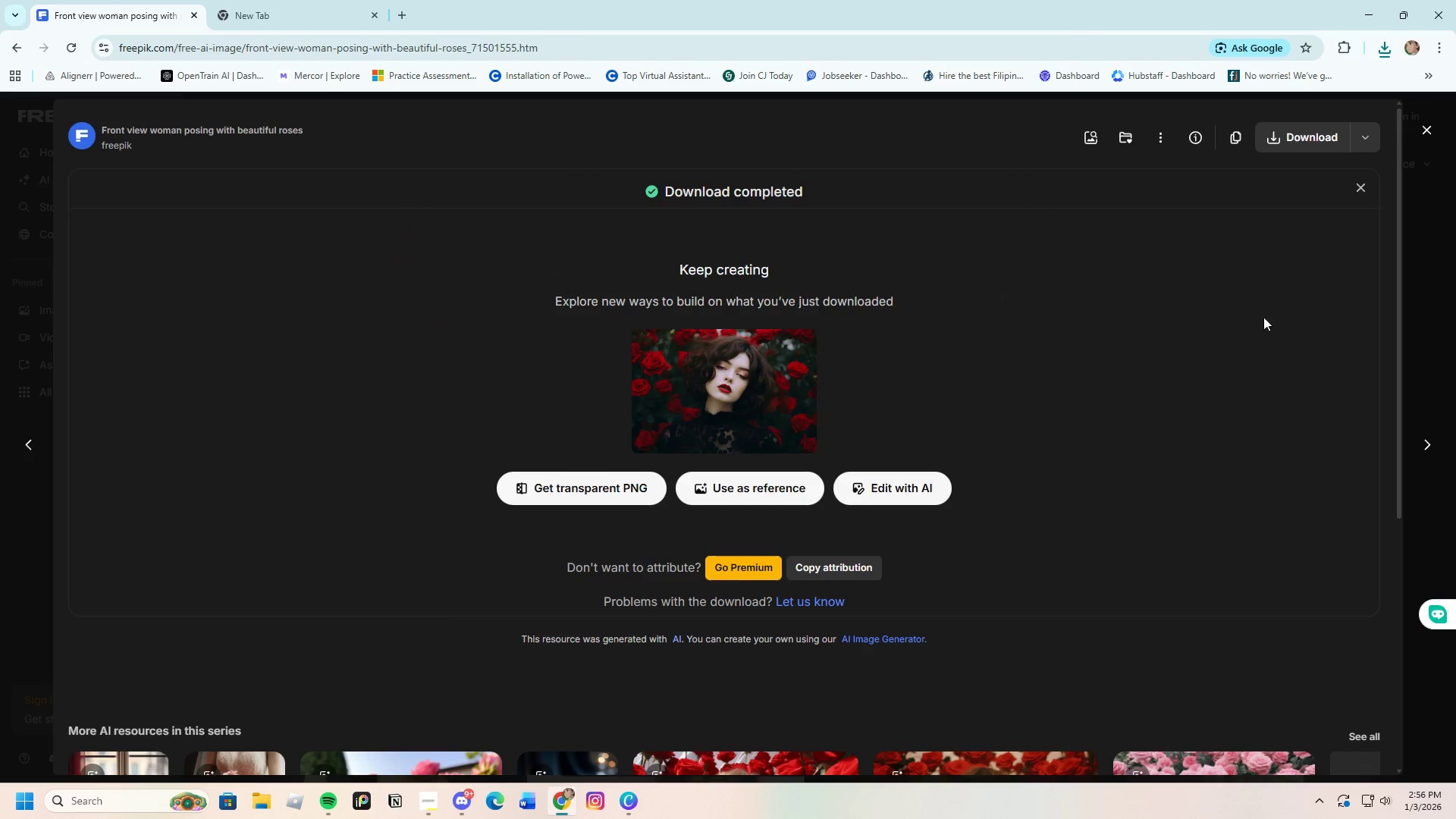 
scroll: coordinate [1093, 672], scroll_direction: down, amount: 6.0
 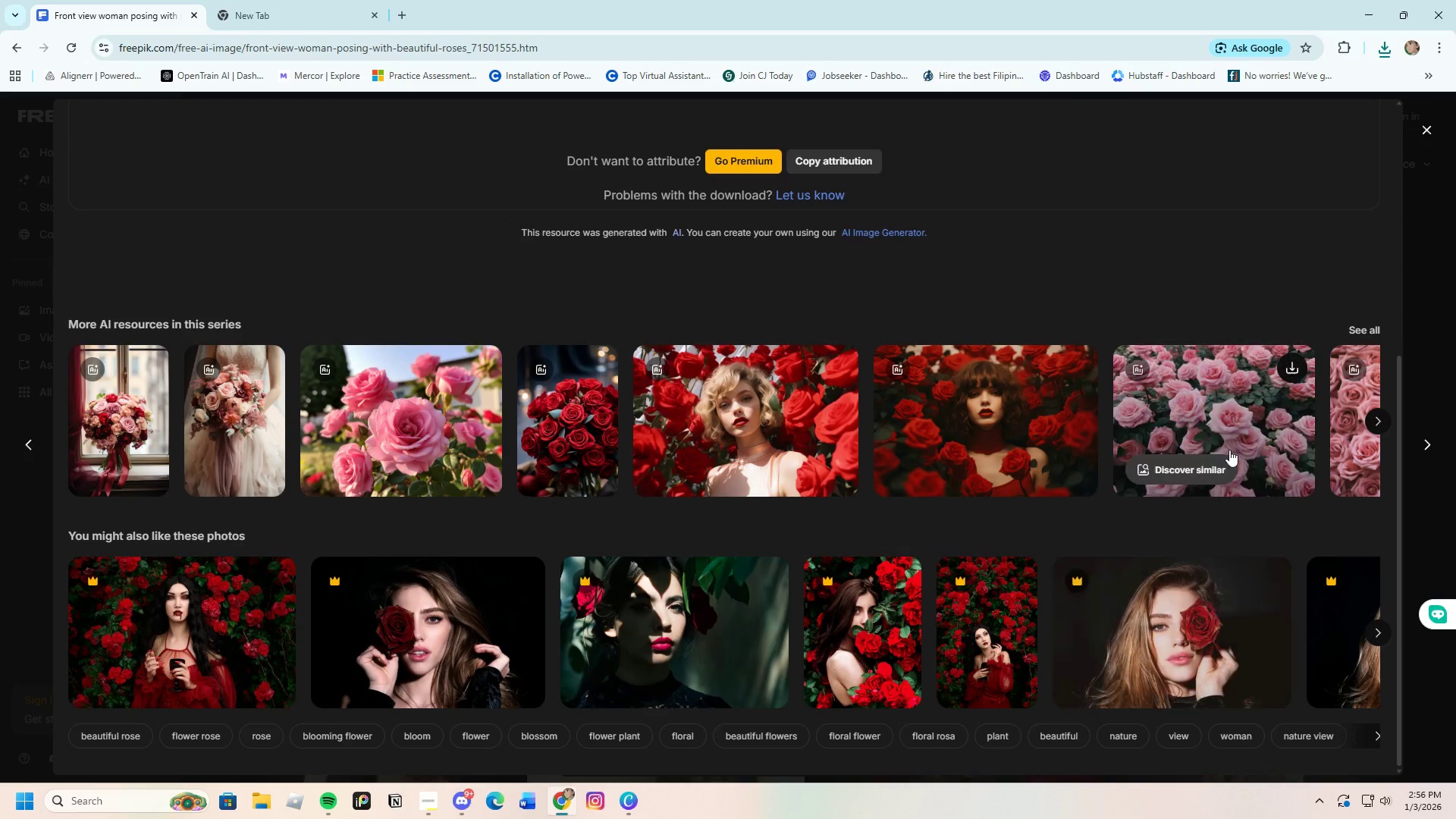 
left_click([1380, 417])
 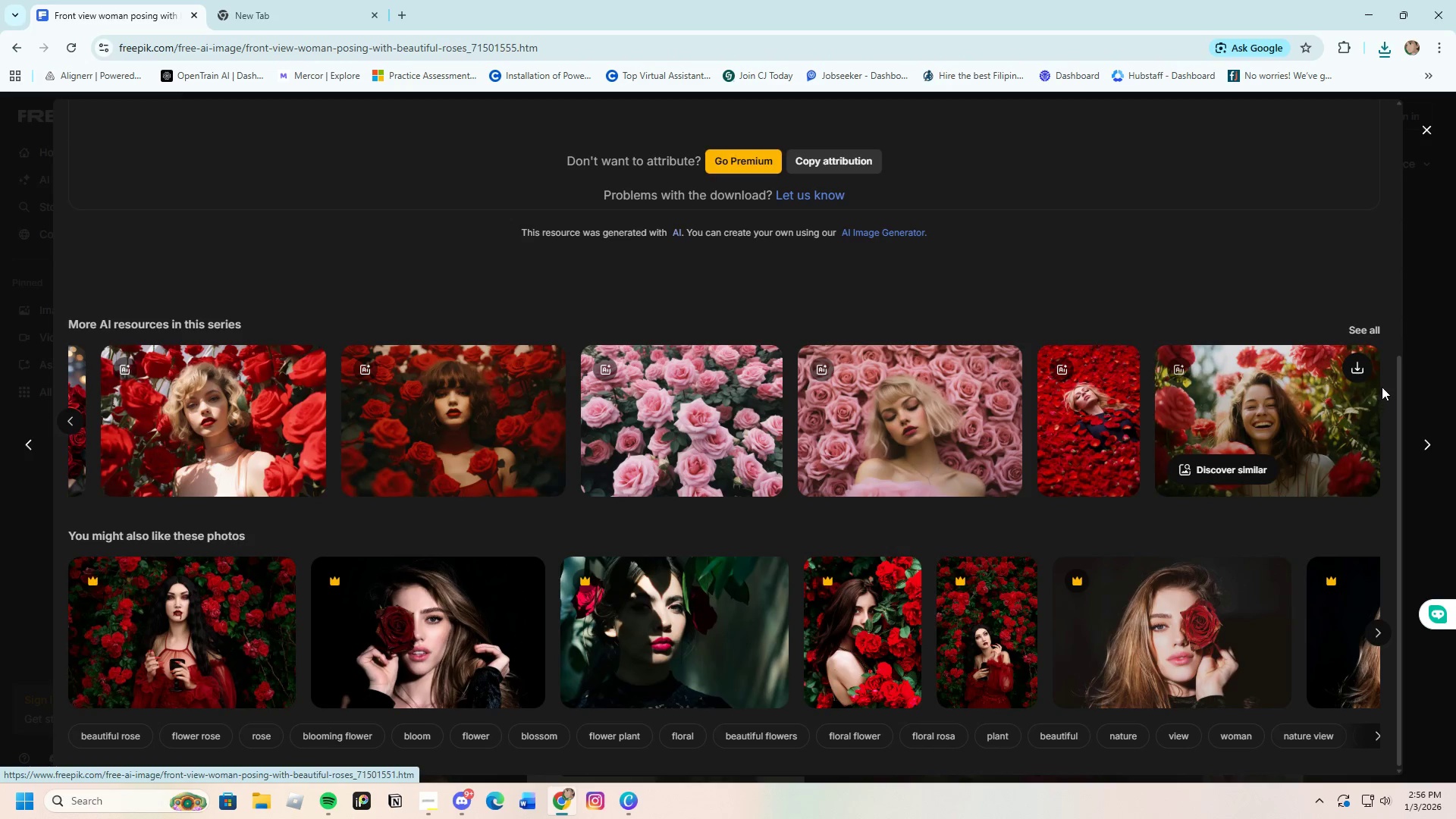 
scroll: coordinate [1057, 494], scroll_direction: up, amount: 3.0
 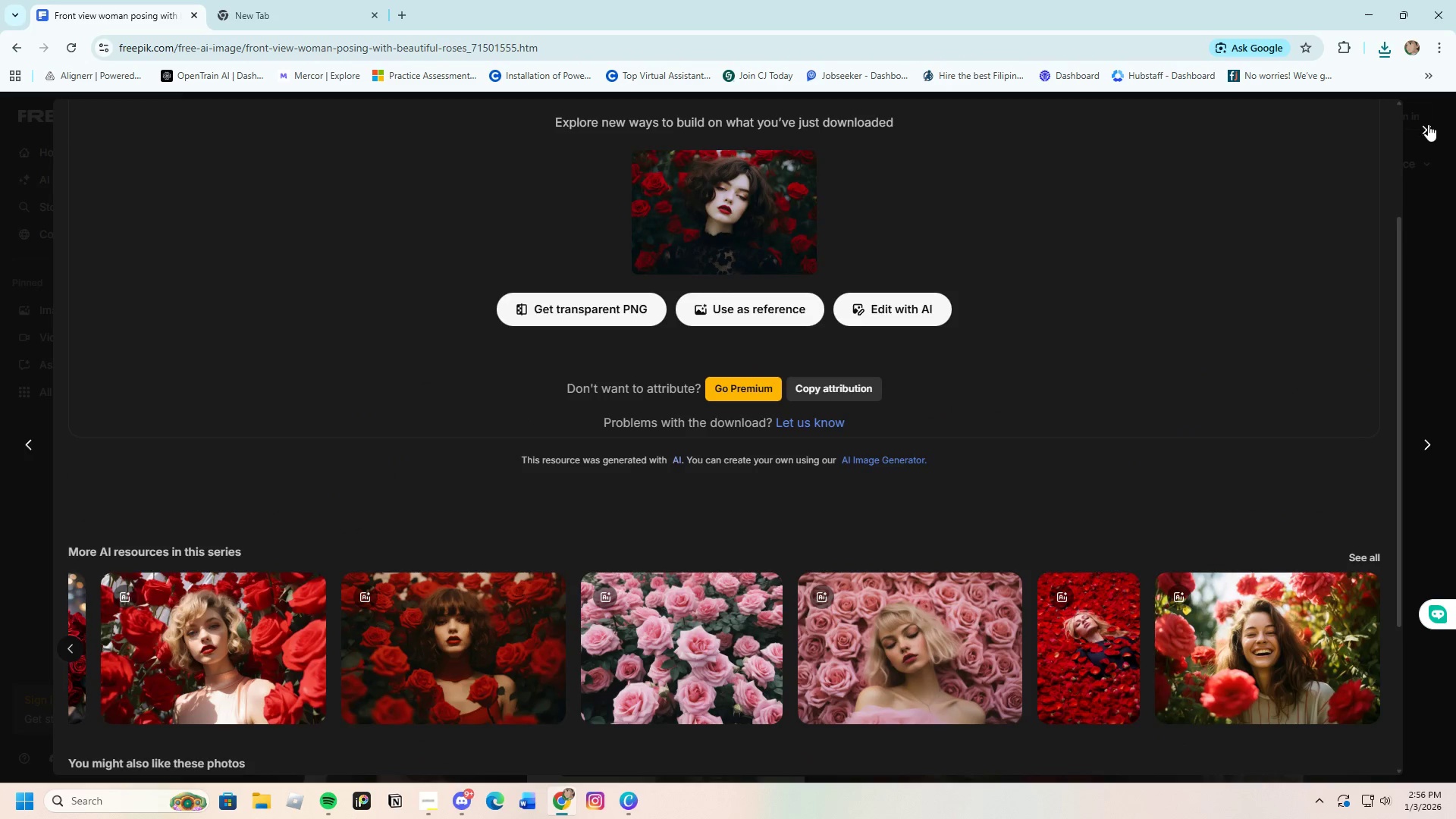 
left_click([1427, 124])
 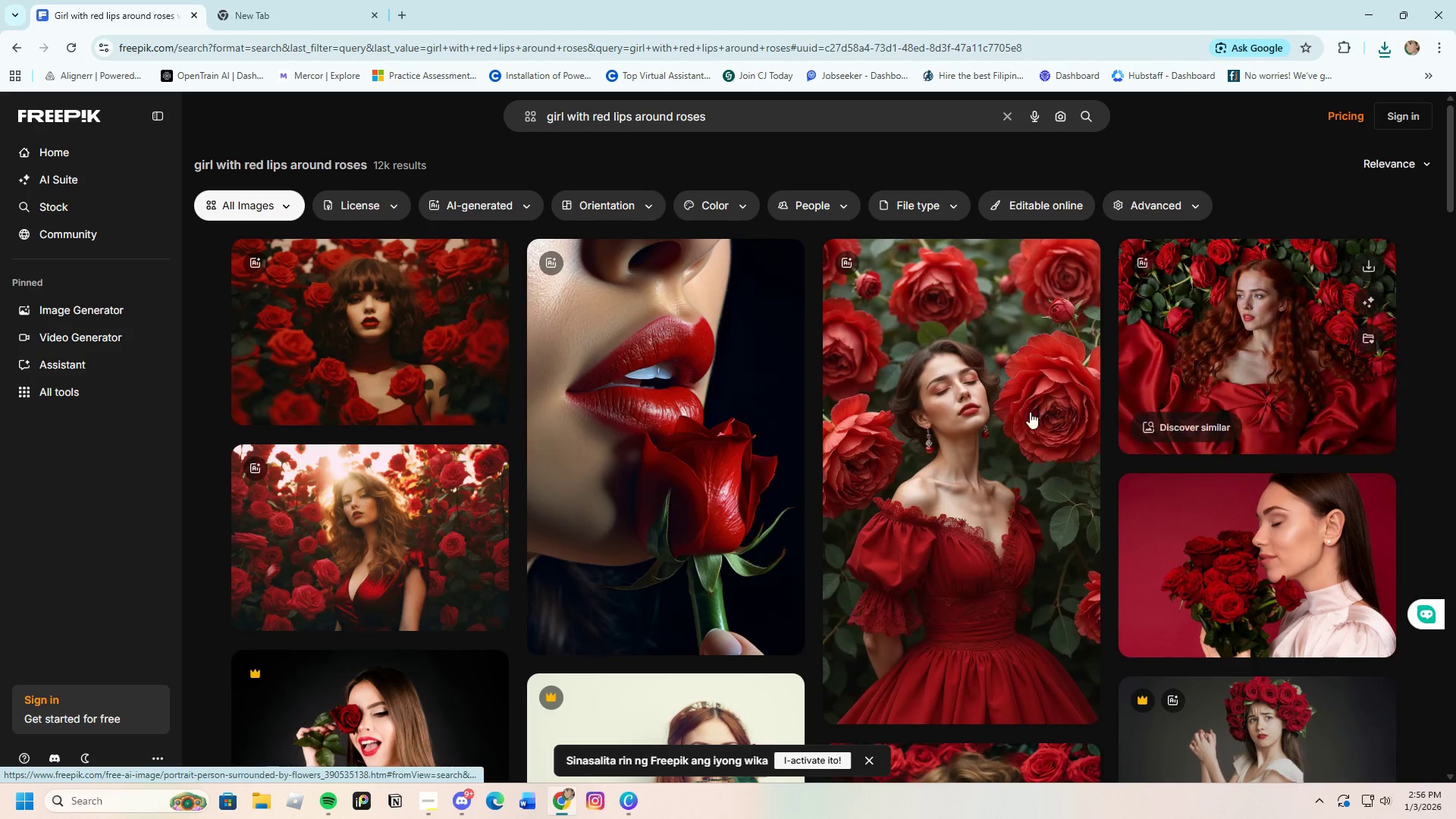 
scroll: coordinate [886, 533], scroll_direction: down, amount: 3.0
 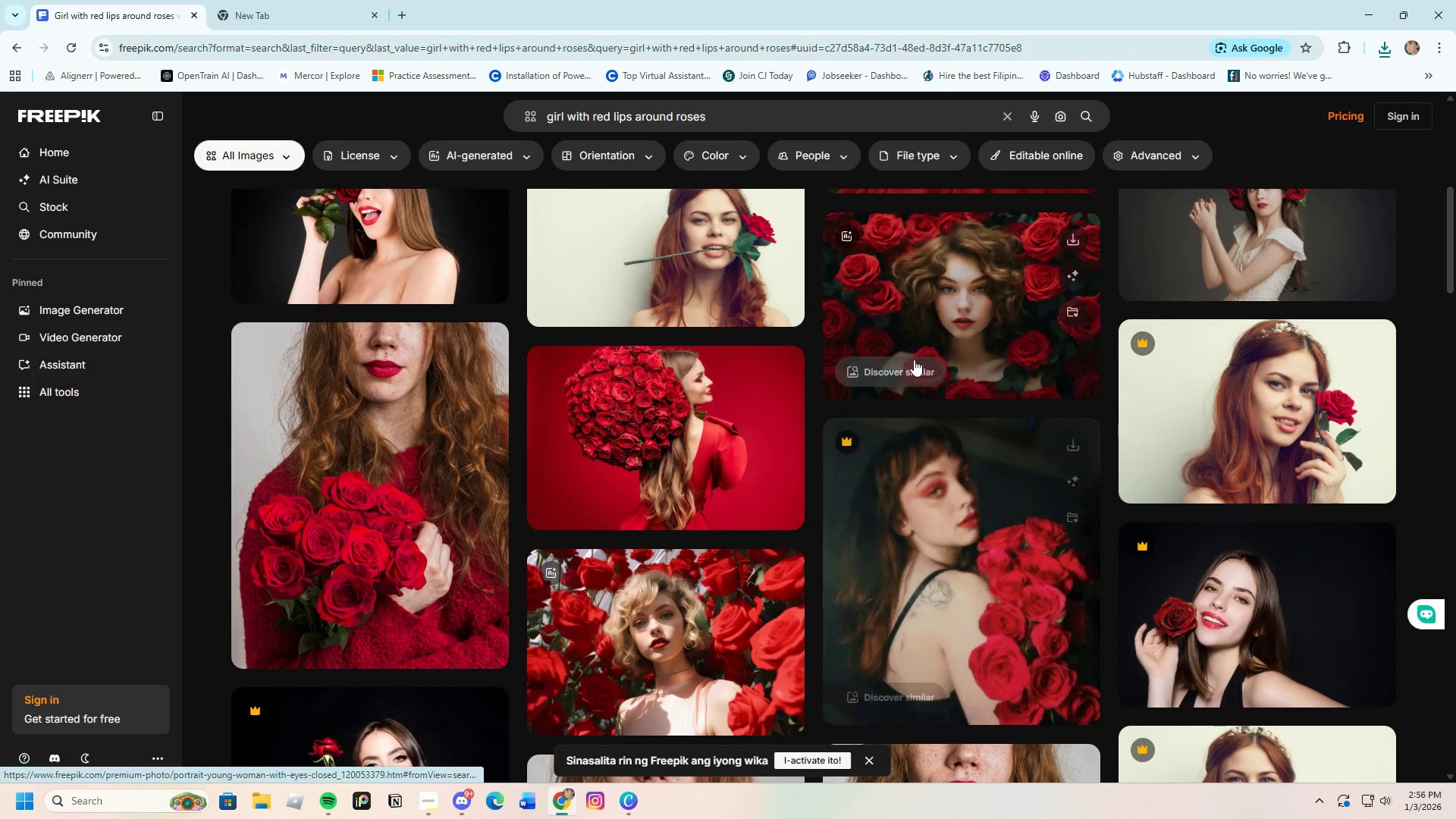 
left_click([930, 328])
 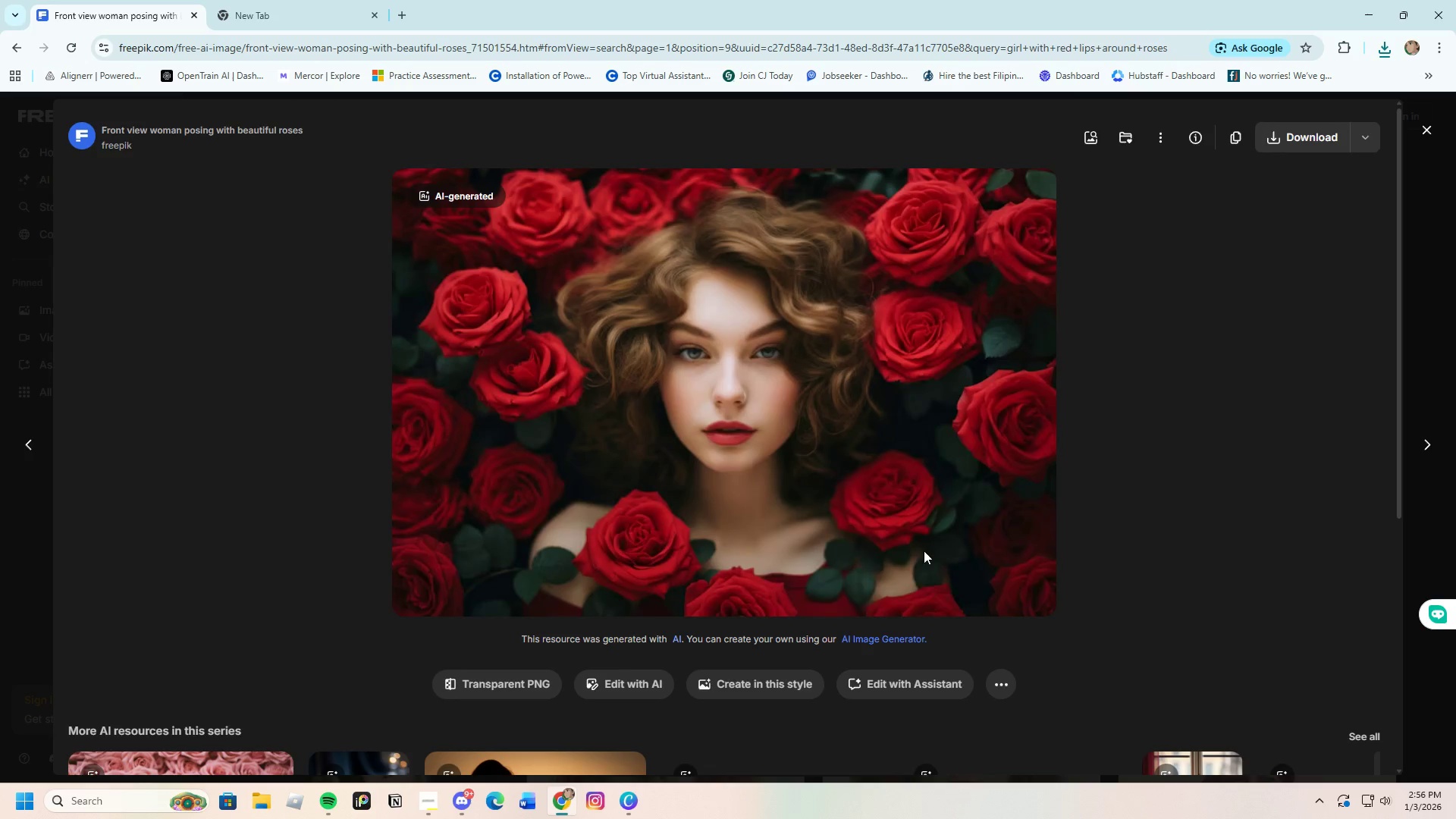 
scroll: coordinate [918, 576], scroll_direction: down, amount: 3.0
 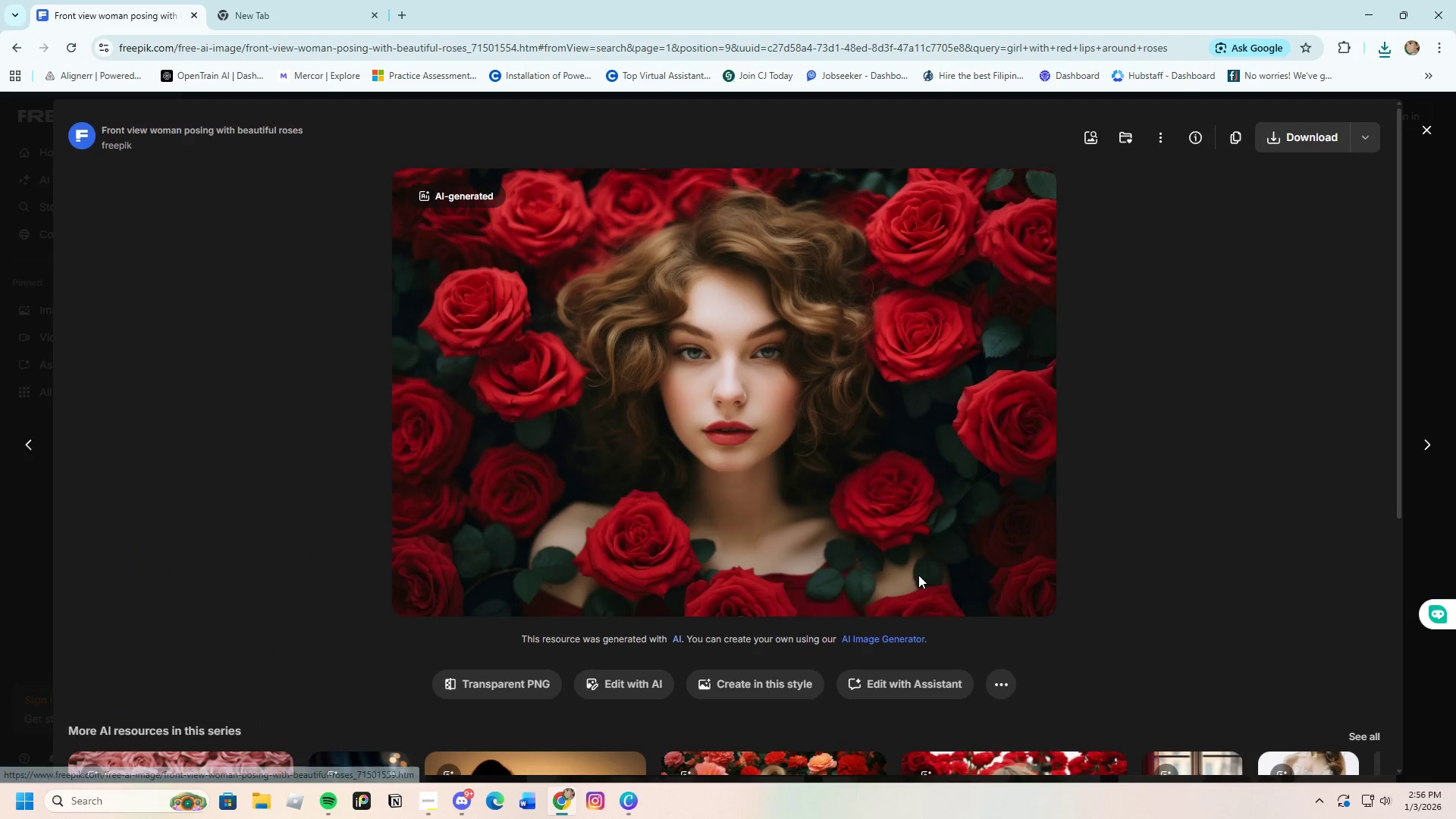 
scroll: coordinate [919, 570], scroll_direction: up, amount: 2.0
 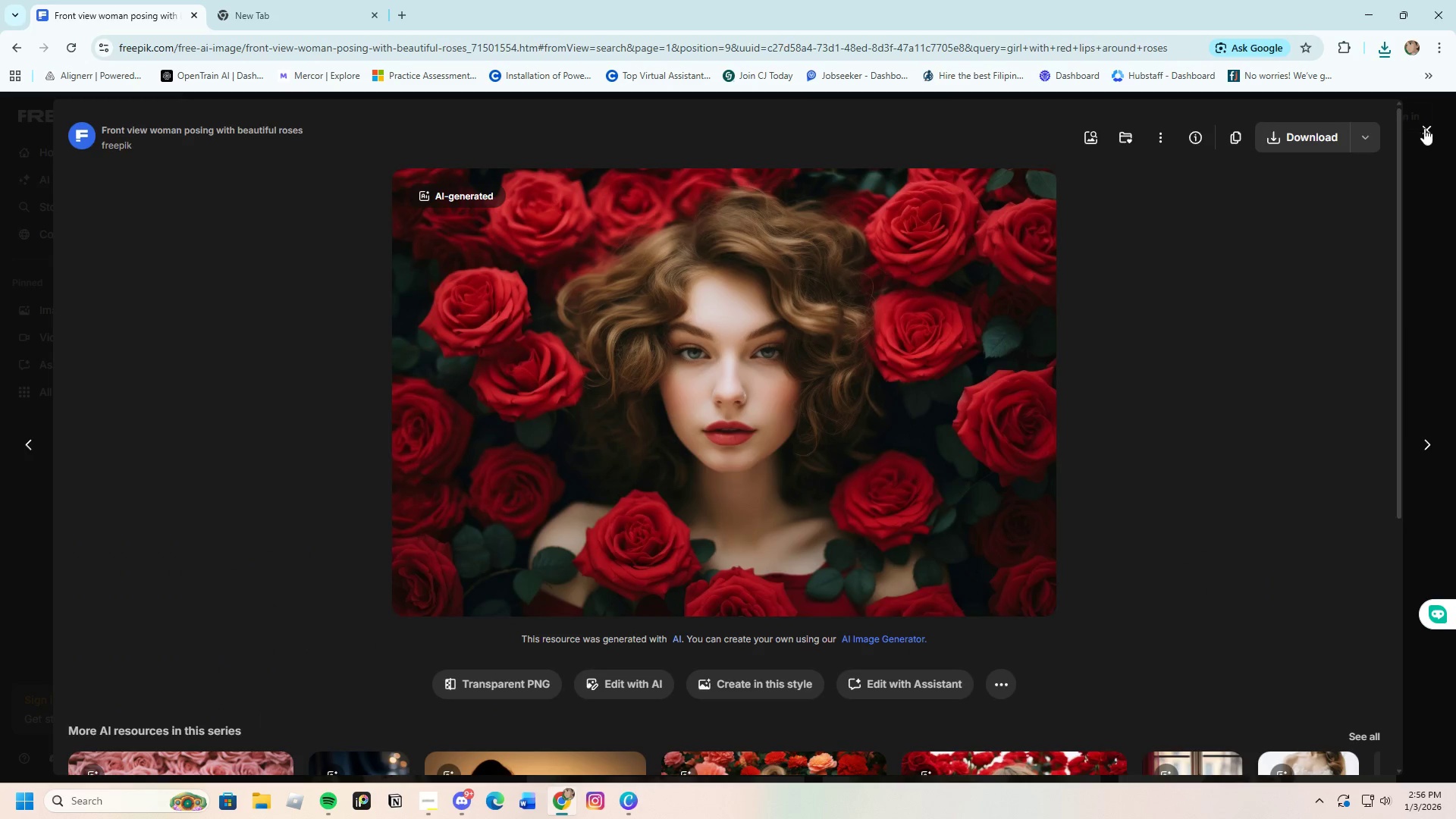 
left_click([1424, 128])
 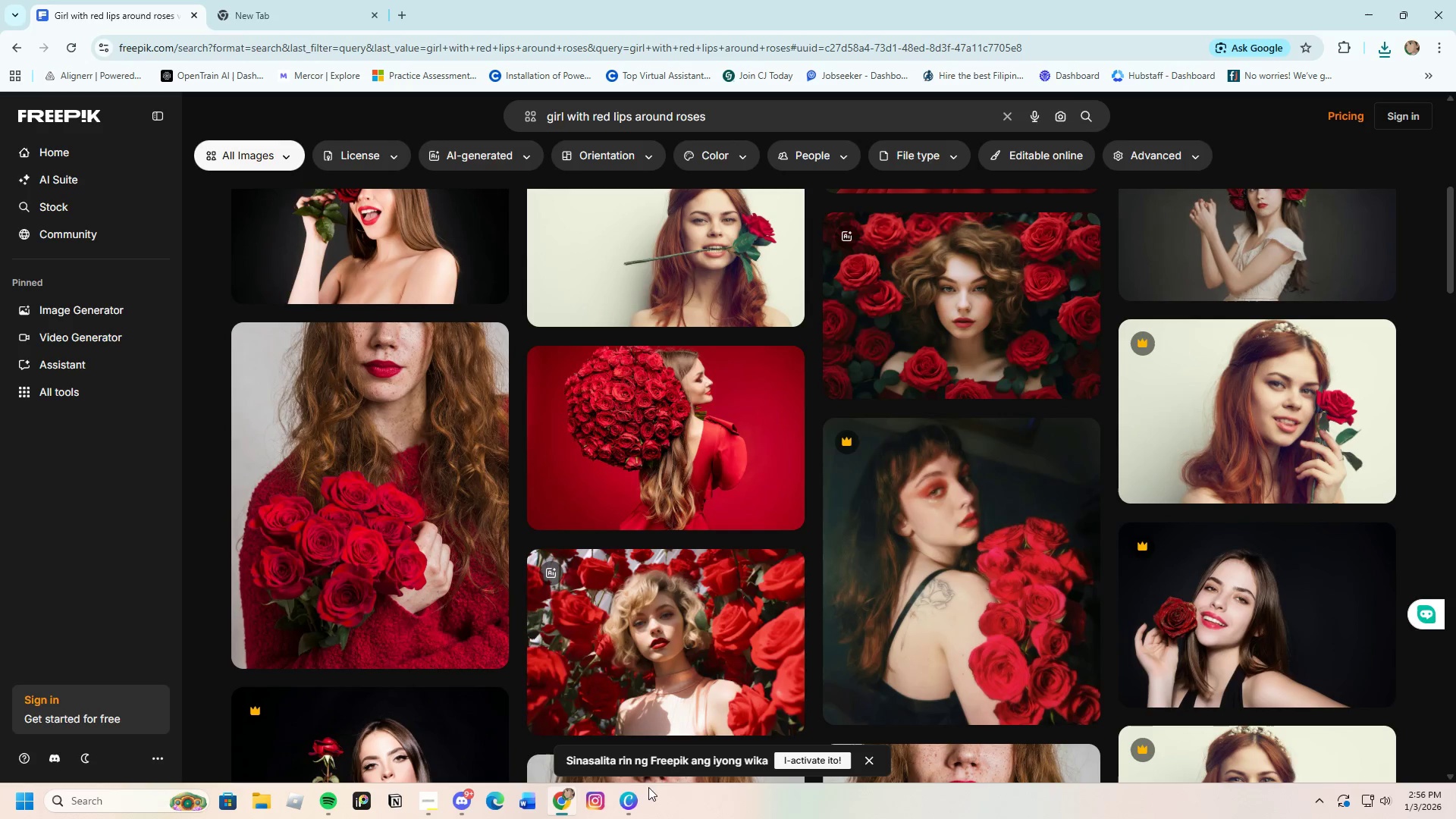 
left_click([633, 804])
 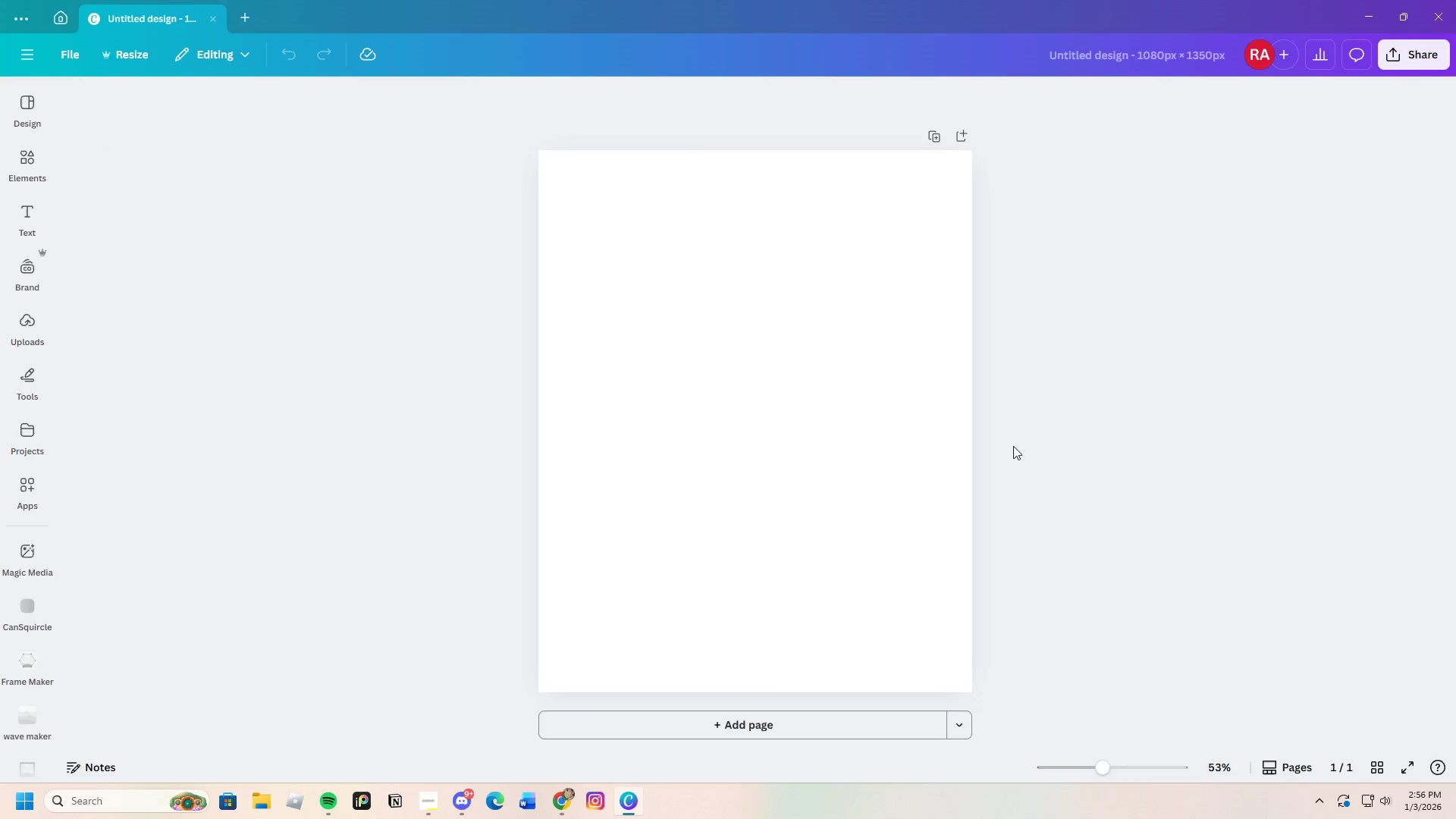 
left_click([492, 438])
 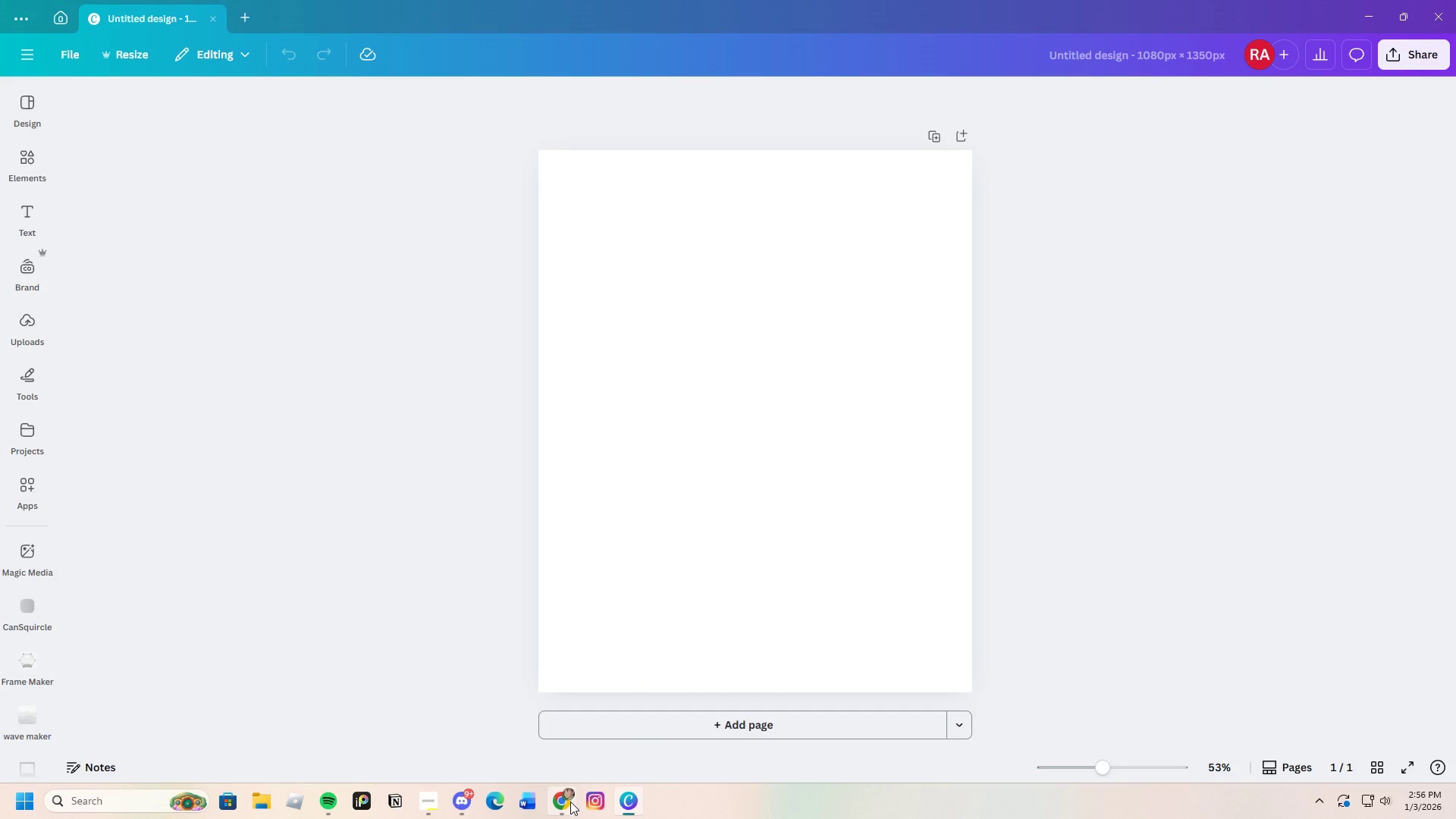 
left_click([569, 804])
 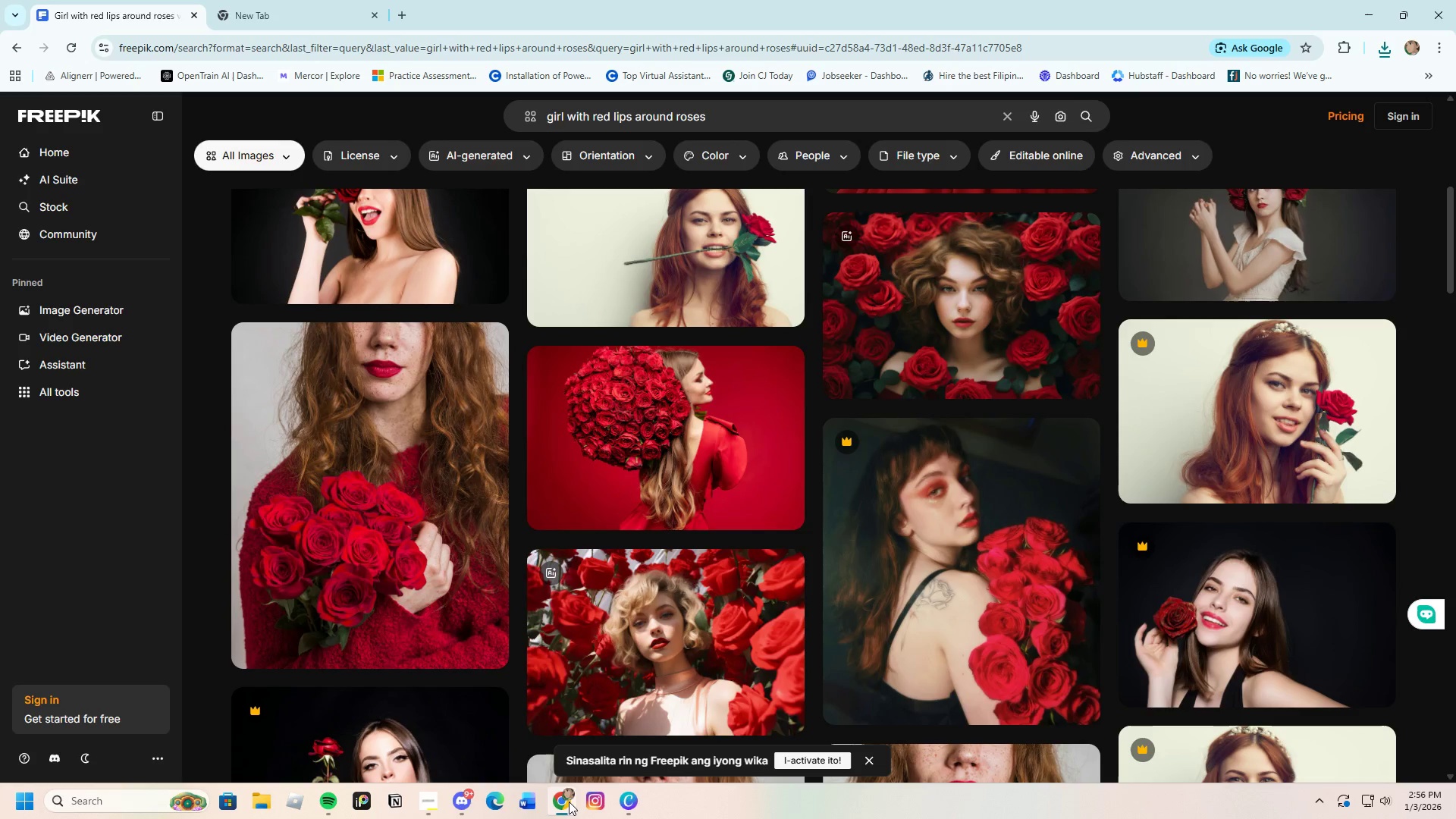 
left_click([569, 802])
 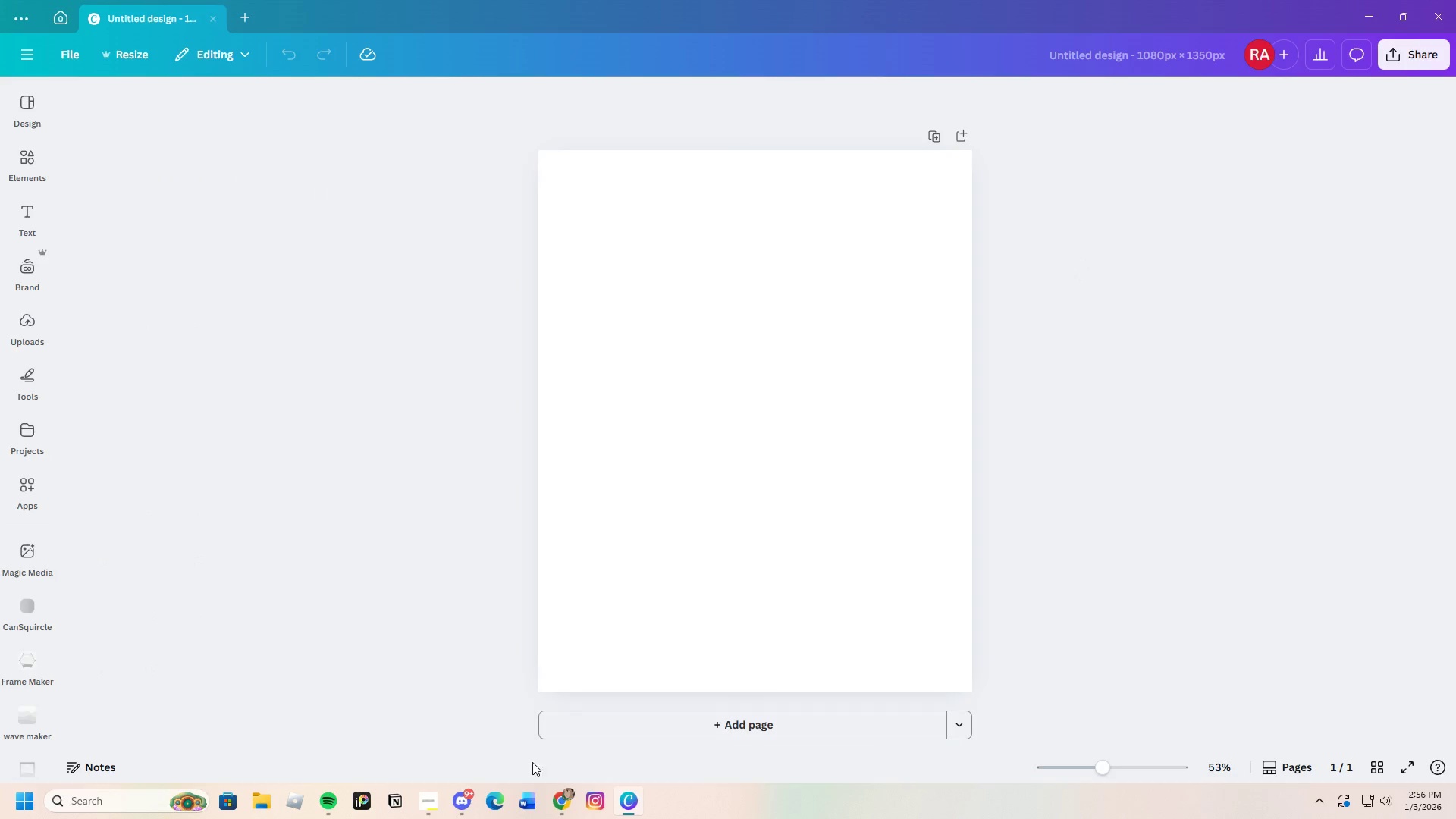 
left_click([563, 802])
 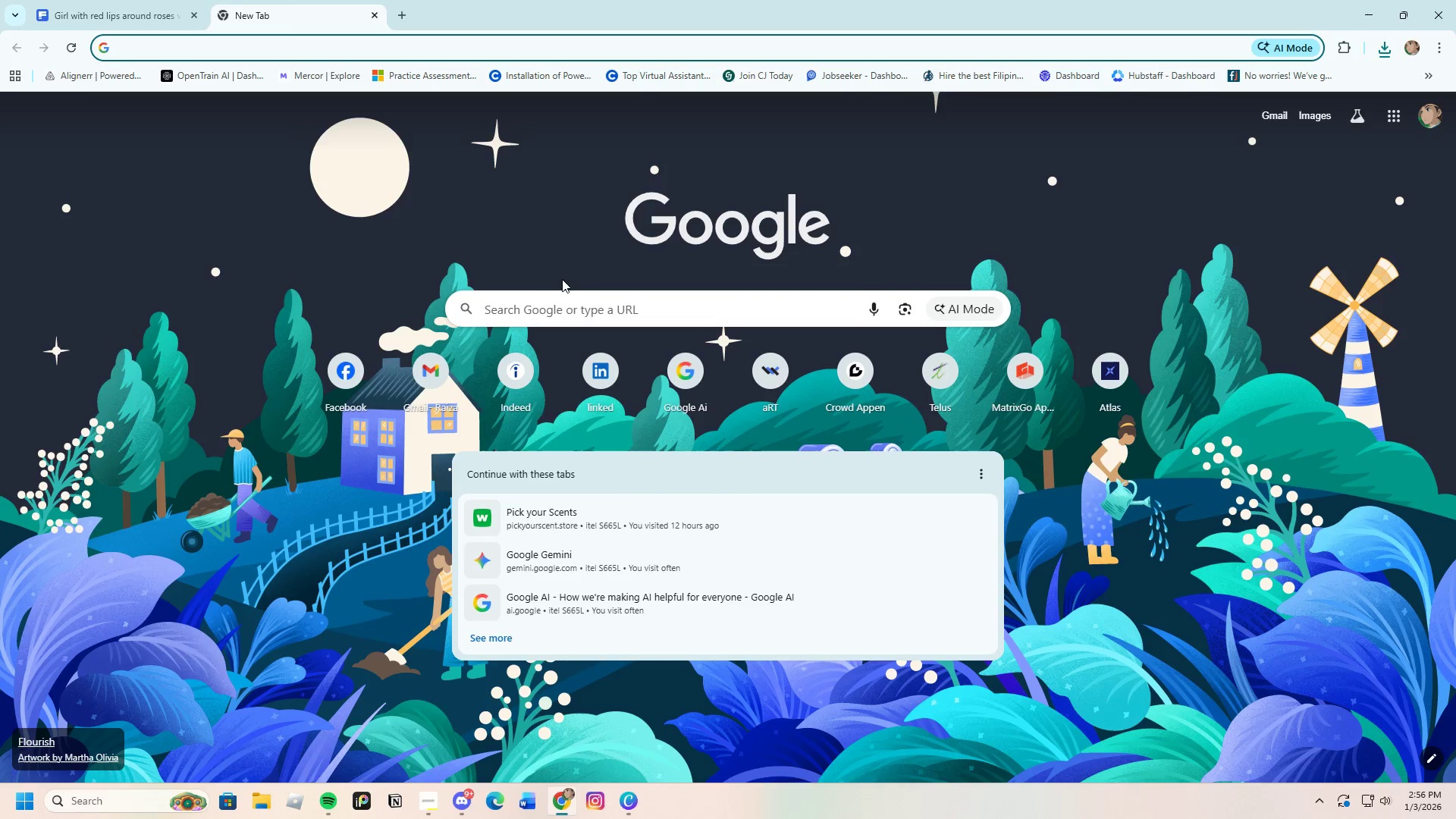 
left_click_drag(start_coordinate=[567, 287], to_coordinate=[571, 289])
 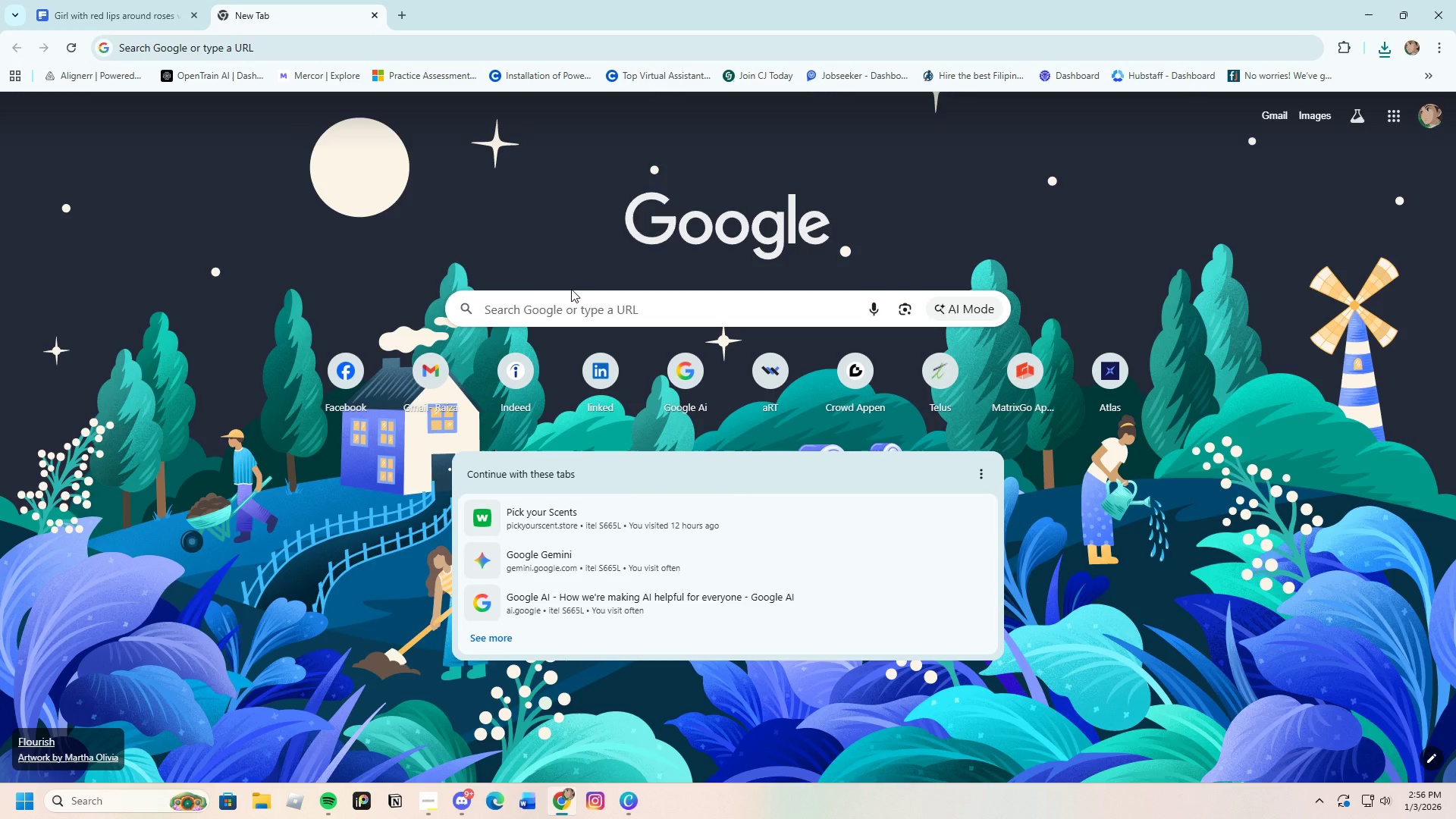 
type(ba)
 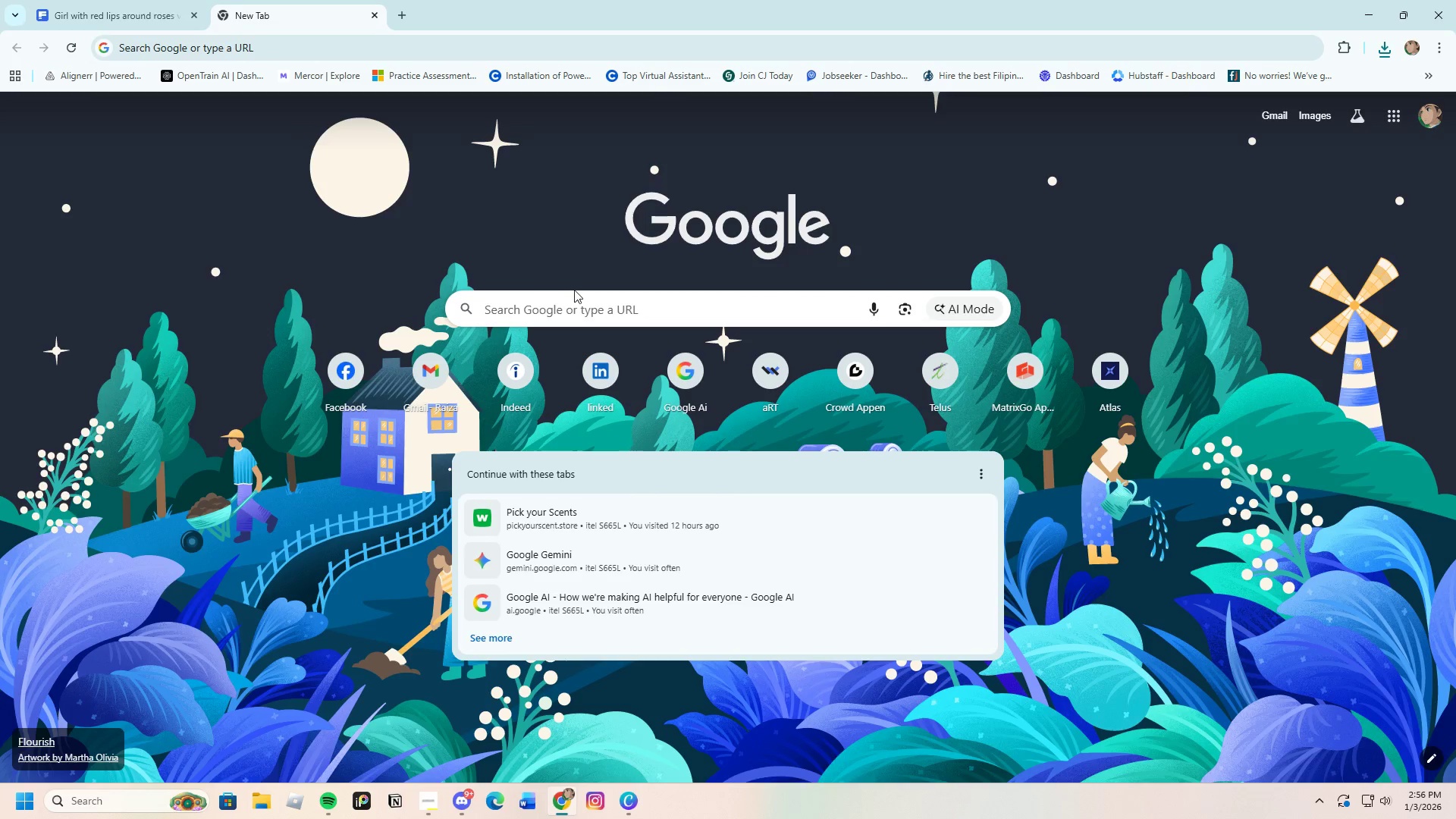 
left_click([585, 311])
 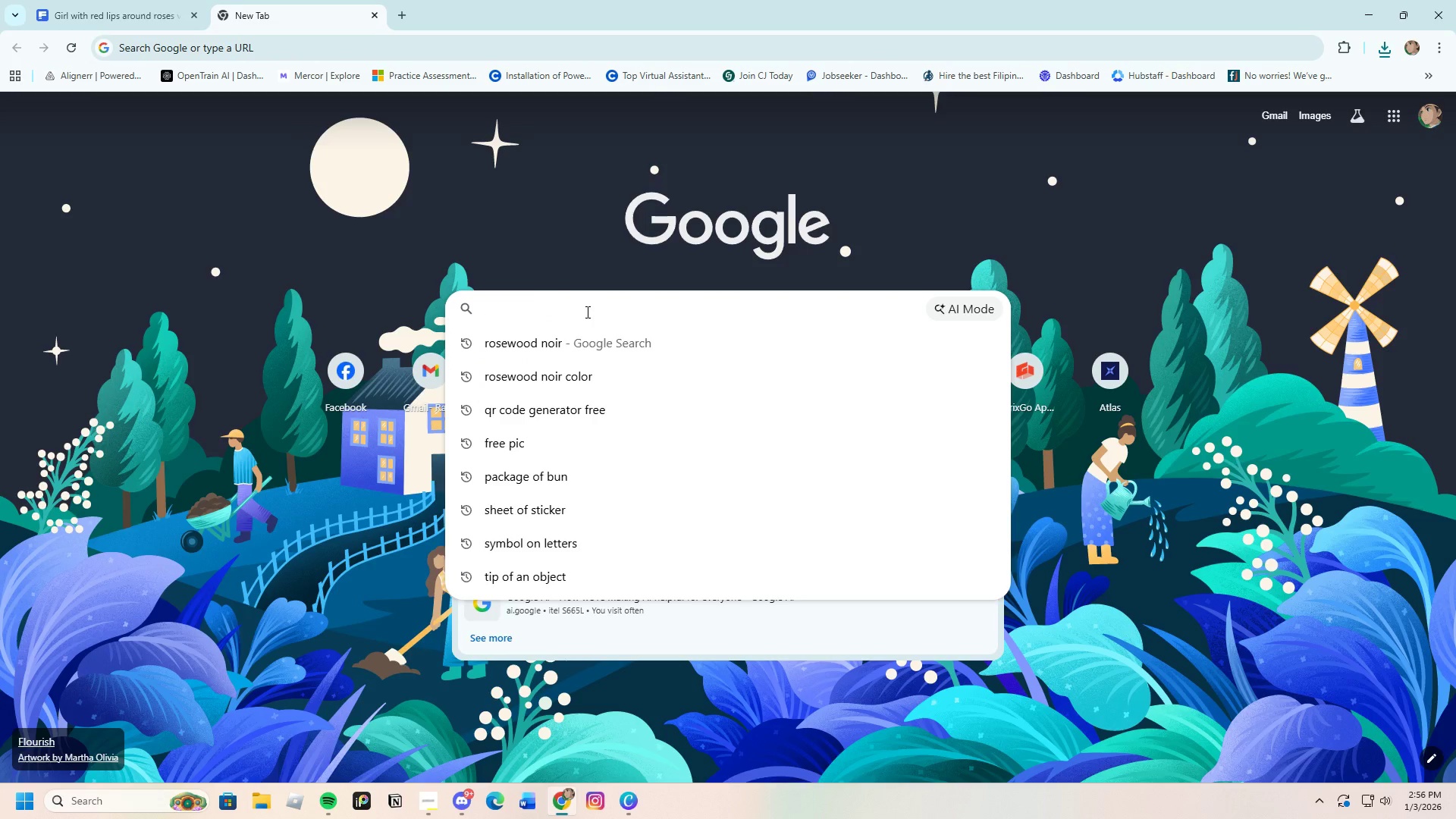 
type(background)
 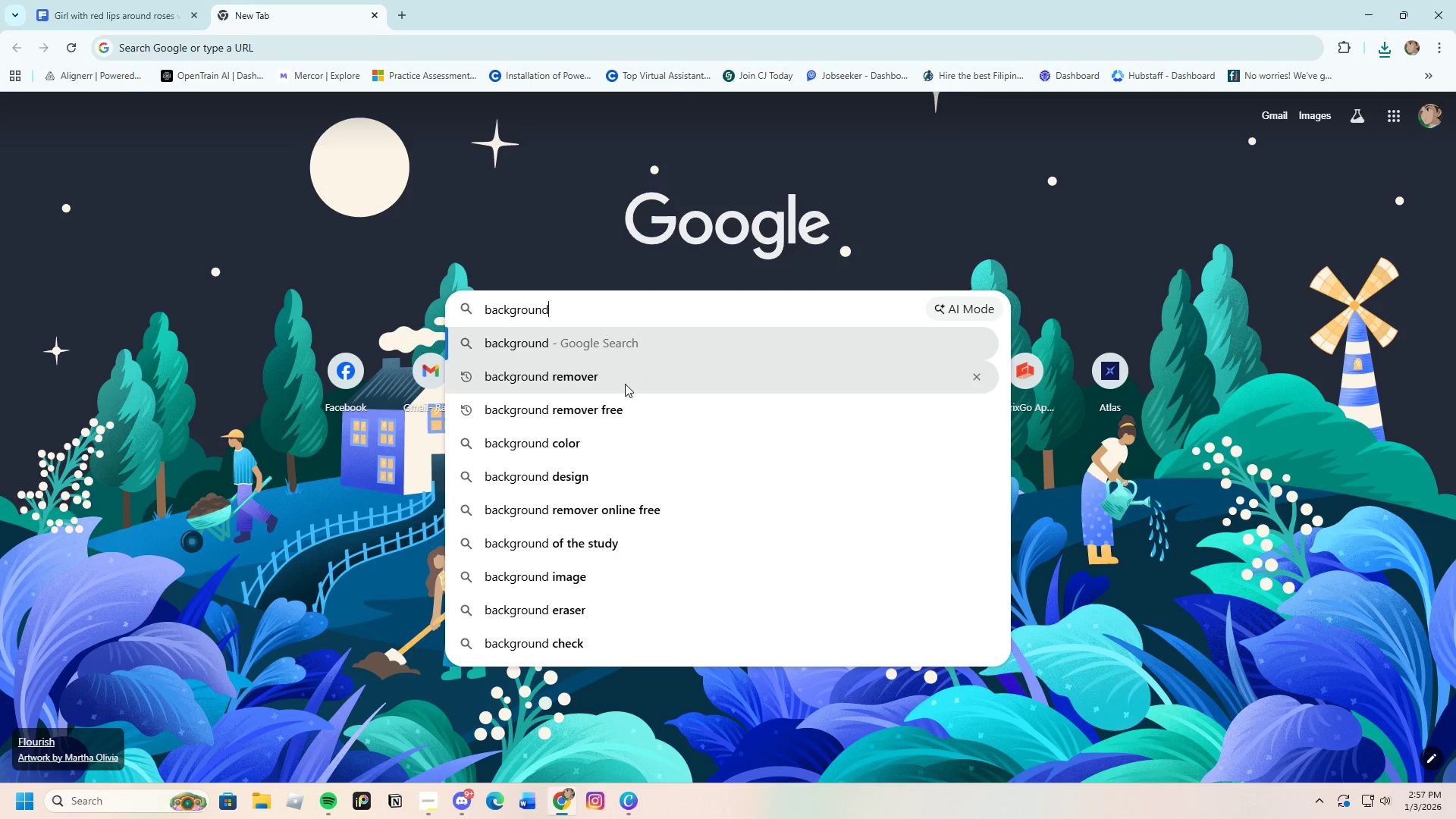 
left_click([632, 416])
 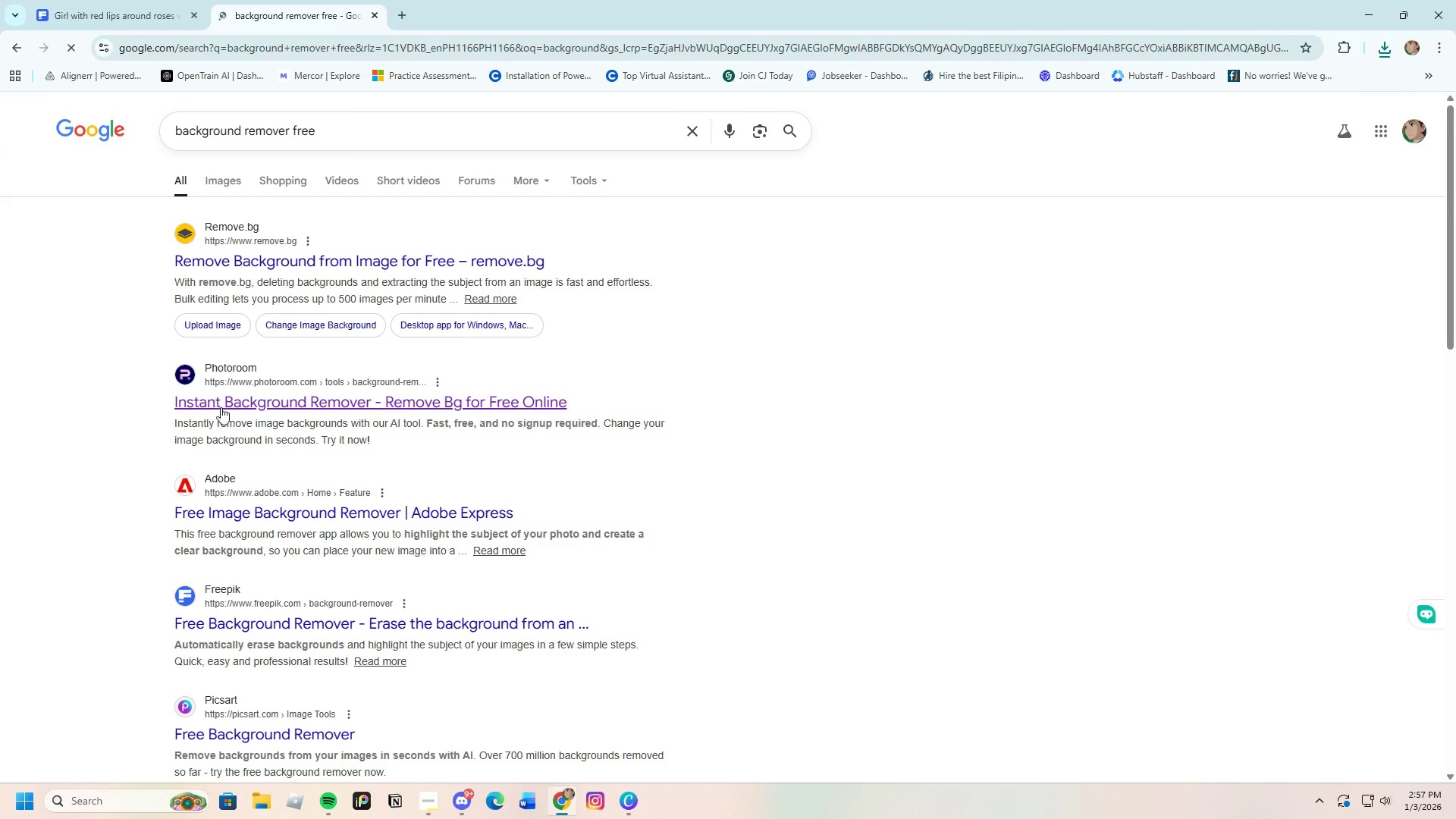 
left_click([236, 397])
 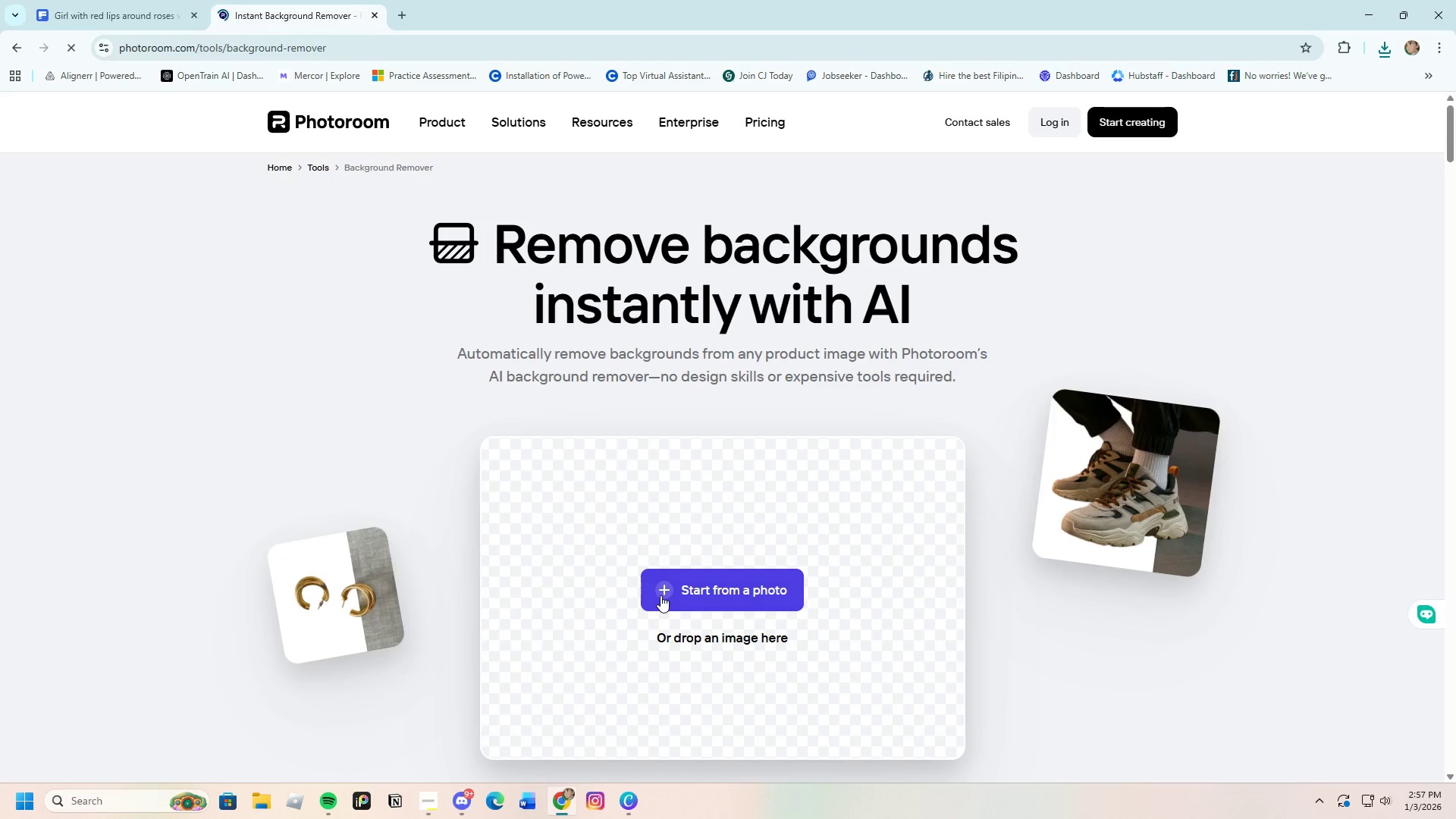 
left_click([665, 588])
 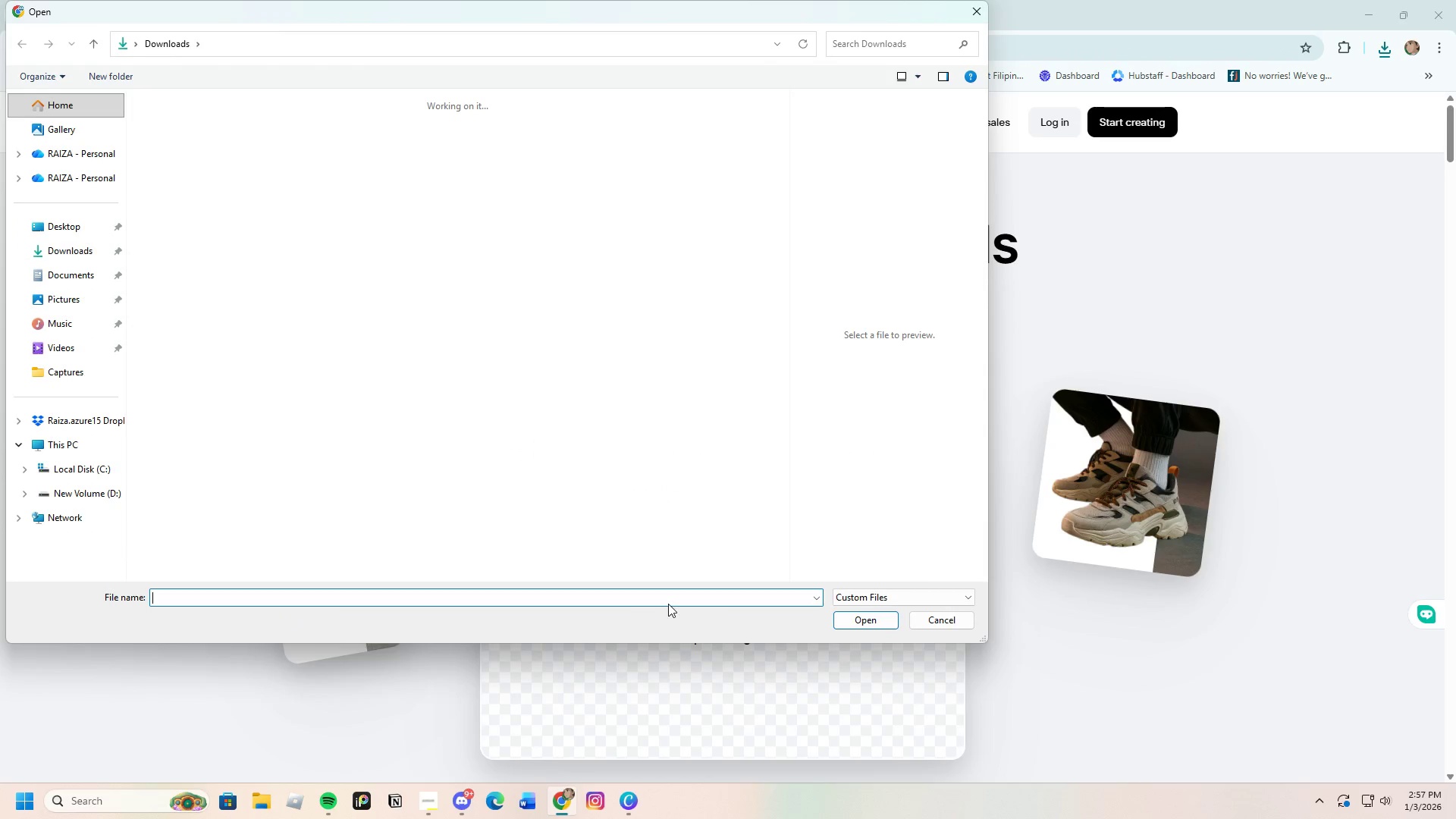 
mouse_move([667, 562])
 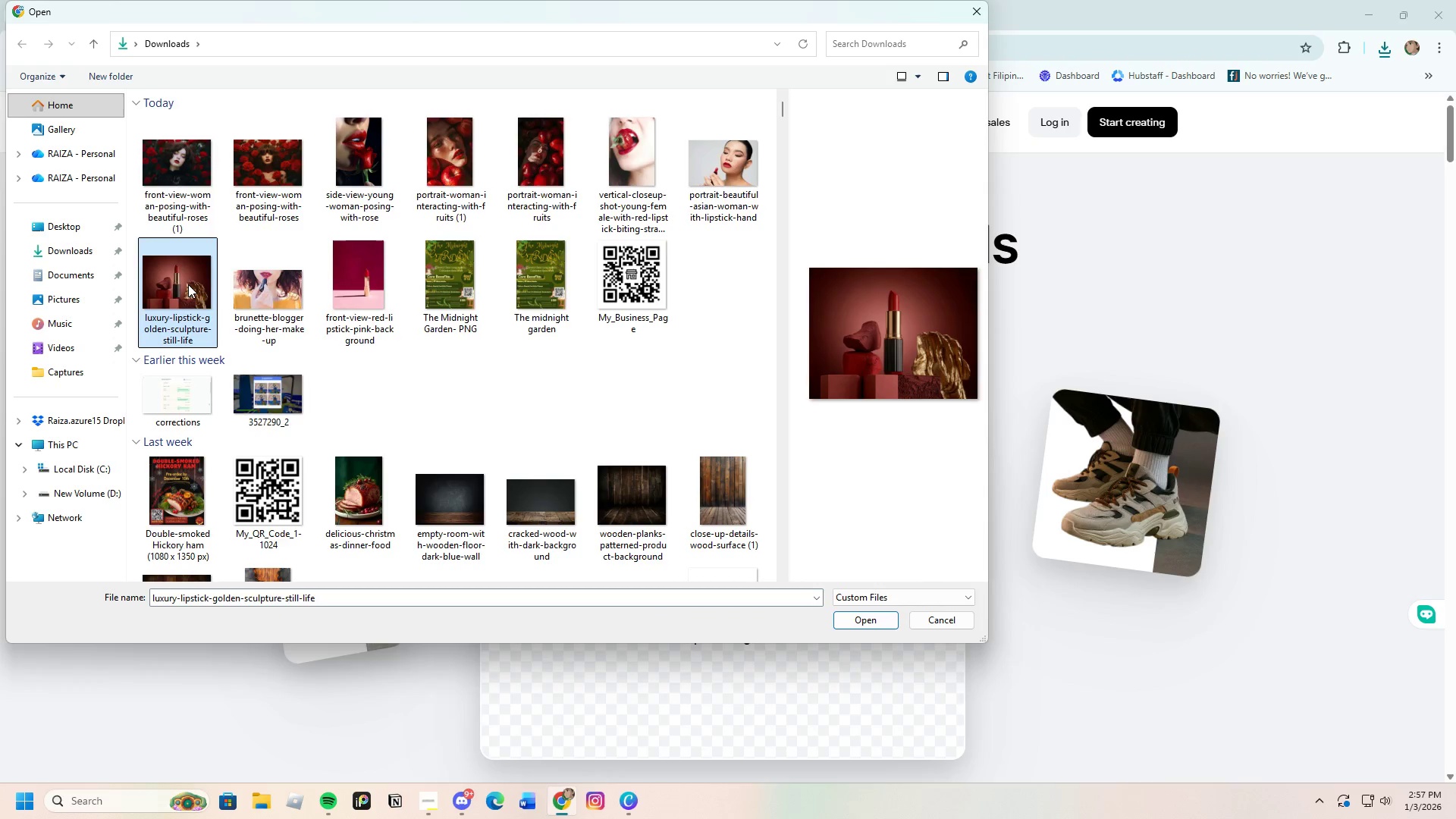 
left_click([853, 621])
 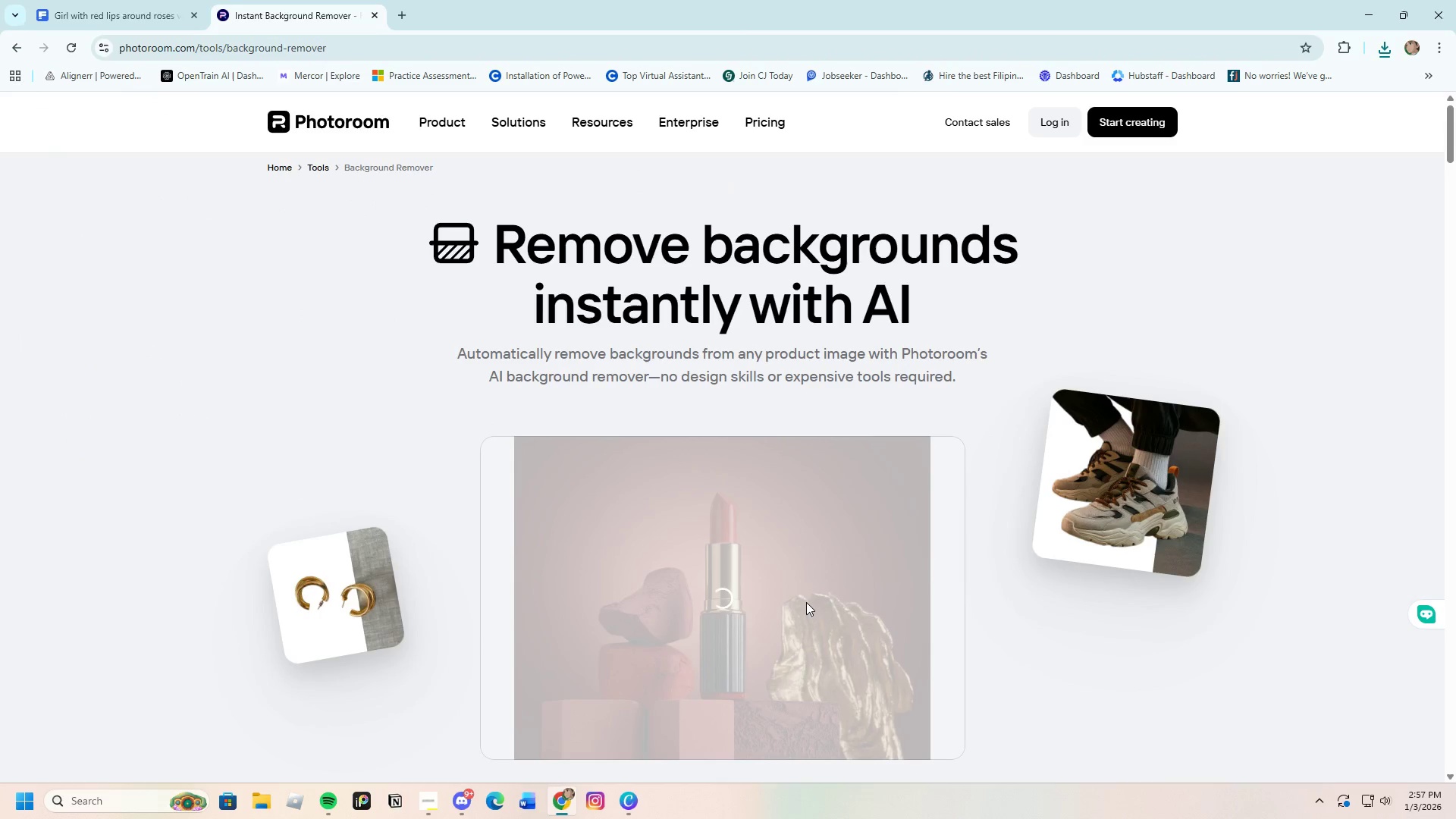 
scroll: coordinate [805, 602], scroll_direction: down, amount: 2.0
 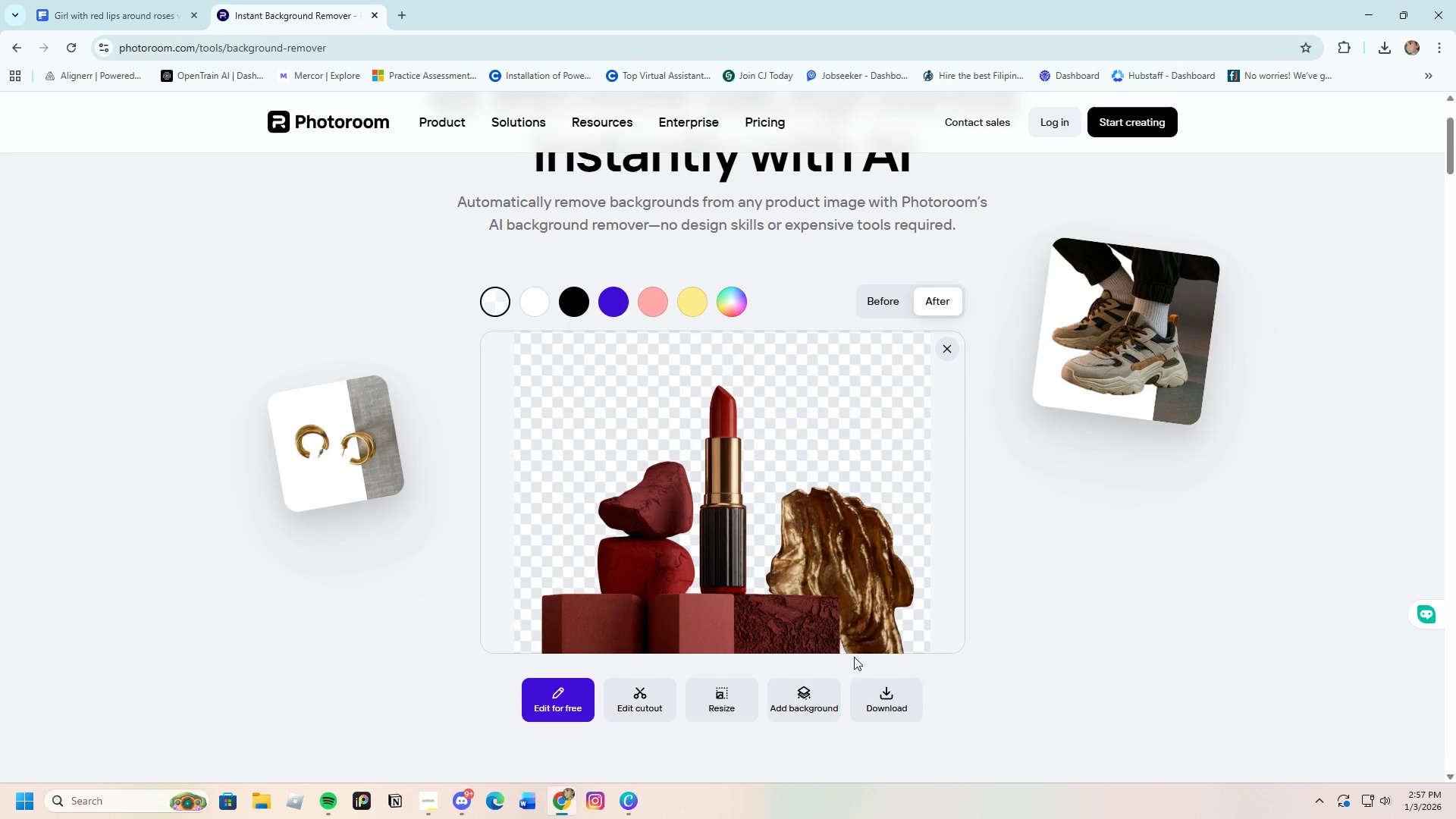 
wait(15.96)
 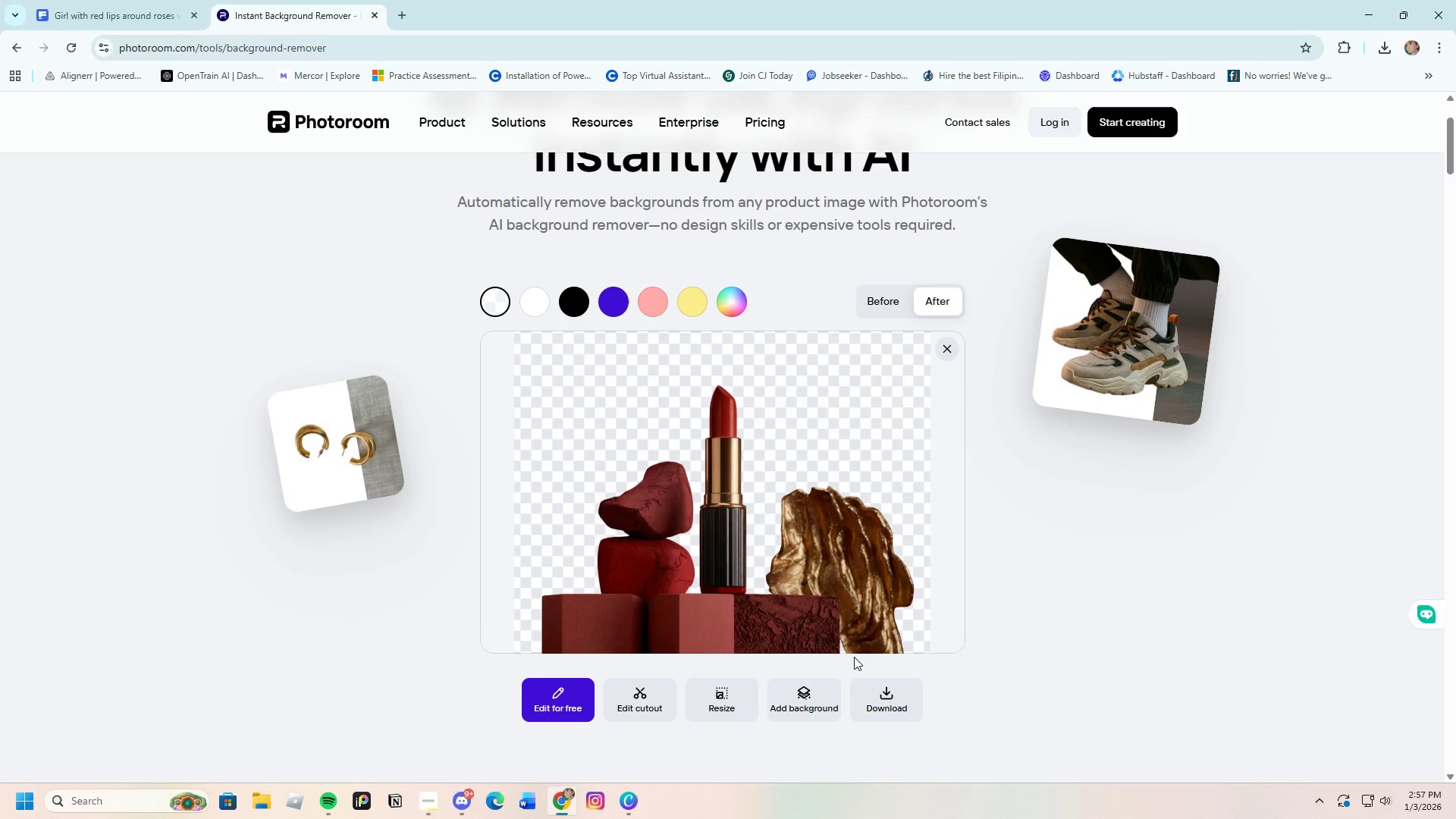 
left_click([644, 698])
 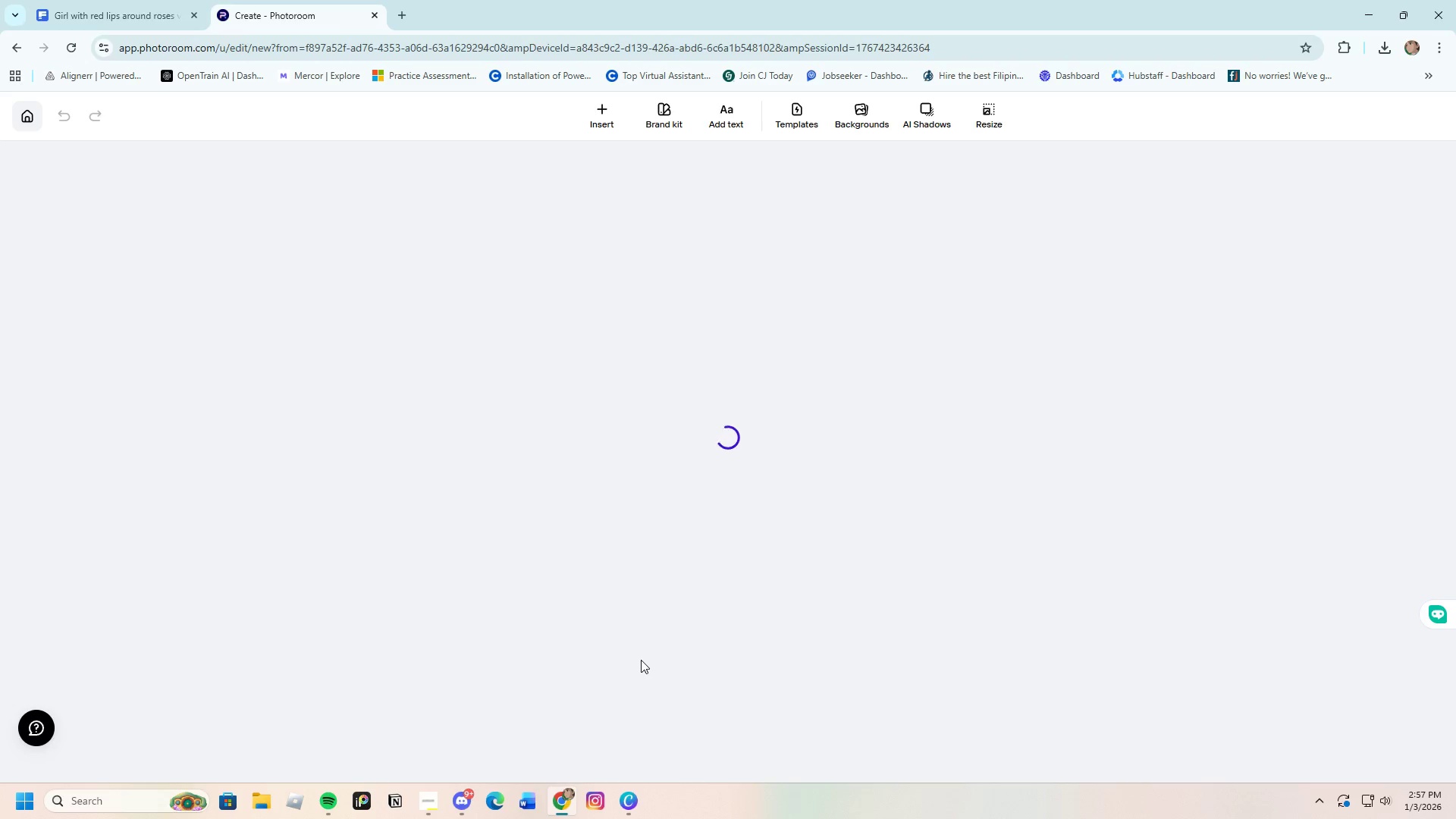 
wait(12.08)
 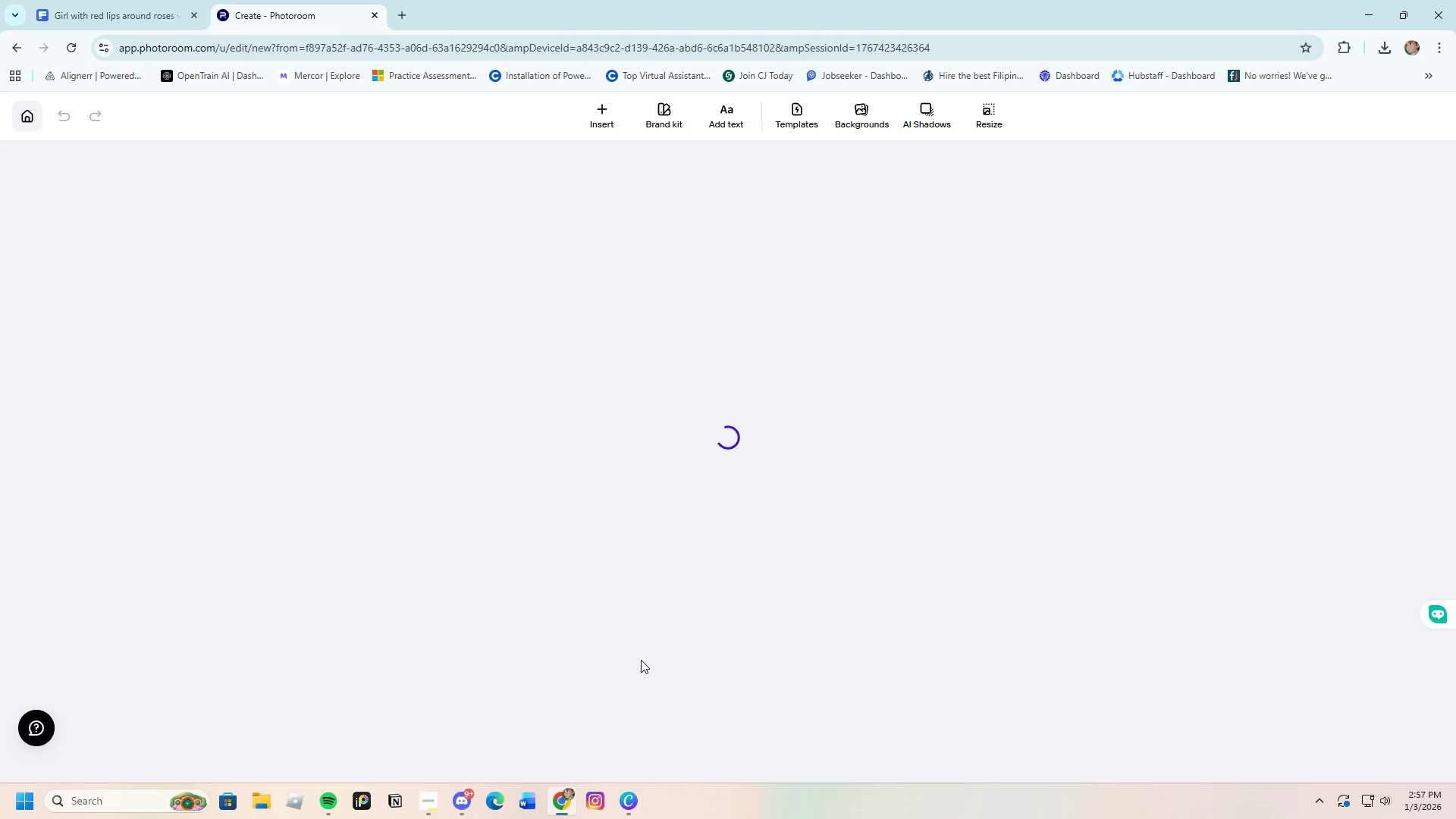 
left_click([1275, 361])
 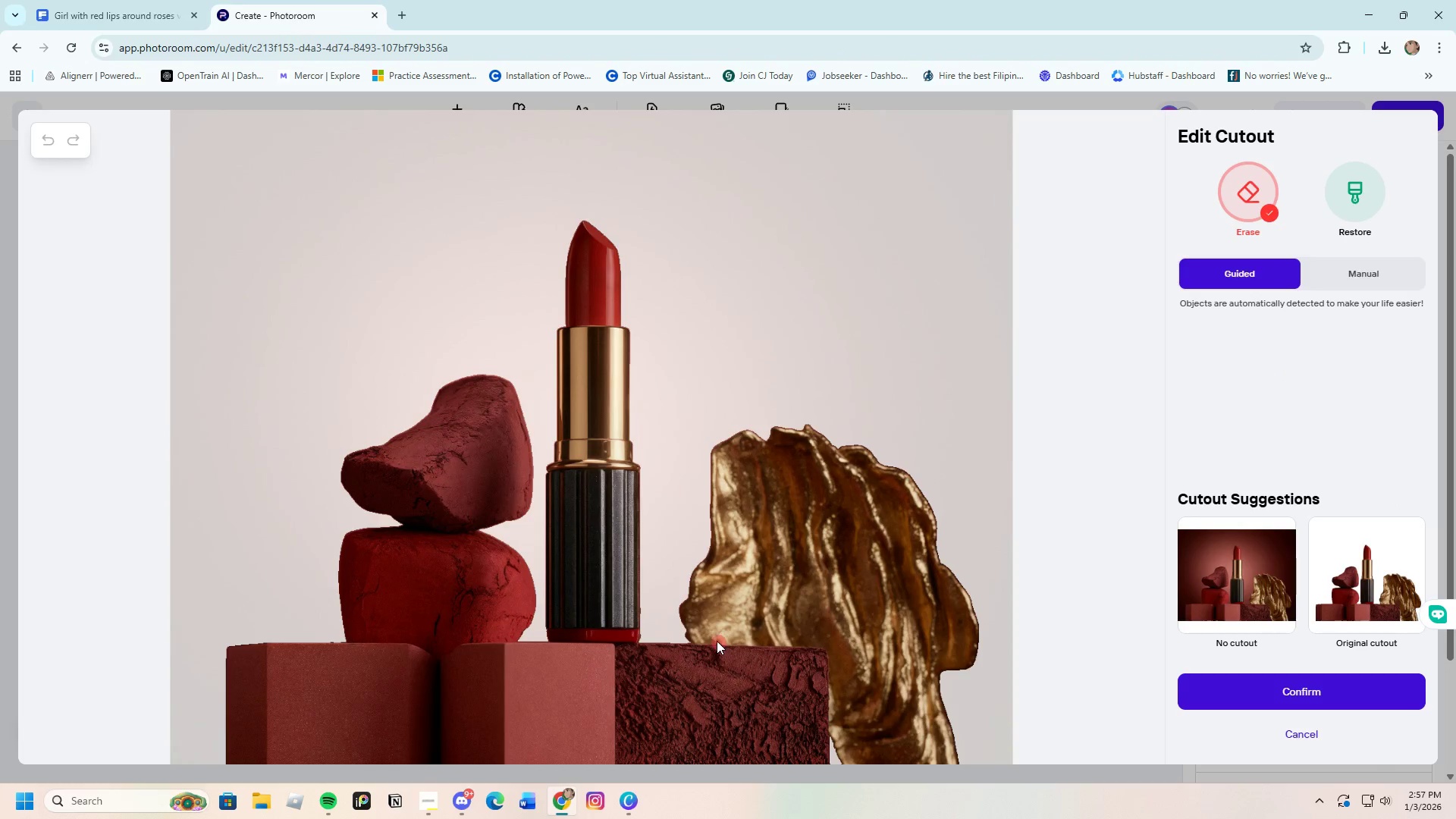 
scroll: coordinate [708, 601], scroll_direction: down, amount: 1.0
 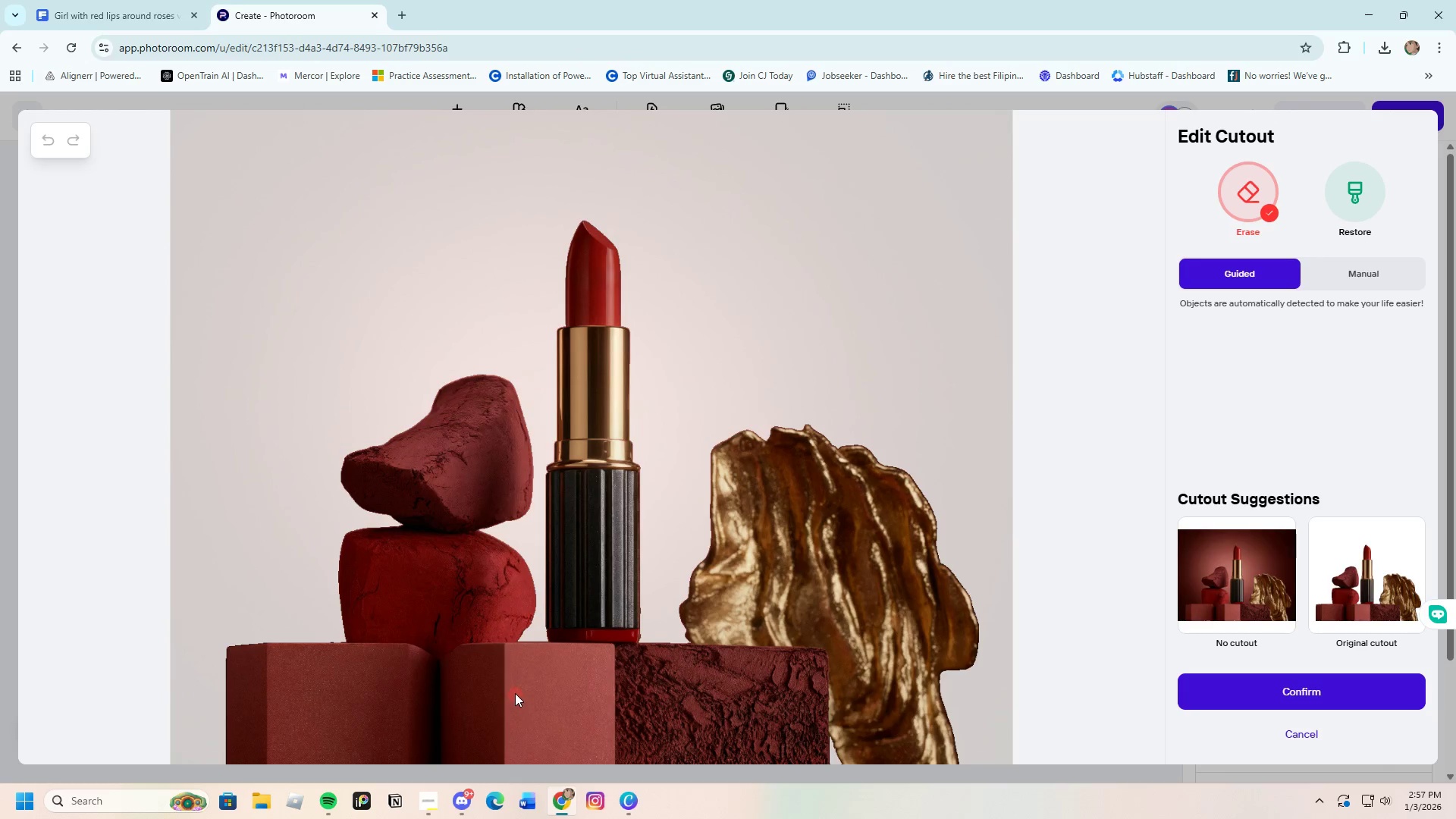 
scroll: coordinate [555, 648], scroll_direction: up, amount: 6.0
 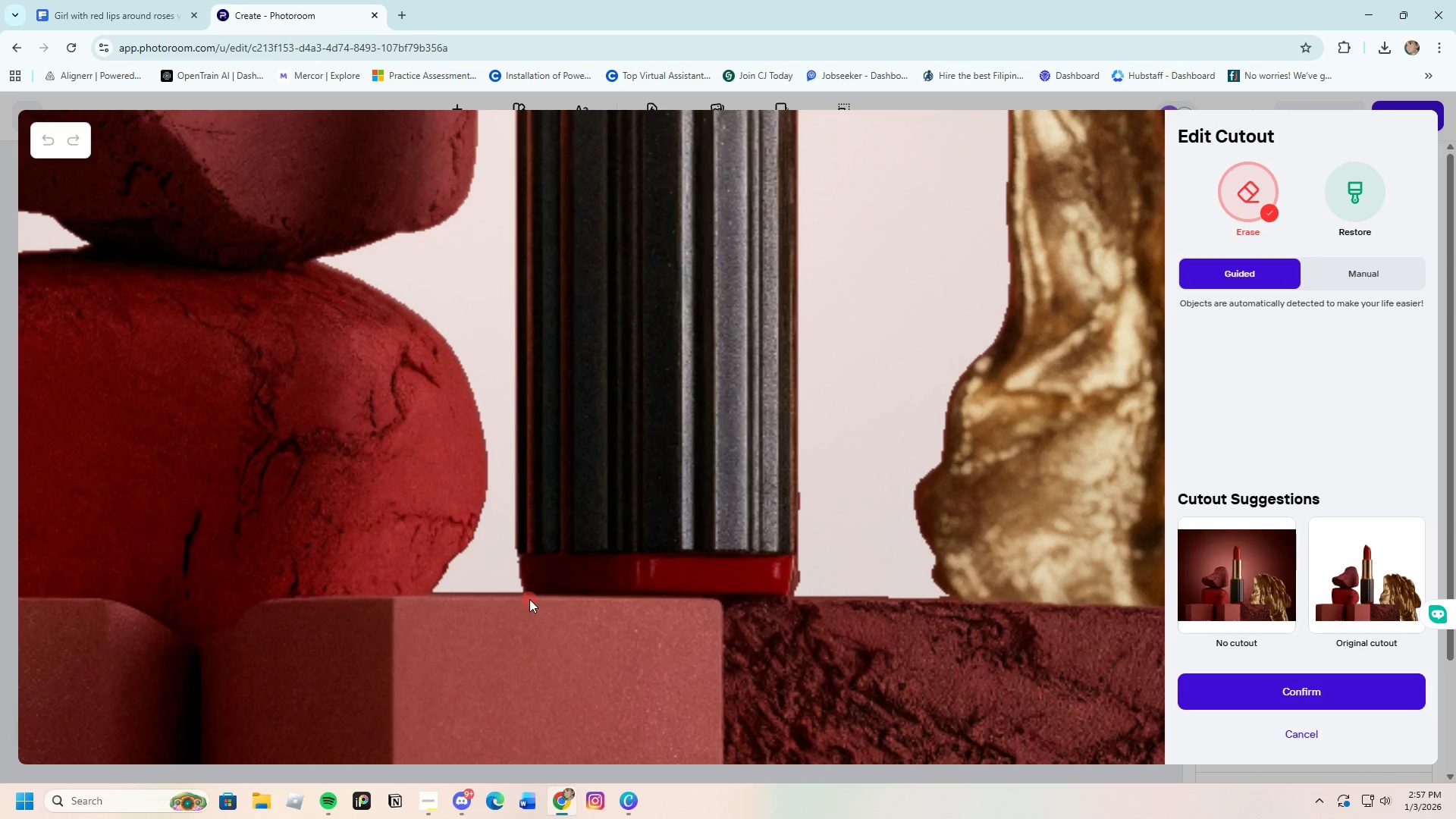 
left_click_drag(start_coordinate=[527, 600], to_coordinate=[416, 330])
 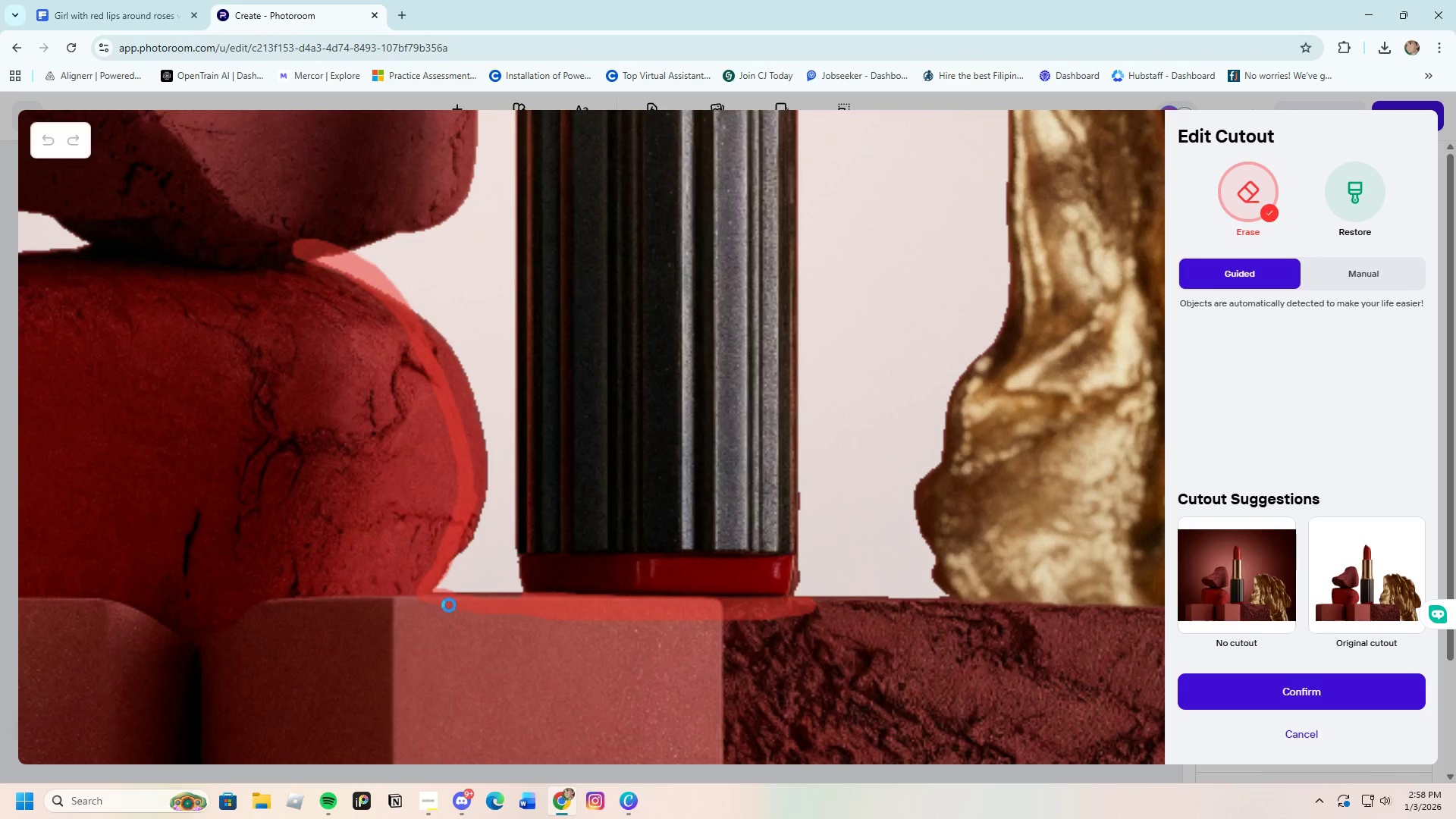 
scroll: coordinate [488, 551], scroll_direction: down, amount: 2.0
 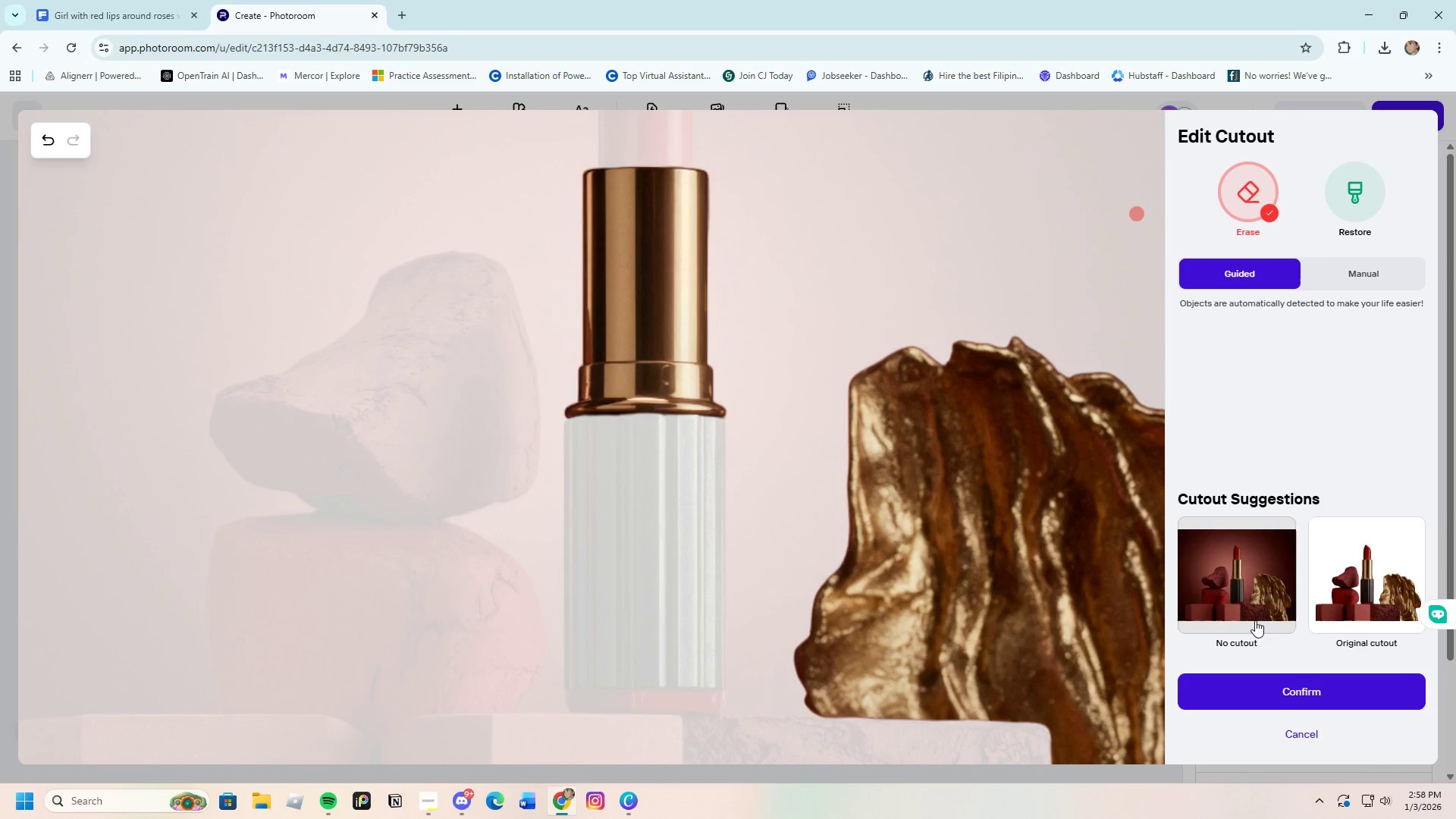 
left_click([42, 133])
 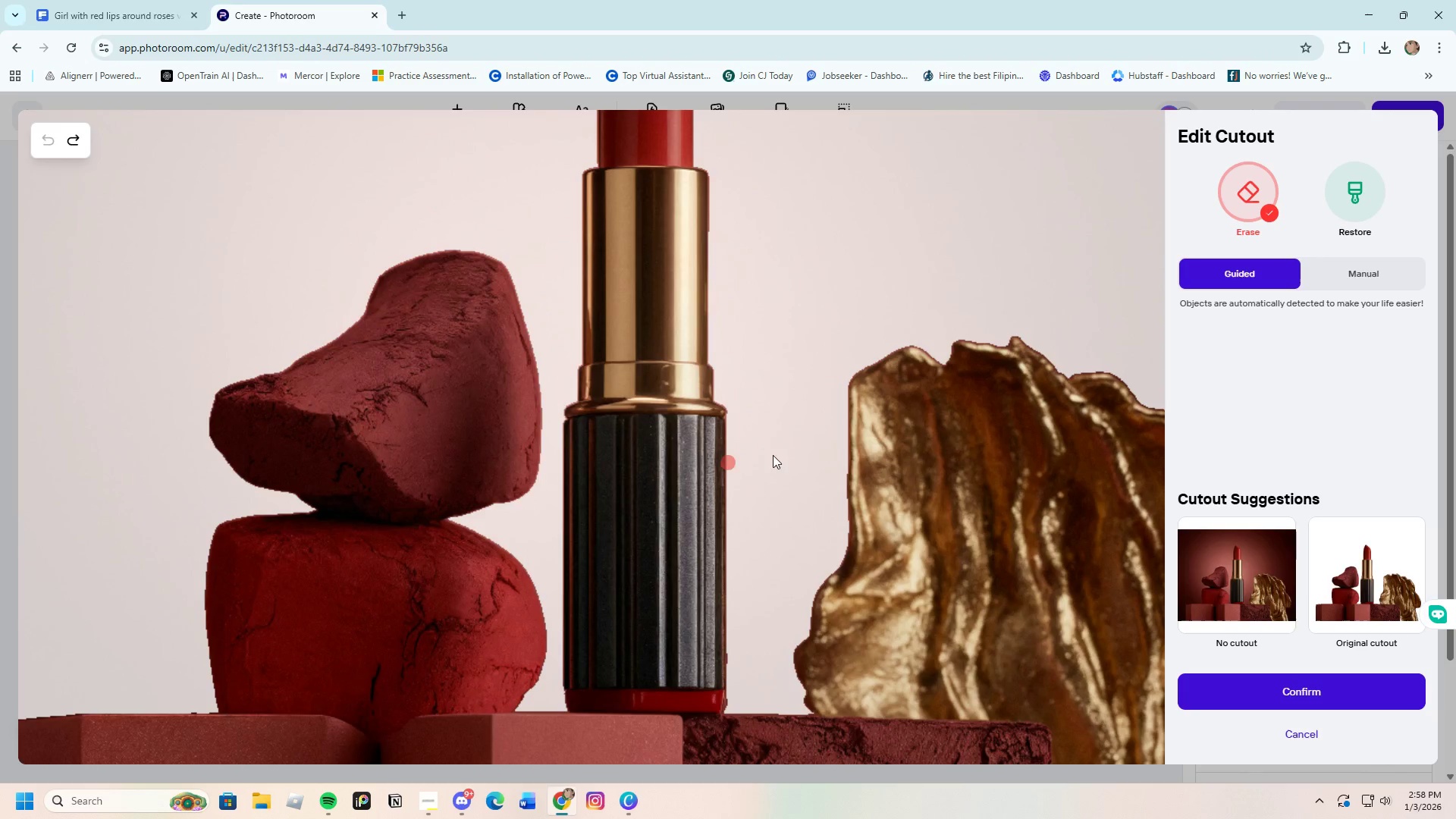 
scroll: coordinate [714, 706], scroll_direction: down, amount: 2.0
 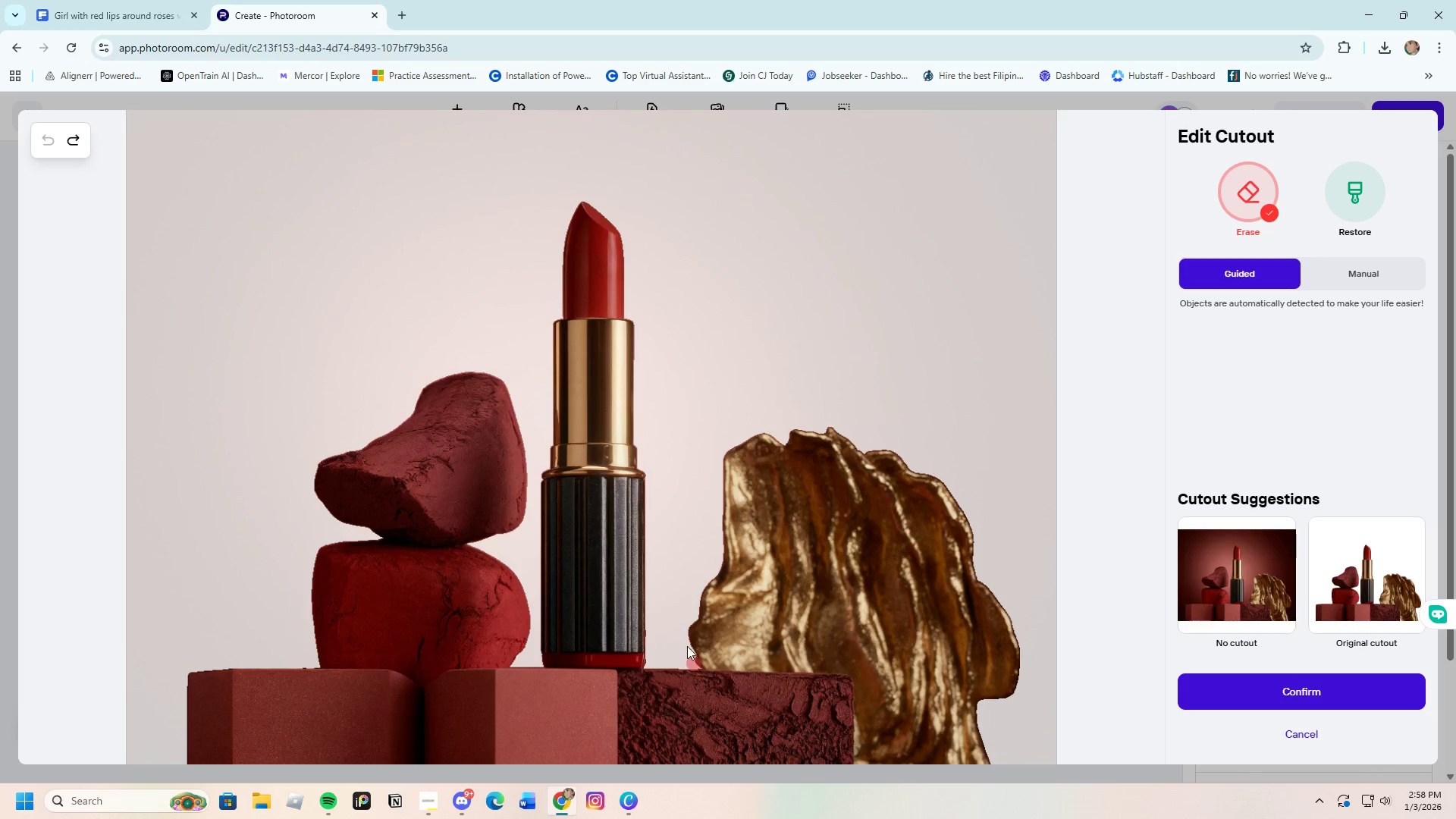 
scroll: coordinate [686, 645], scroll_direction: up, amount: 3.0
 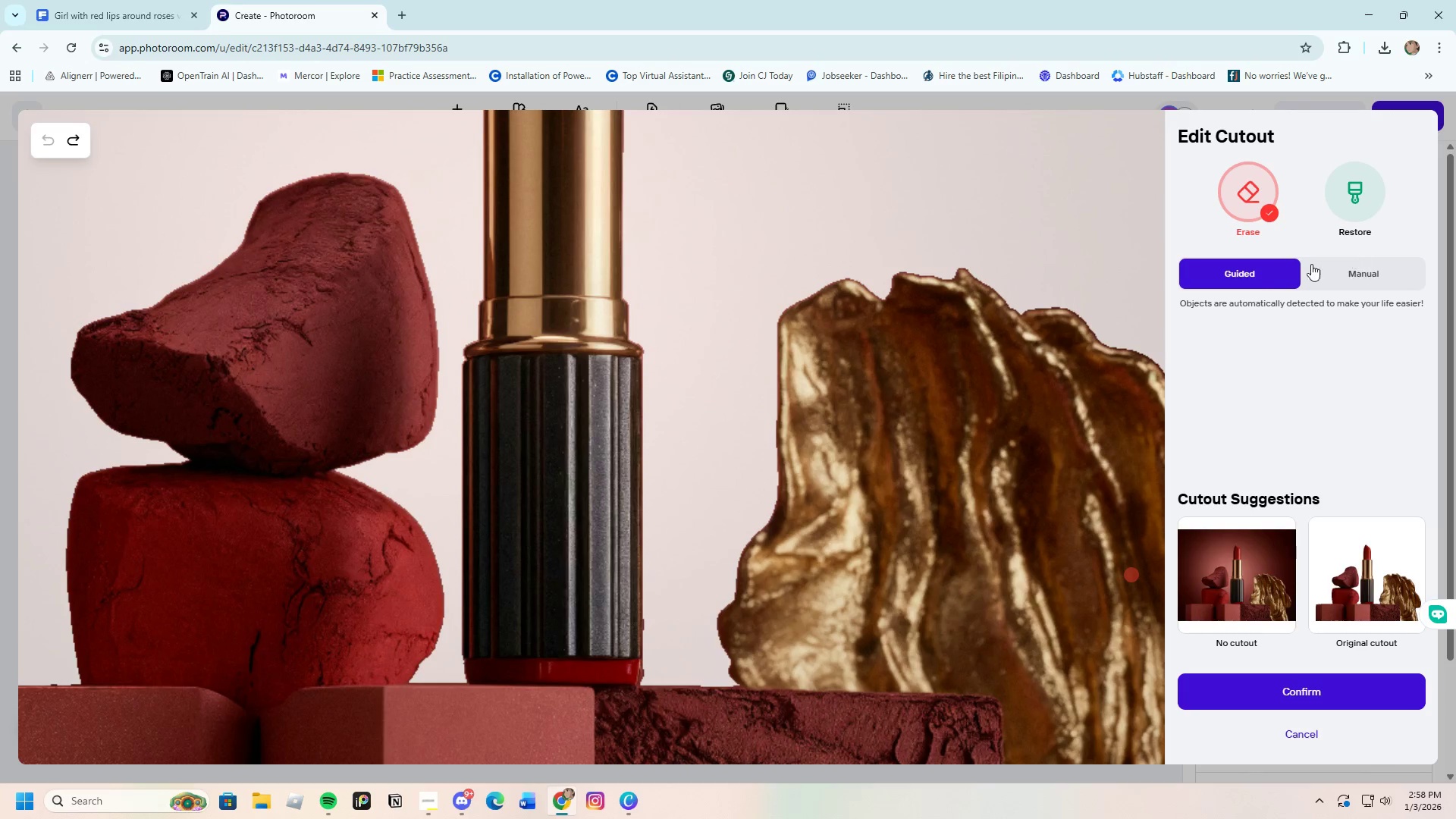 
left_click([1245, 272])
 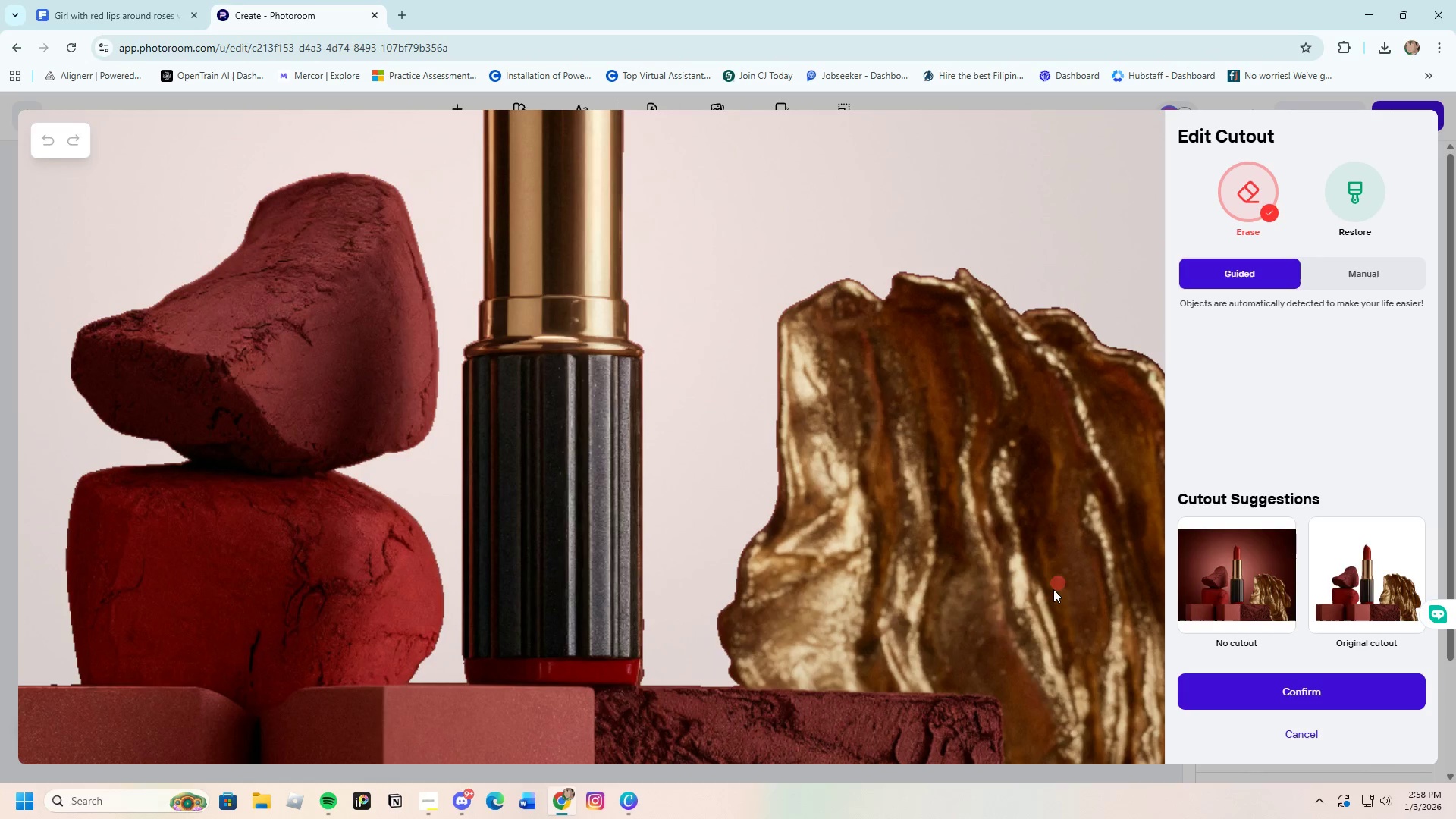 
scroll: coordinate [1081, 576], scroll_direction: down, amount: 1.0
 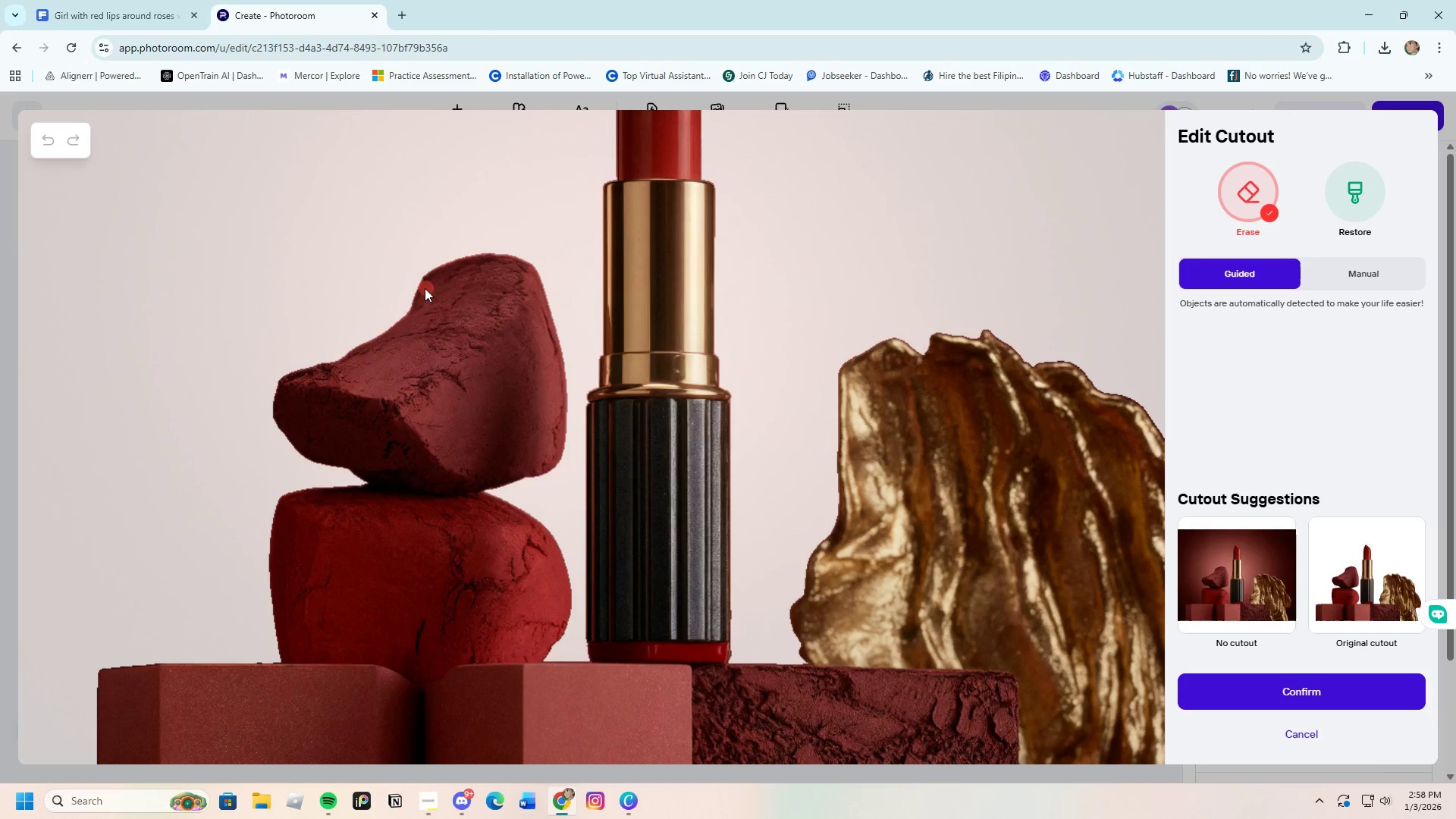 
left_click_drag(start_coordinate=[414, 301], to_coordinate=[430, 444])
 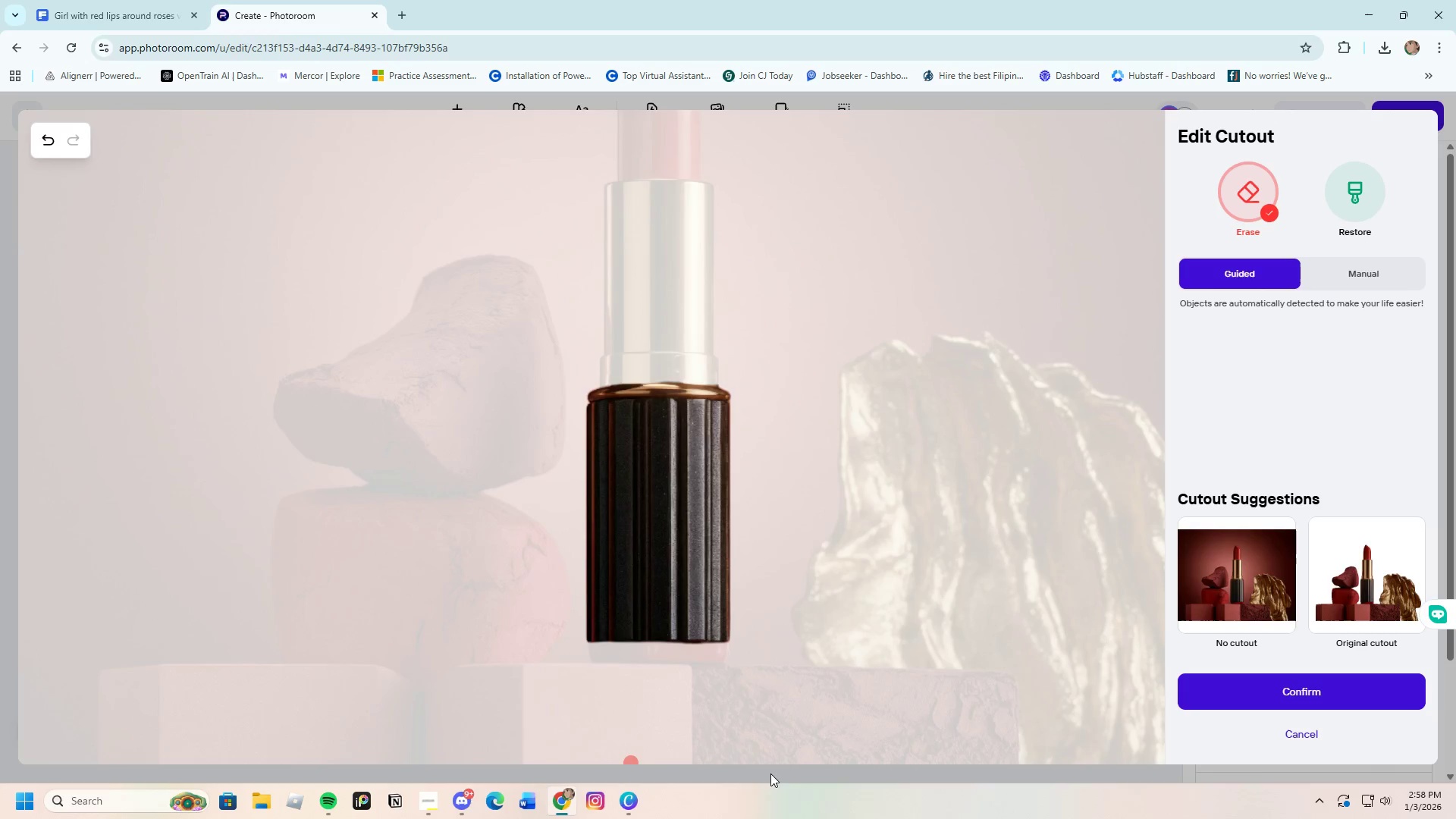 
scroll: coordinate [721, 718], scroll_direction: down, amount: 2.0
 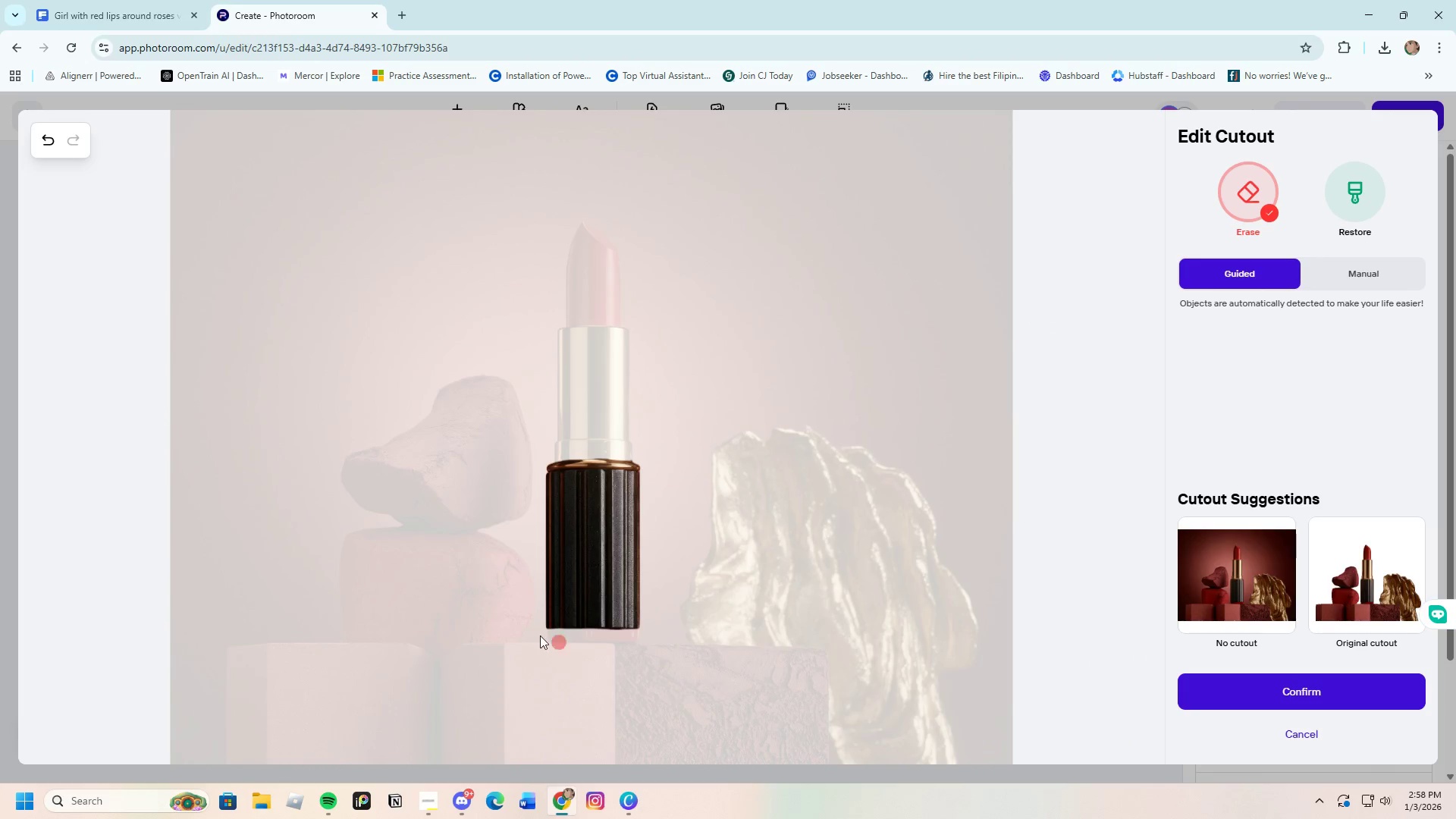 
scroll: coordinate [540, 635], scroll_direction: up, amount: 1.0
 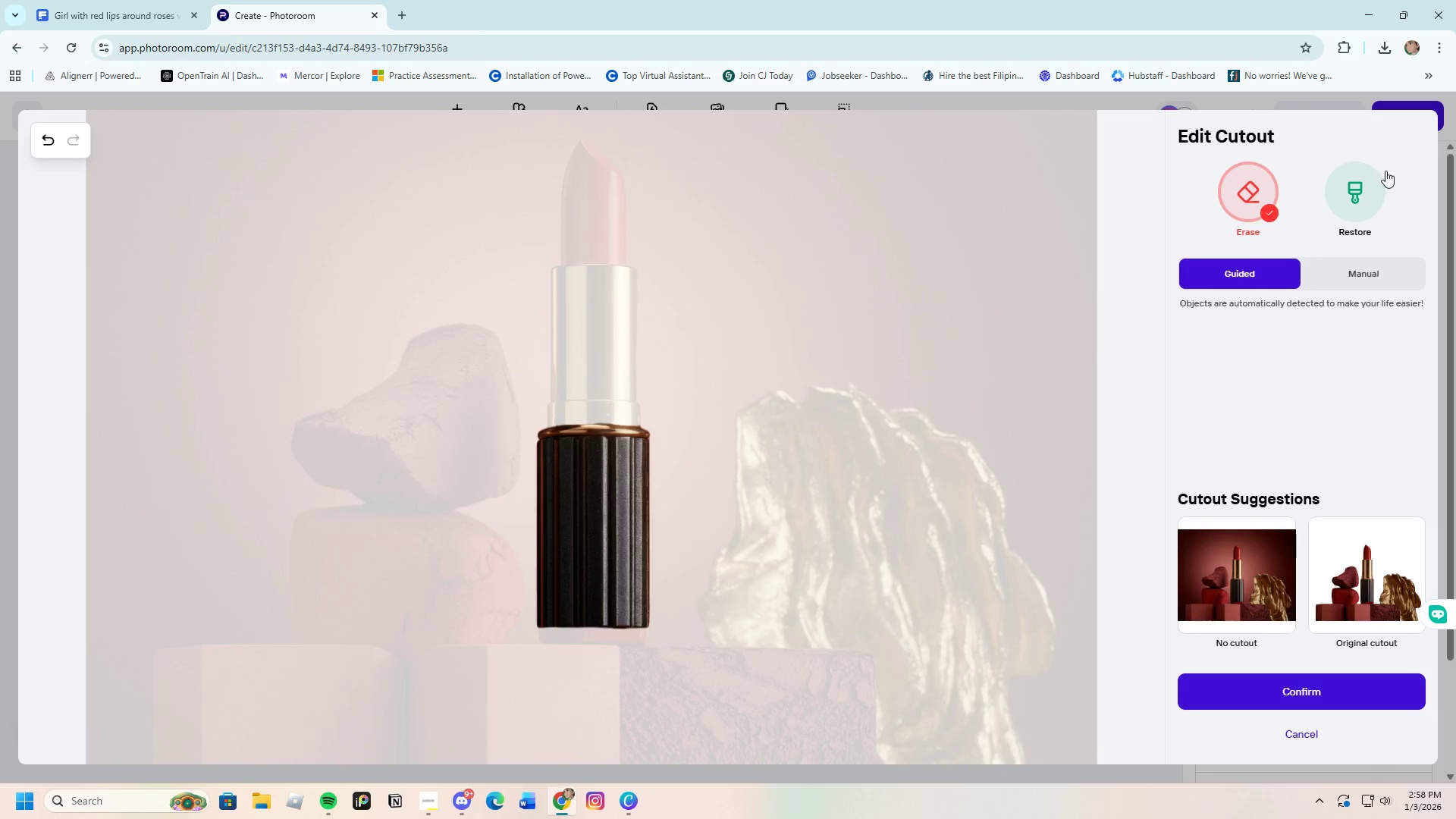 
left_click([1357, 182])
 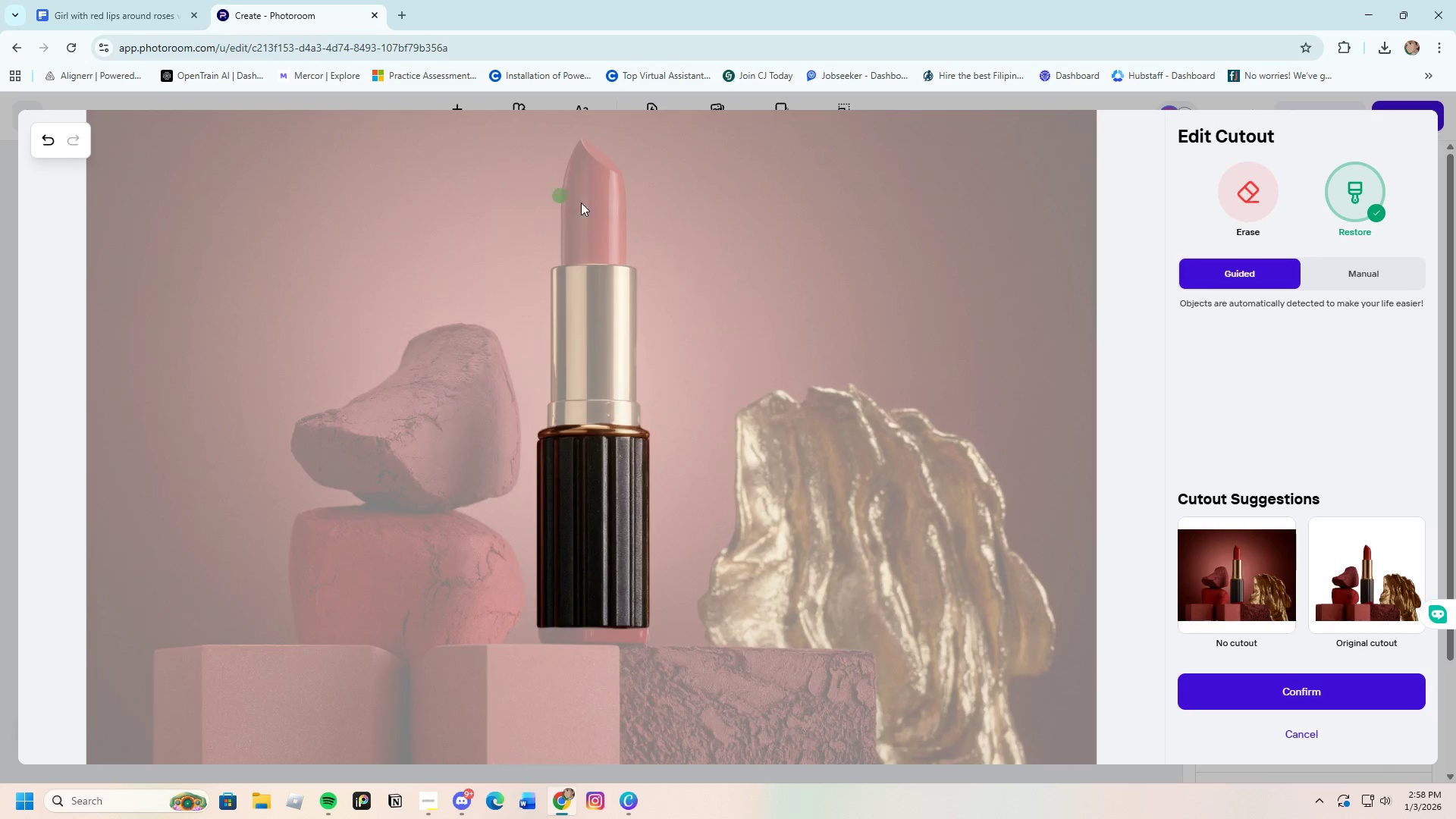 
scroll: coordinate [611, 215], scroll_direction: up, amount: 2.0
 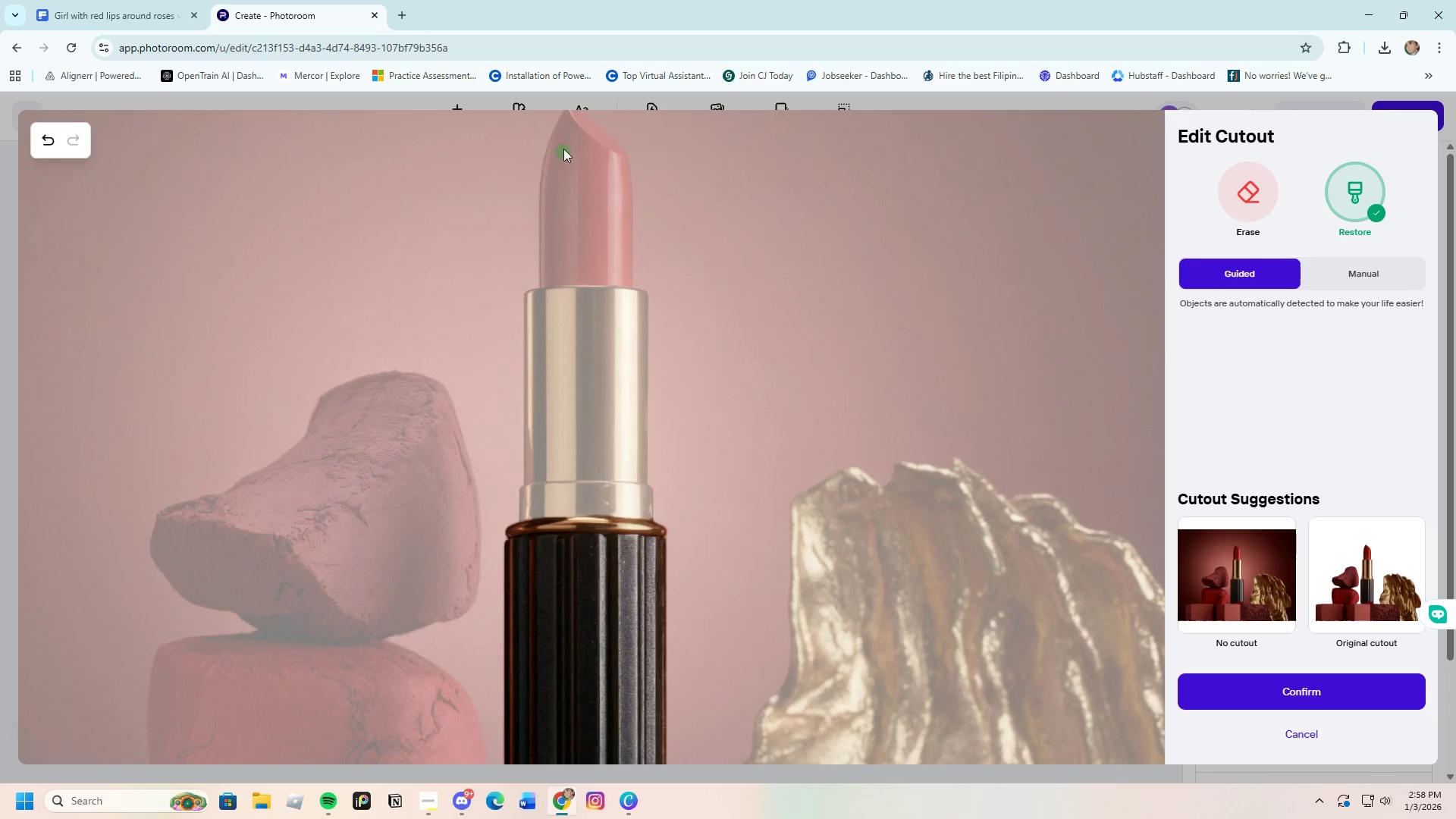 
left_click_drag(start_coordinate=[566, 144], to_coordinate=[569, 293])
 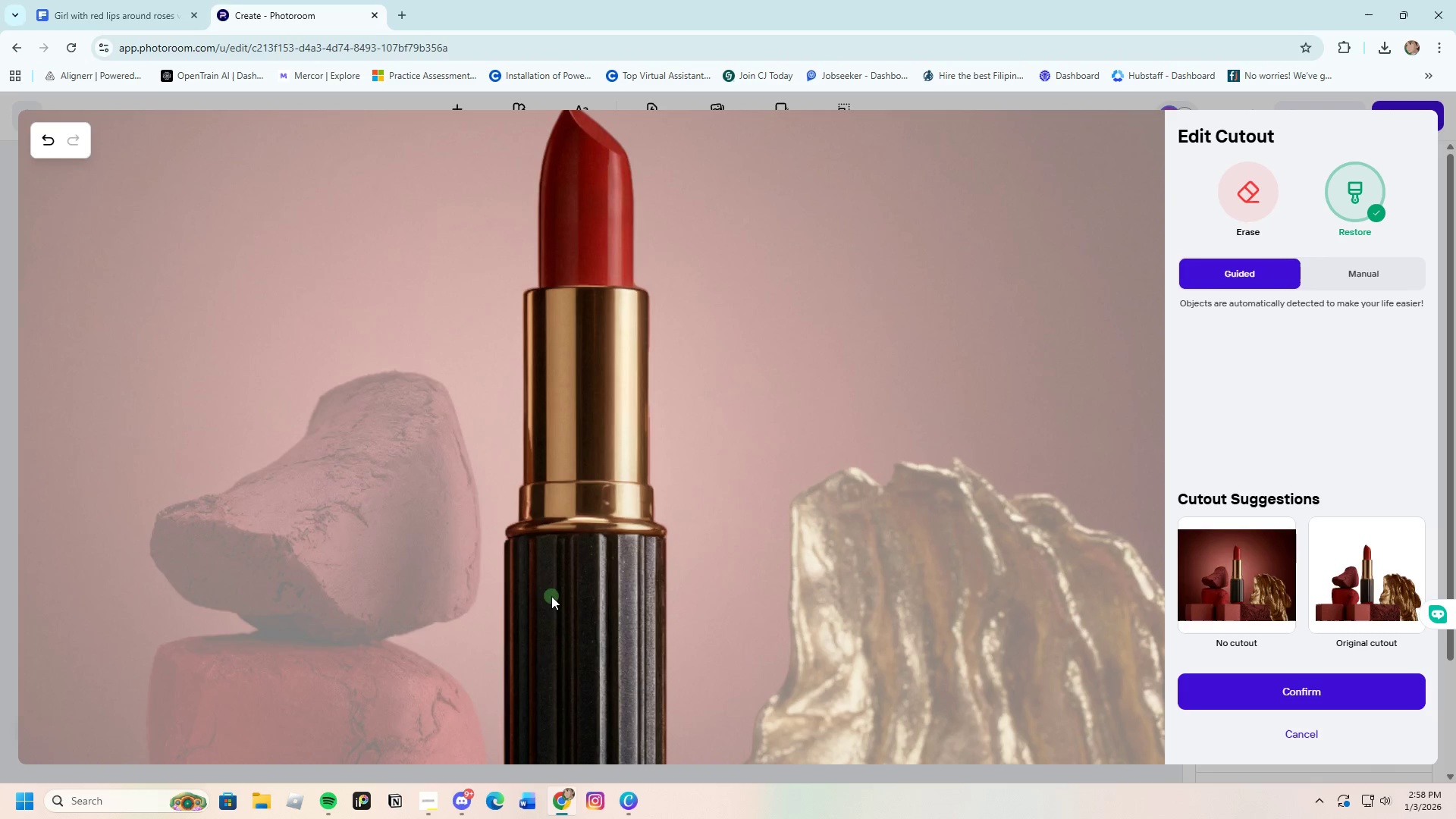 
scroll: coordinate [585, 573], scroll_direction: down, amount: 3.0
 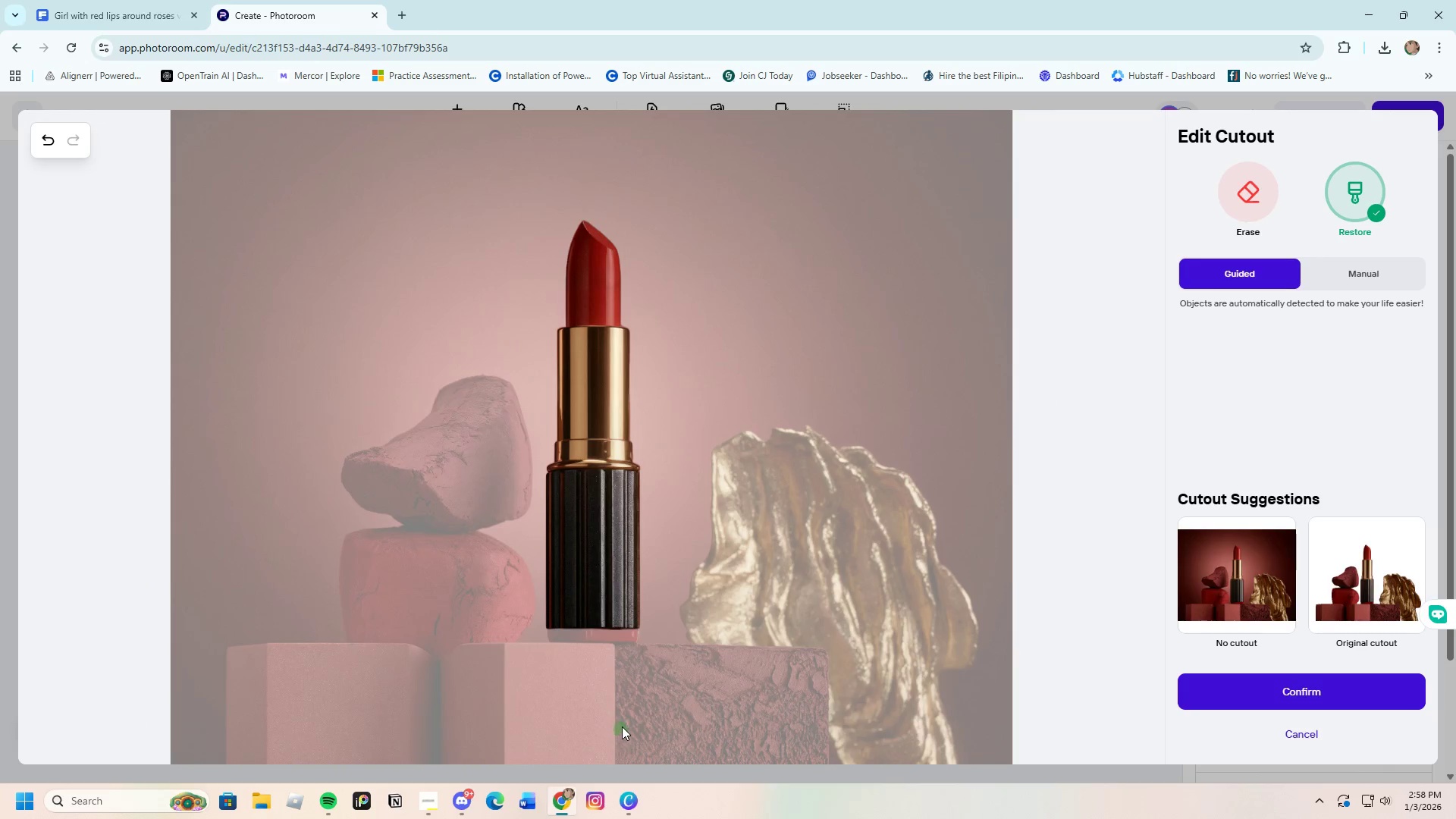 
scroll: coordinate [494, 573], scroll_direction: up, amount: 9.0
 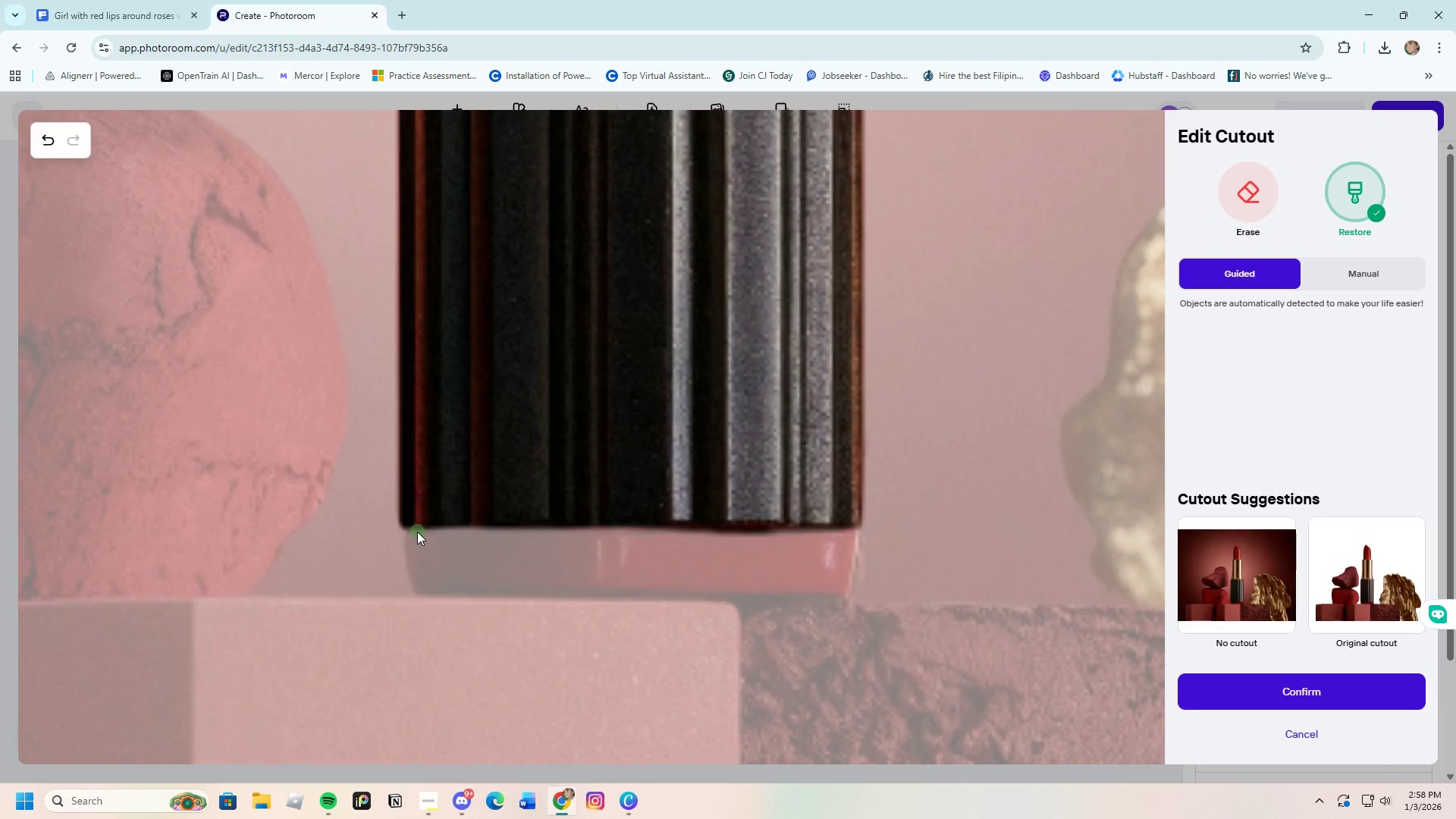 
left_click_drag(start_coordinate=[415, 529], to_coordinate=[643, 555])
 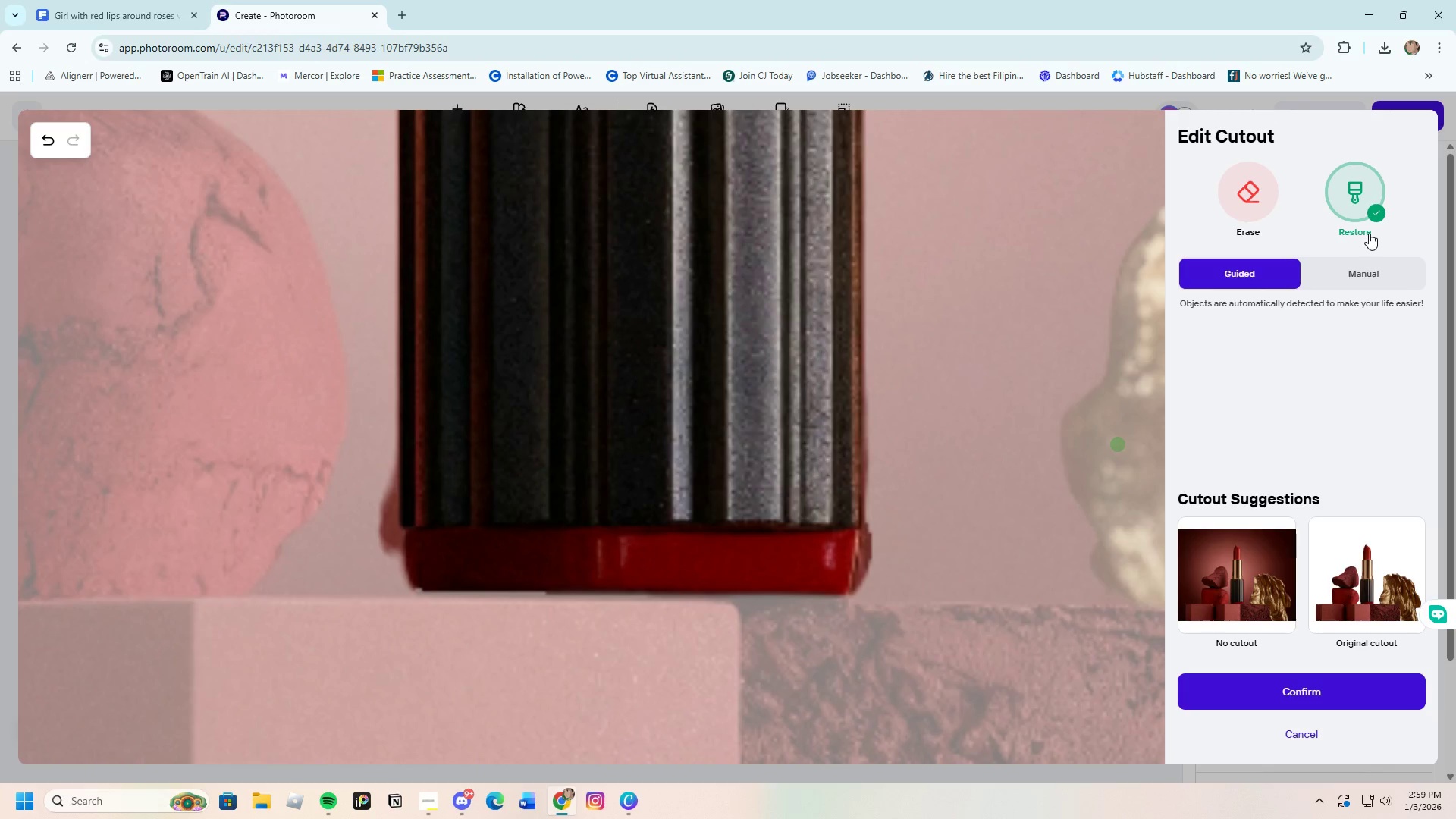 
left_click([1272, 199])
 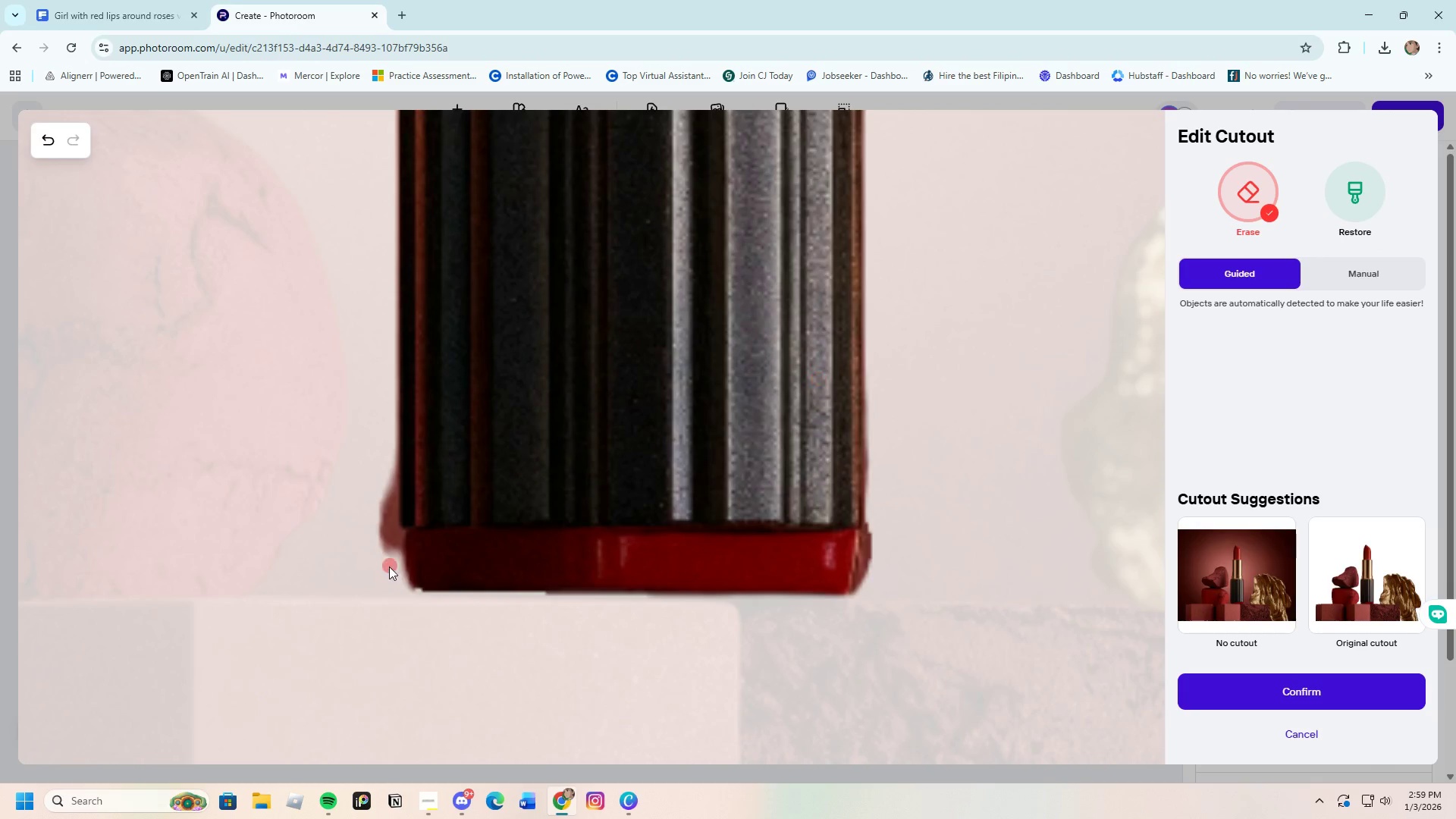 
scroll: coordinate [382, 559], scroll_direction: up, amount: 2.0
 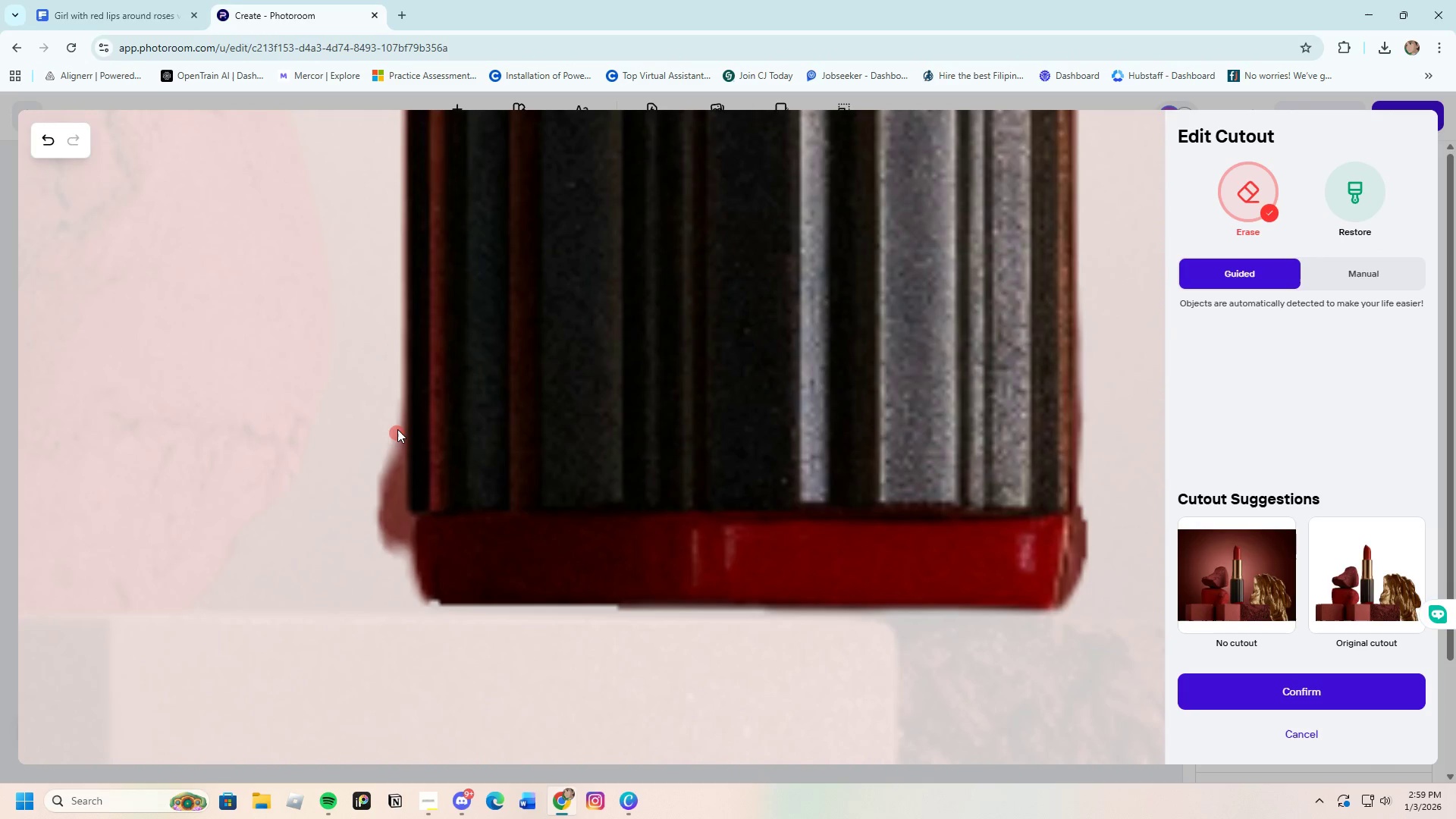 
left_click_drag(start_coordinate=[398, 428], to_coordinate=[406, 544])
 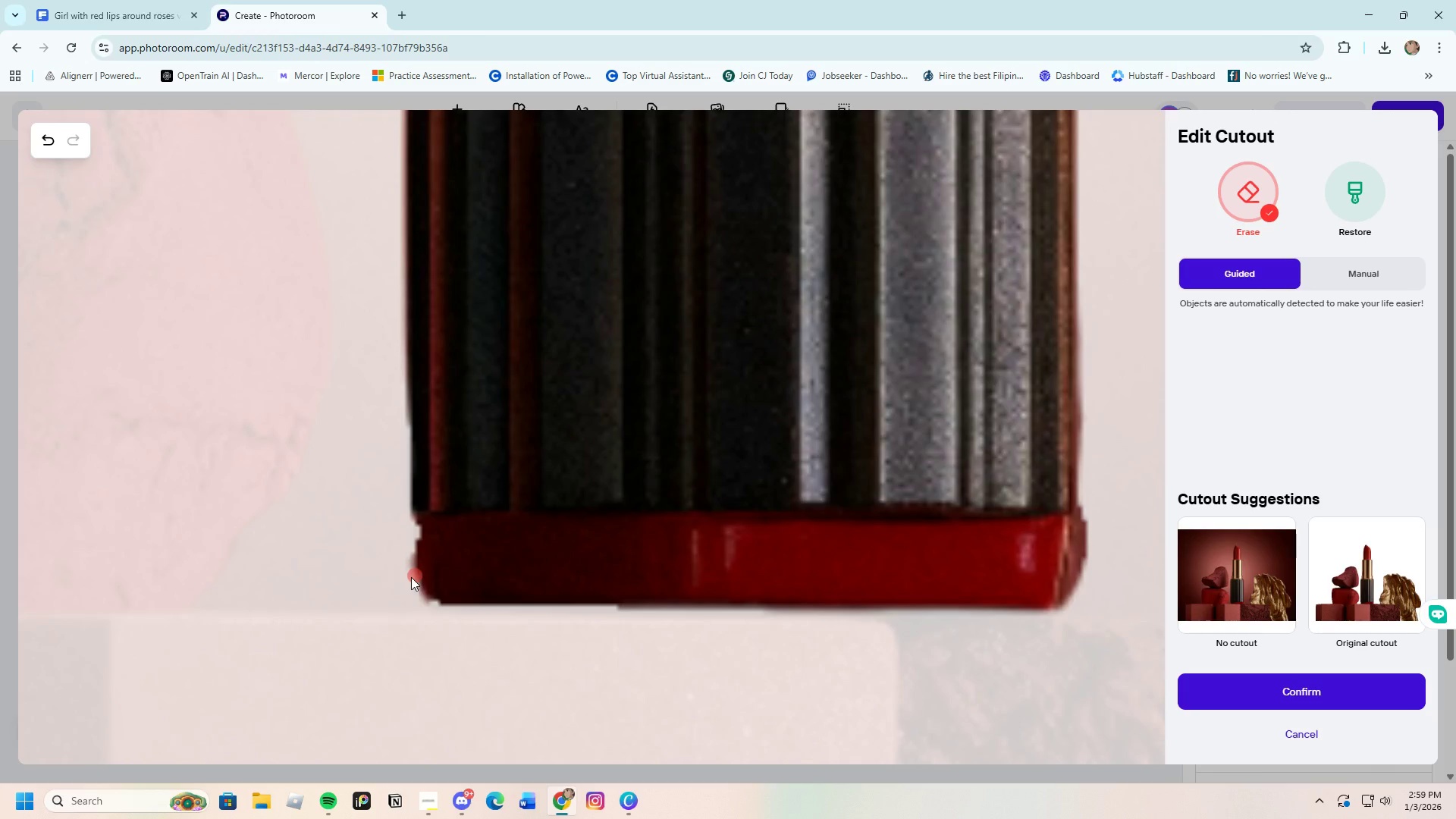 
scroll: coordinate [405, 607], scroll_direction: down, amount: 4.0
 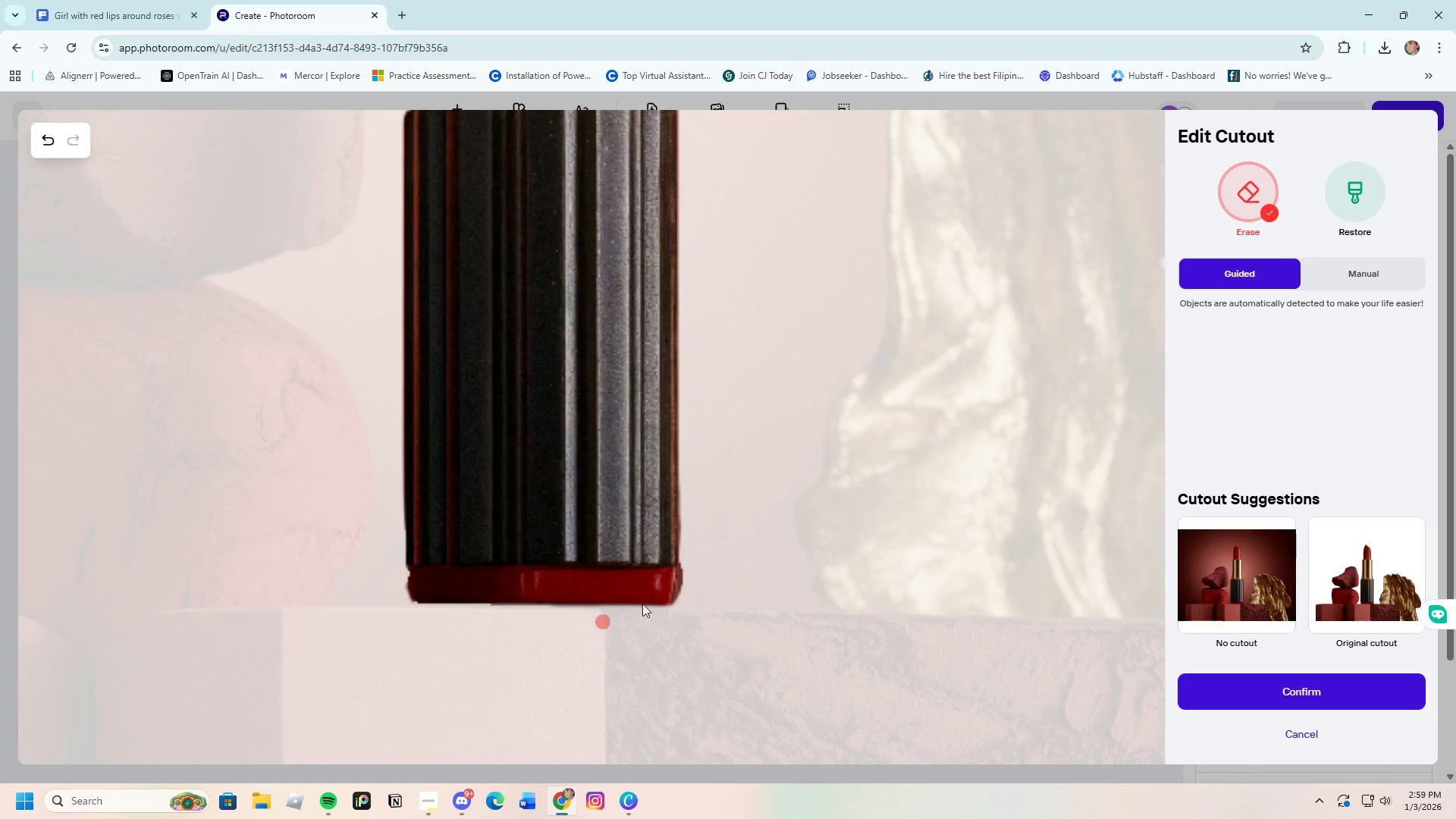 
scroll: coordinate [646, 599], scroll_direction: up, amount: 3.0
 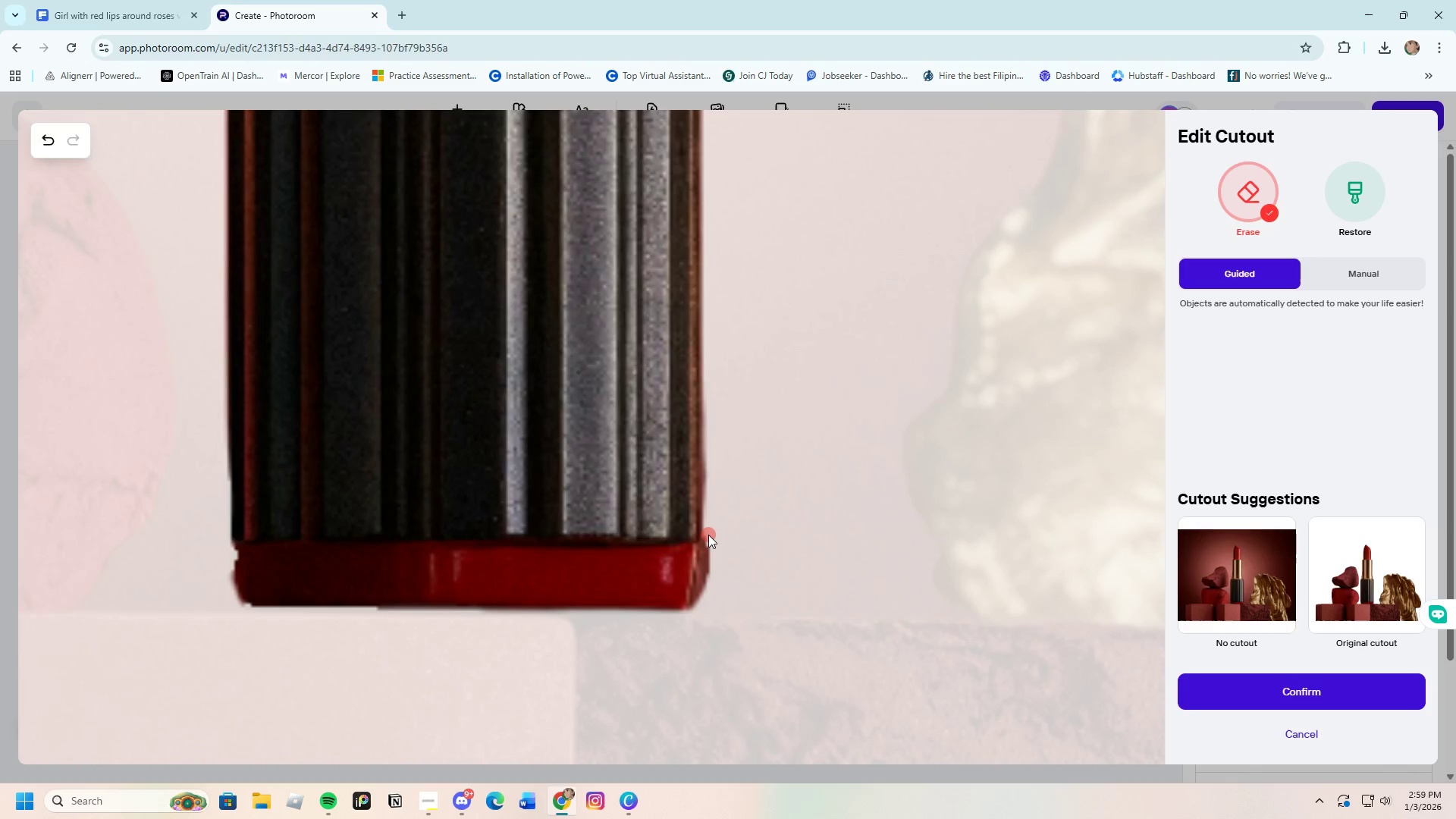 
left_click_drag(start_coordinate=[708, 535], to_coordinate=[701, 598])
 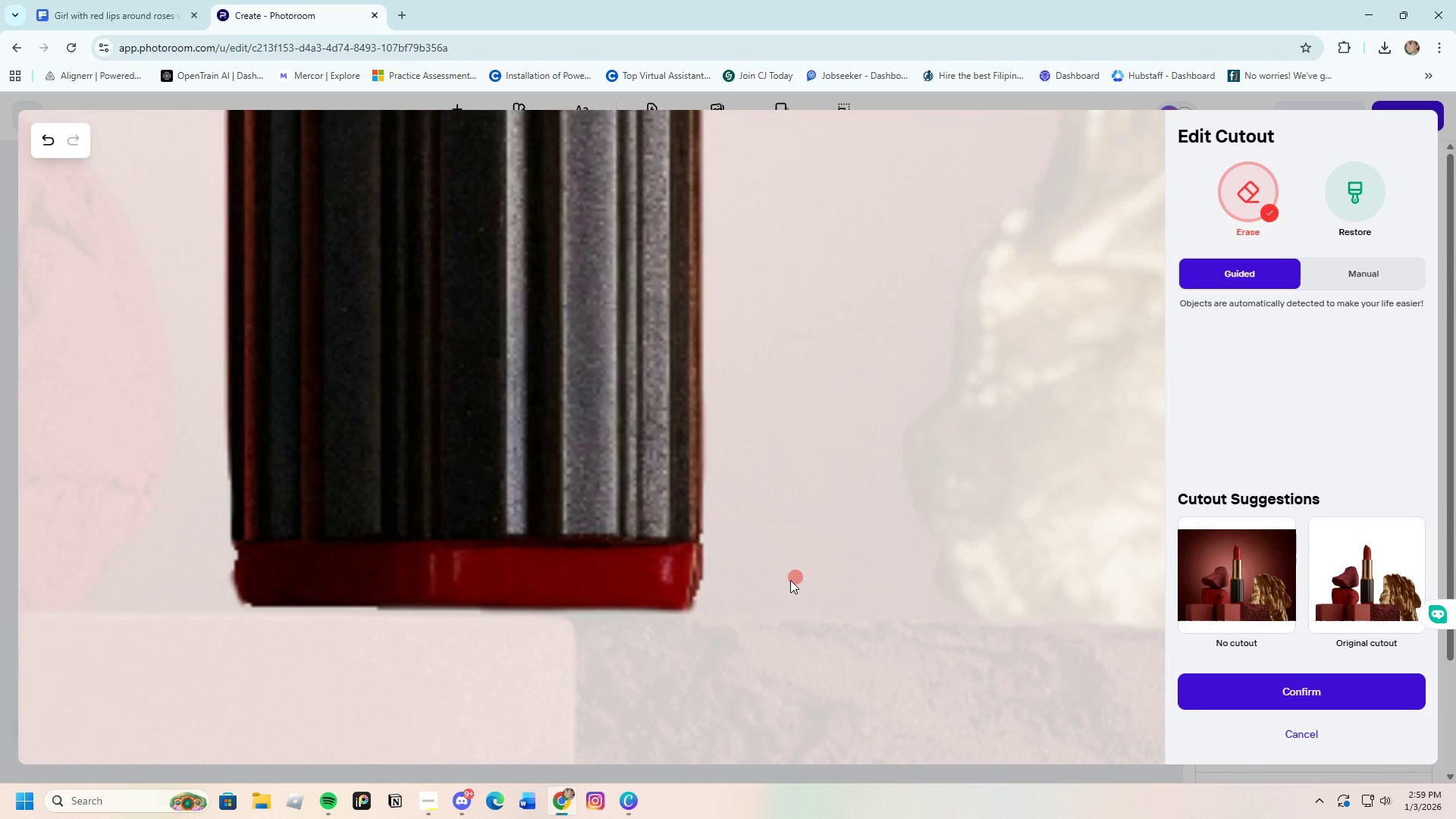 
scroll: coordinate [782, 587], scroll_direction: down, amount: 3.0
 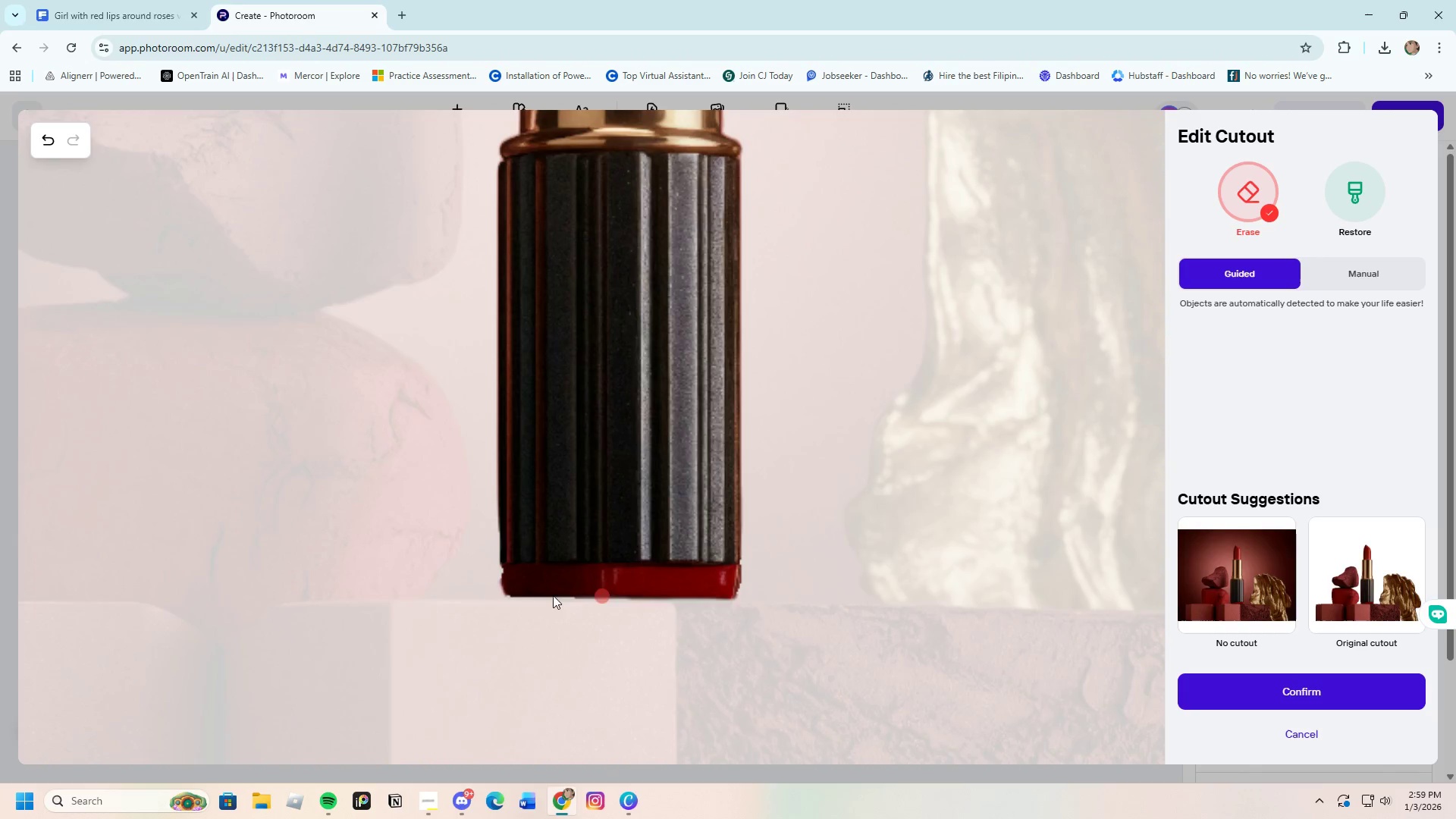 
scroll: coordinate [473, 595], scroll_direction: up, amount: 9.0
 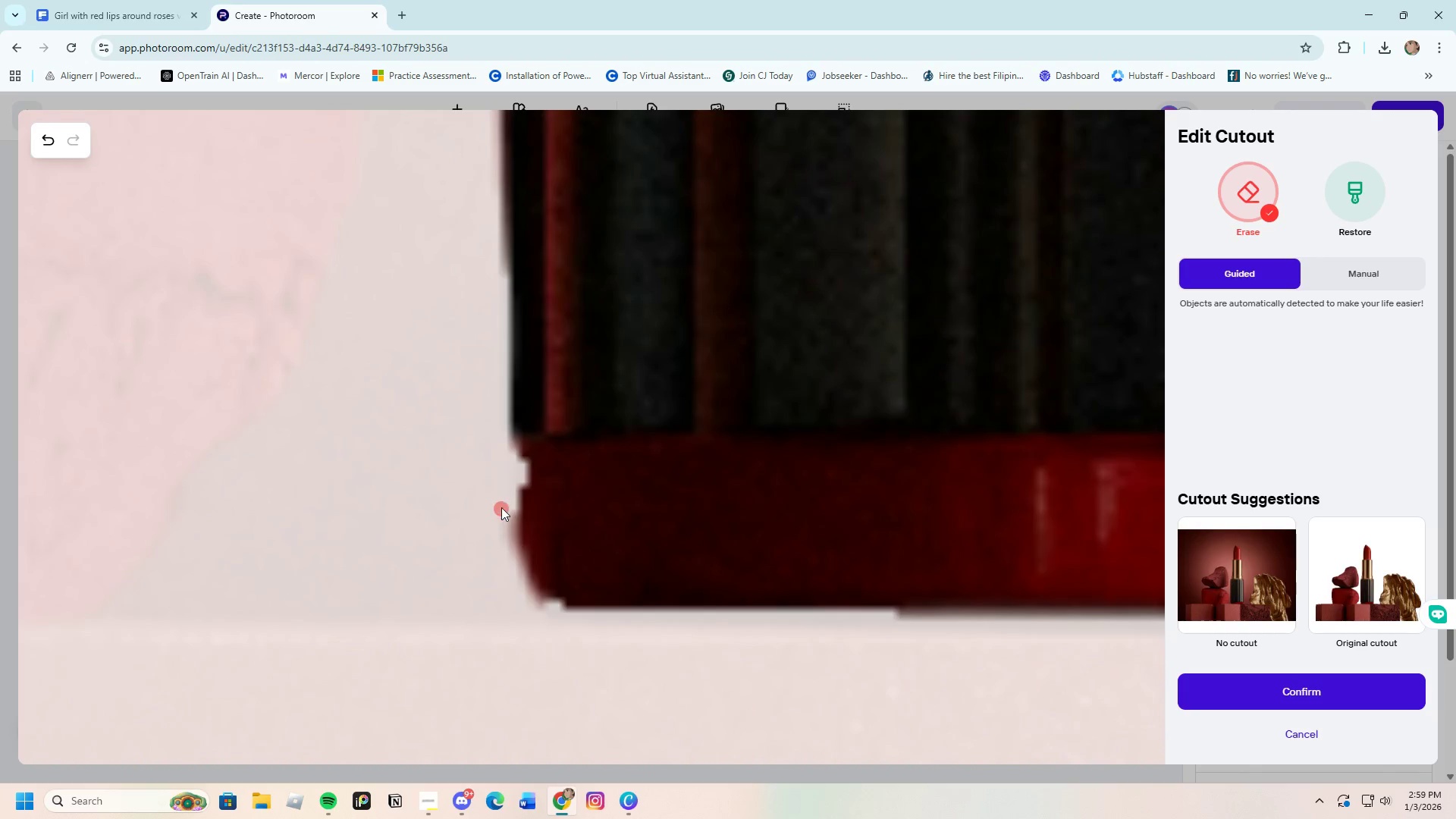 
left_click_drag(start_coordinate=[504, 506], to_coordinate=[538, 595])
 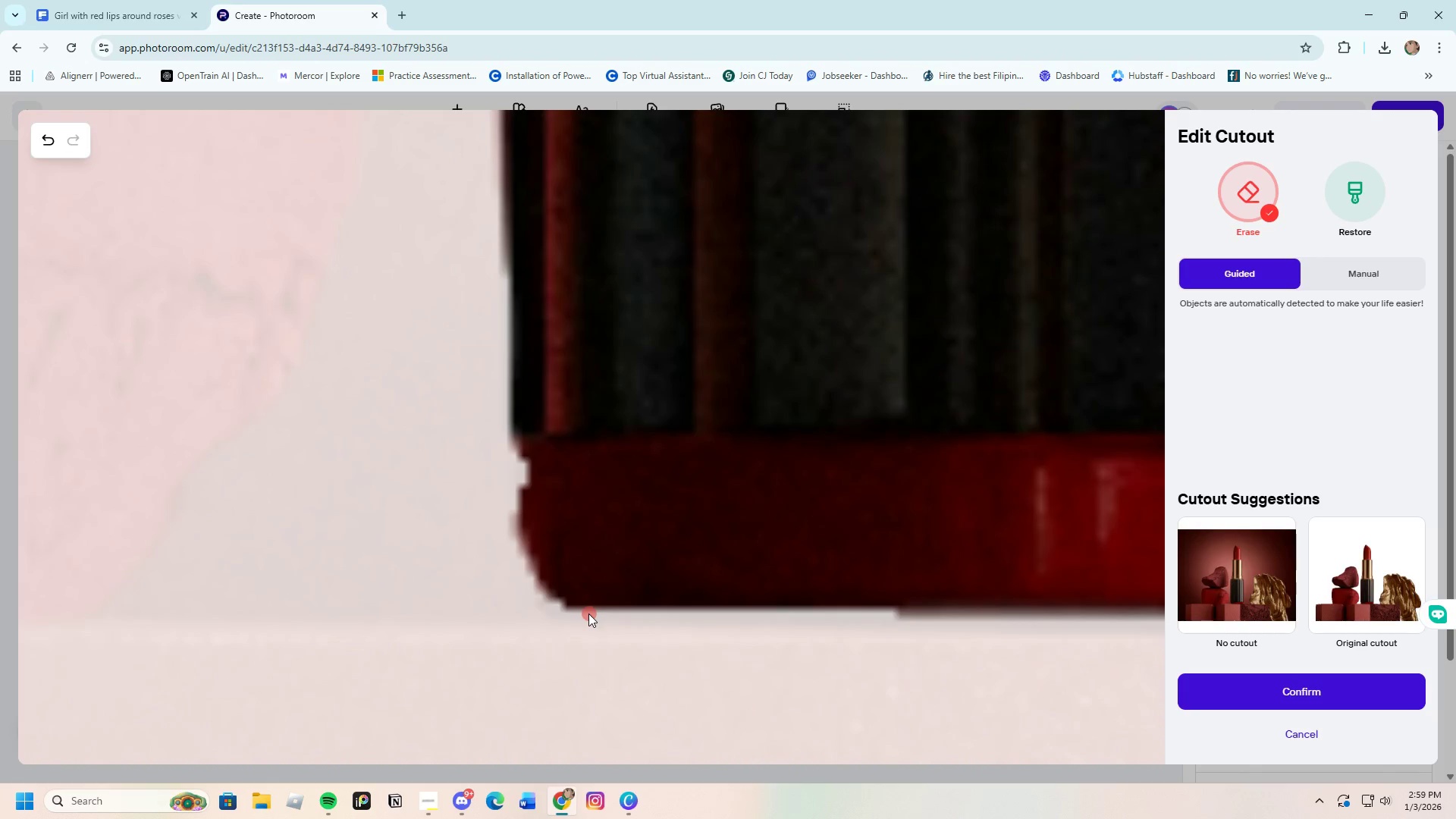 
scroll: coordinate [536, 613], scroll_direction: down, amount: 11.0
 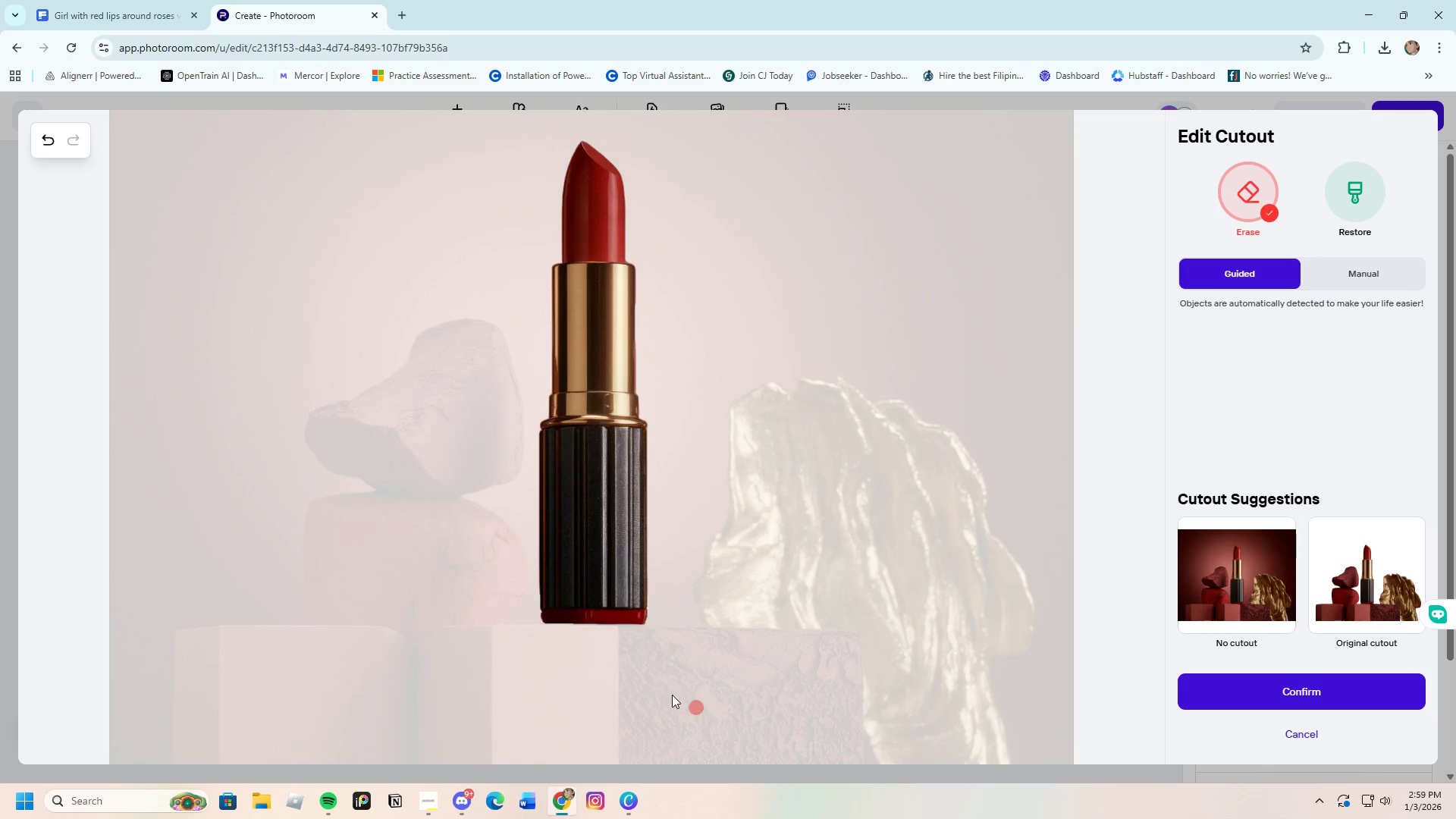 
scroll: coordinate [674, 643], scroll_direction: up, amount: 6.0
 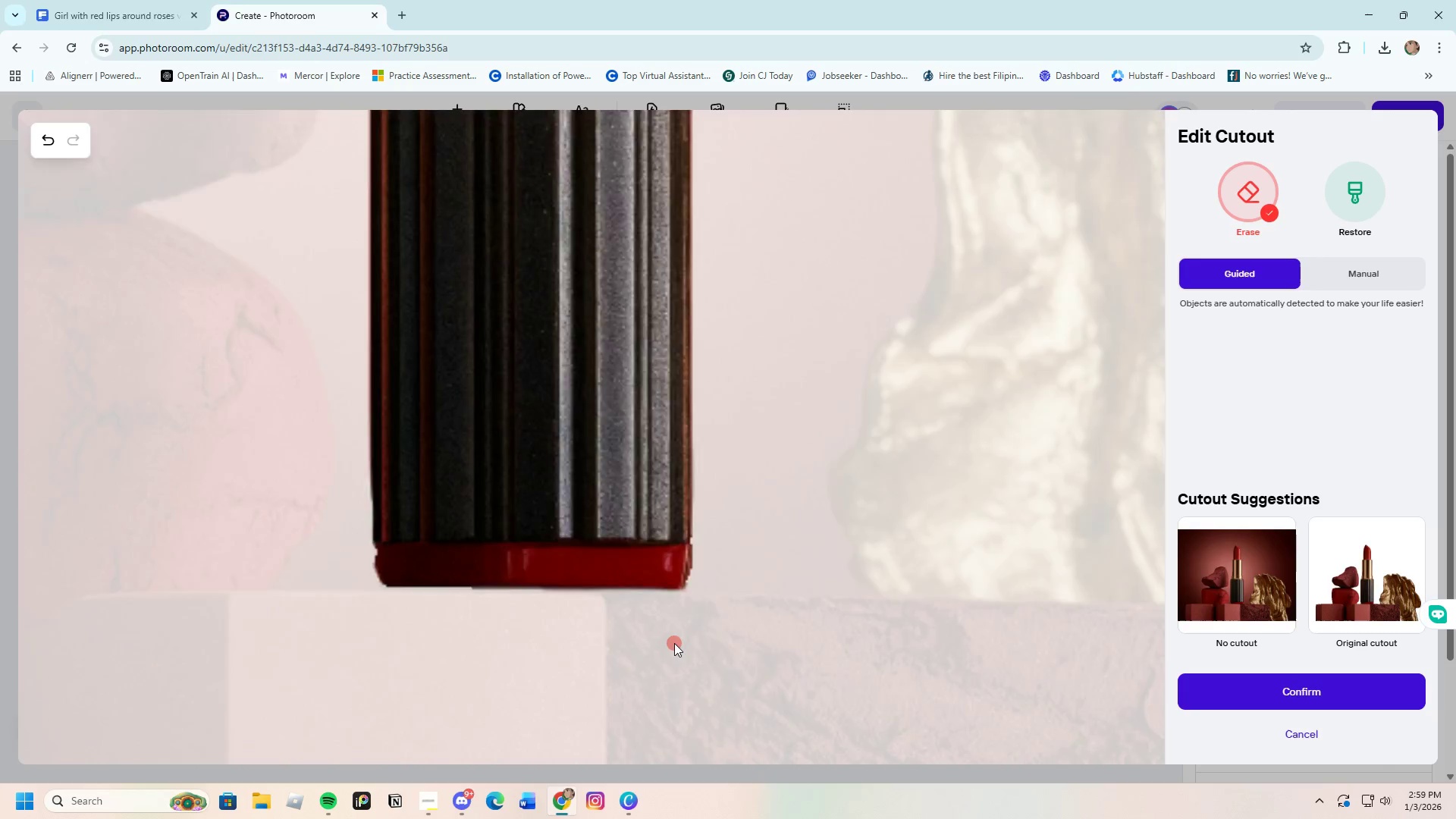 
scroll: coordinate [635, 303], scroll_direction: down, amount: 7.0
 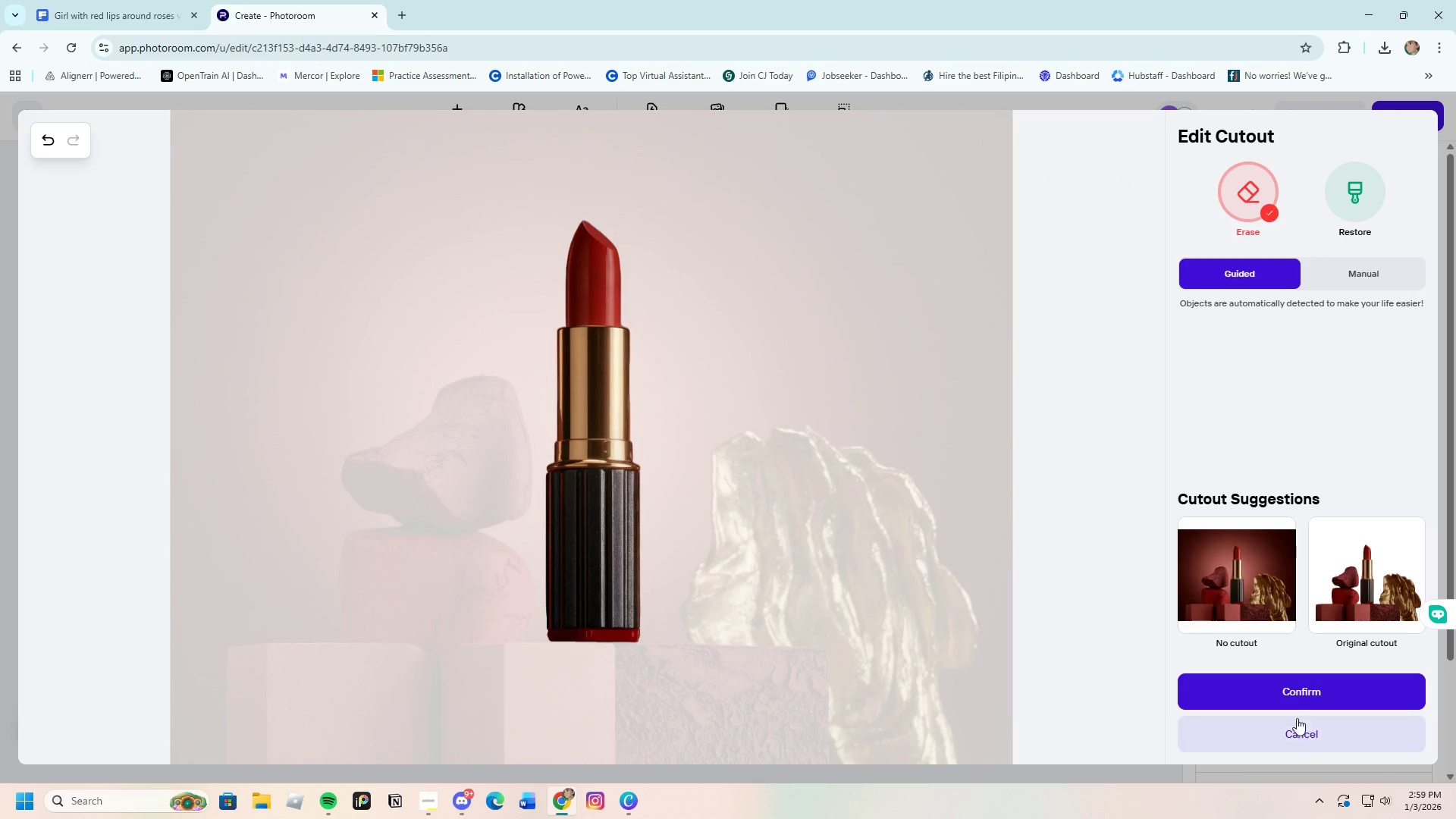 
left_click([1288, 693])
 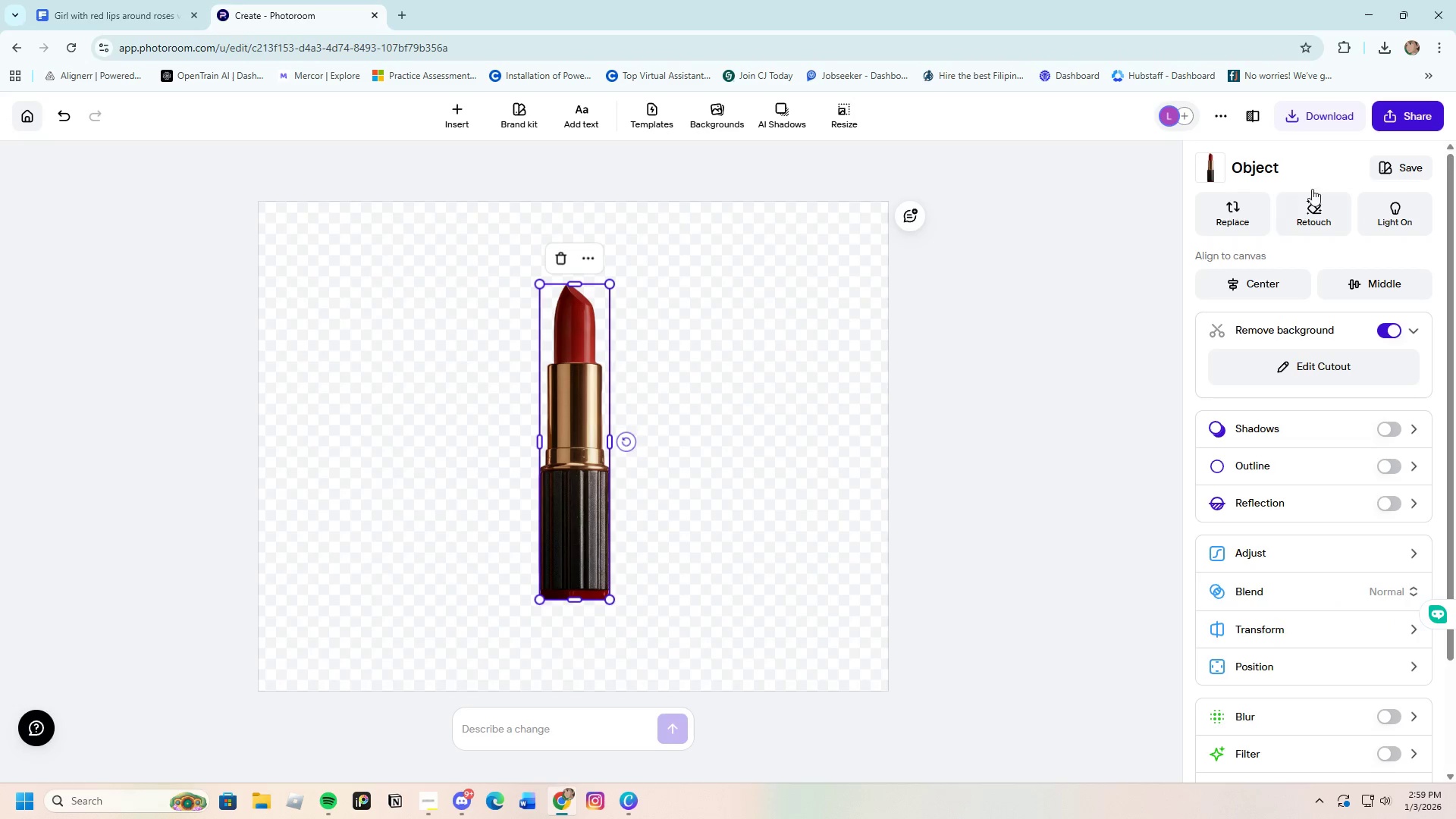 
left_click([1315, 110])
 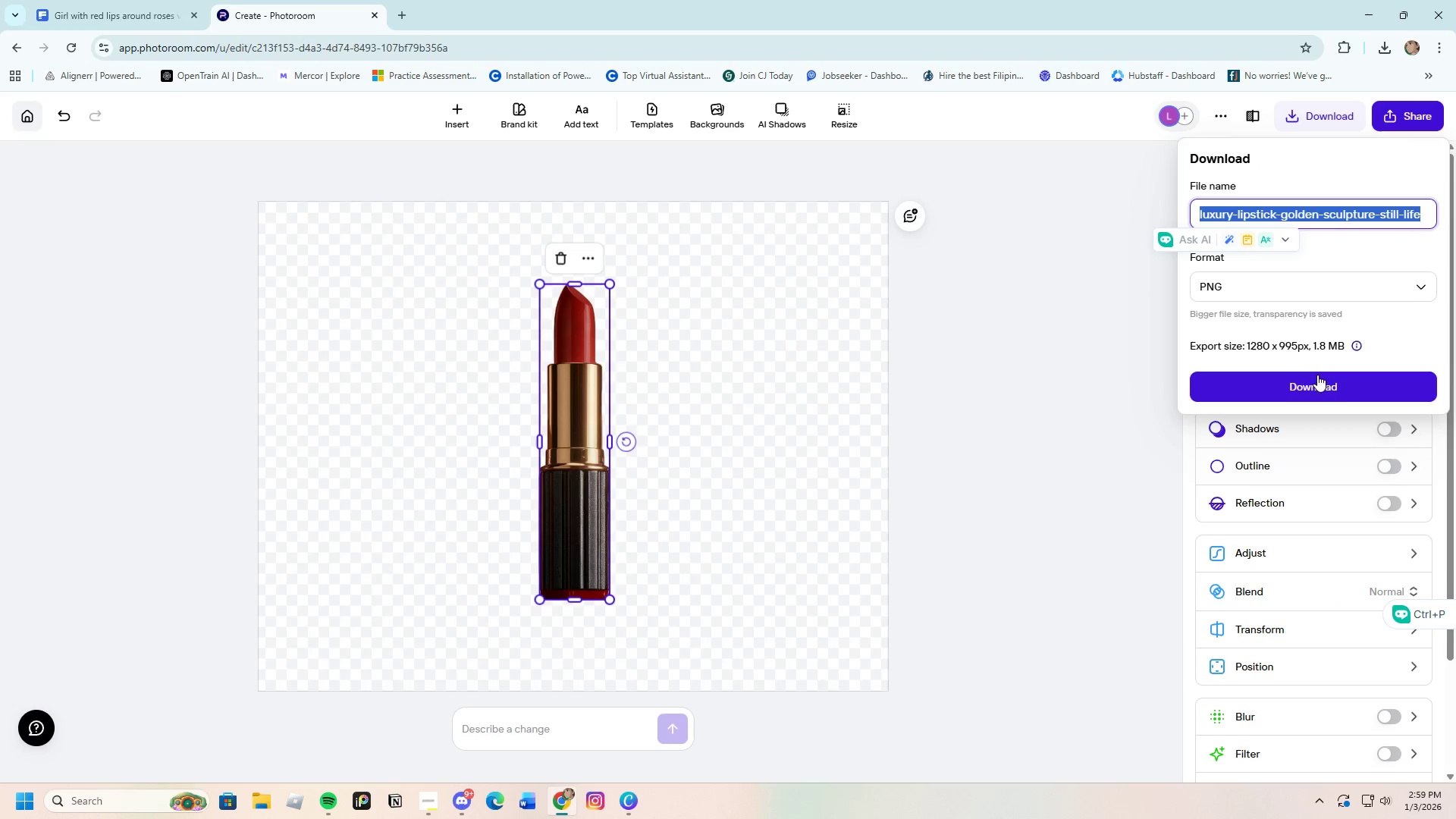 
left_click([1315, 384])
 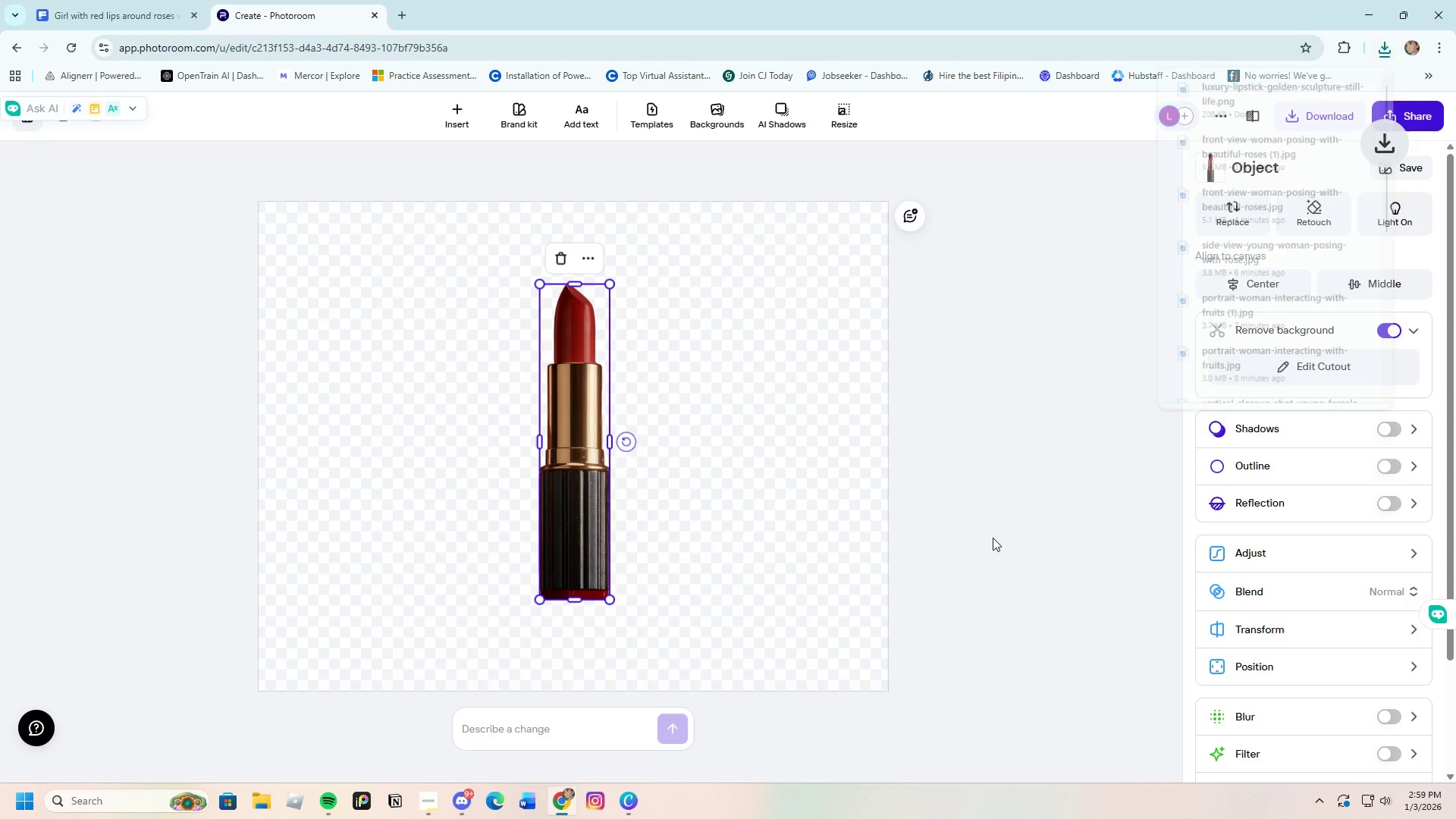 
left_click([971, 524])
 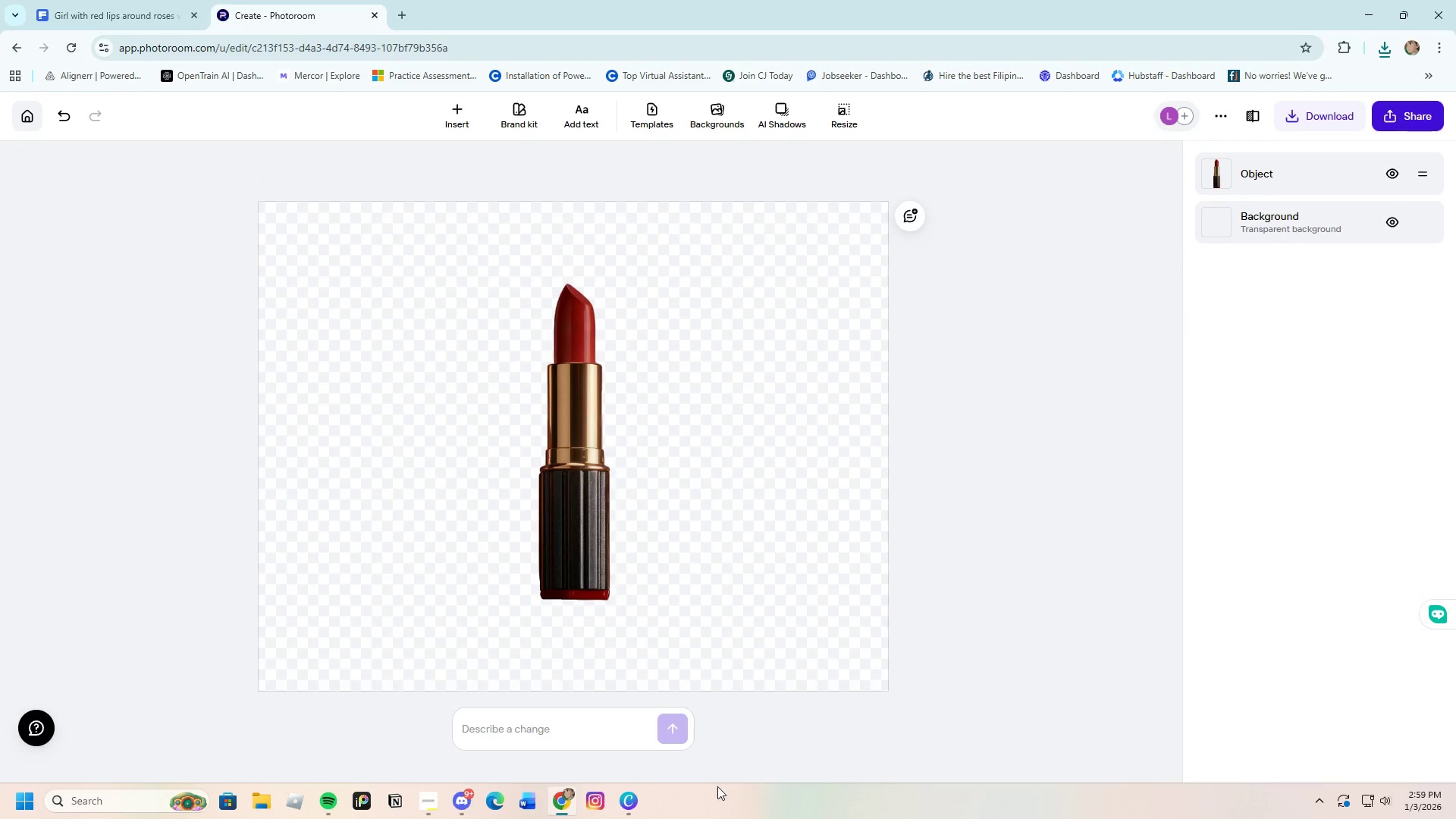 
left_click([630, 803])
 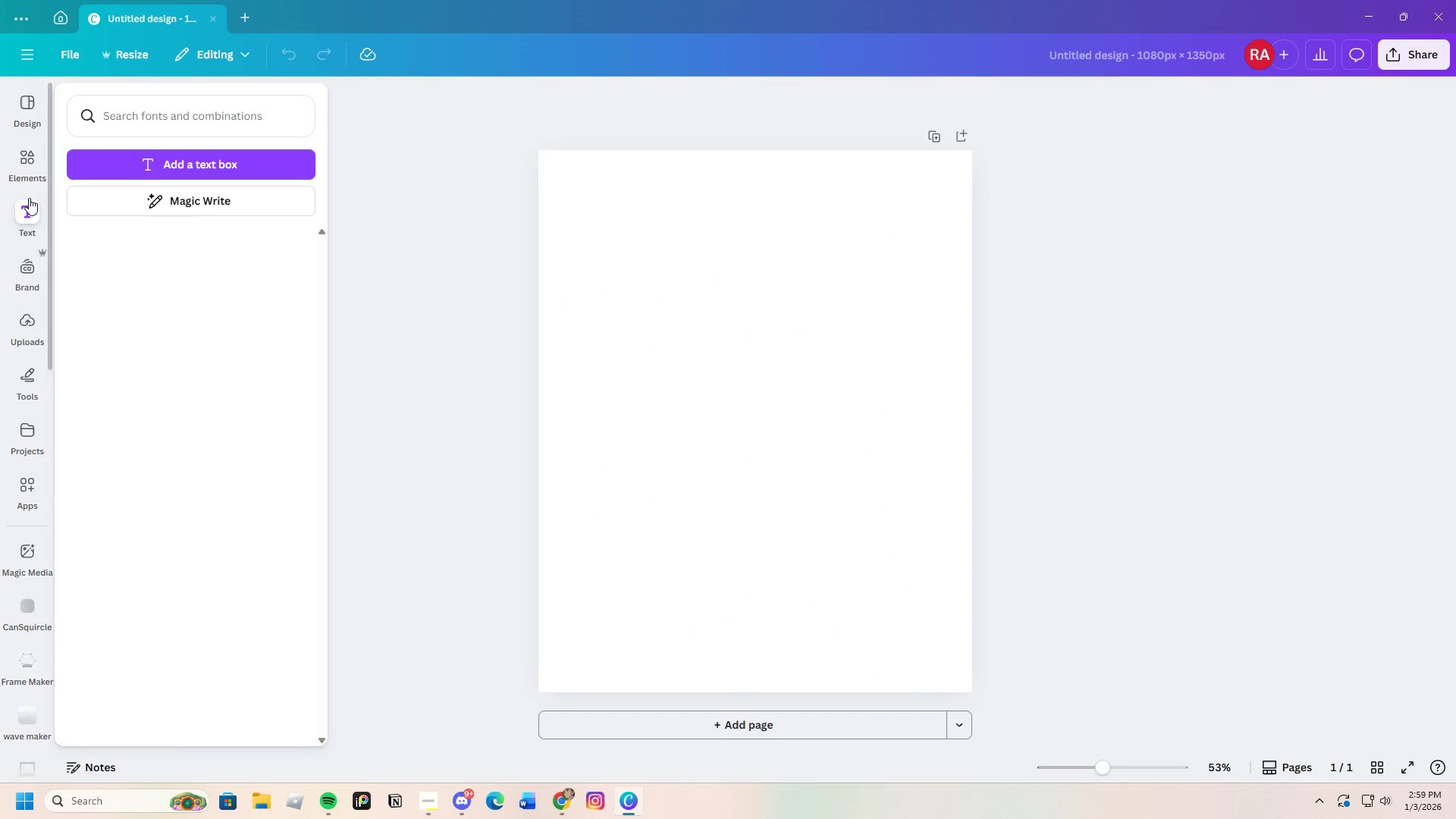 
left_click([12, 158])
 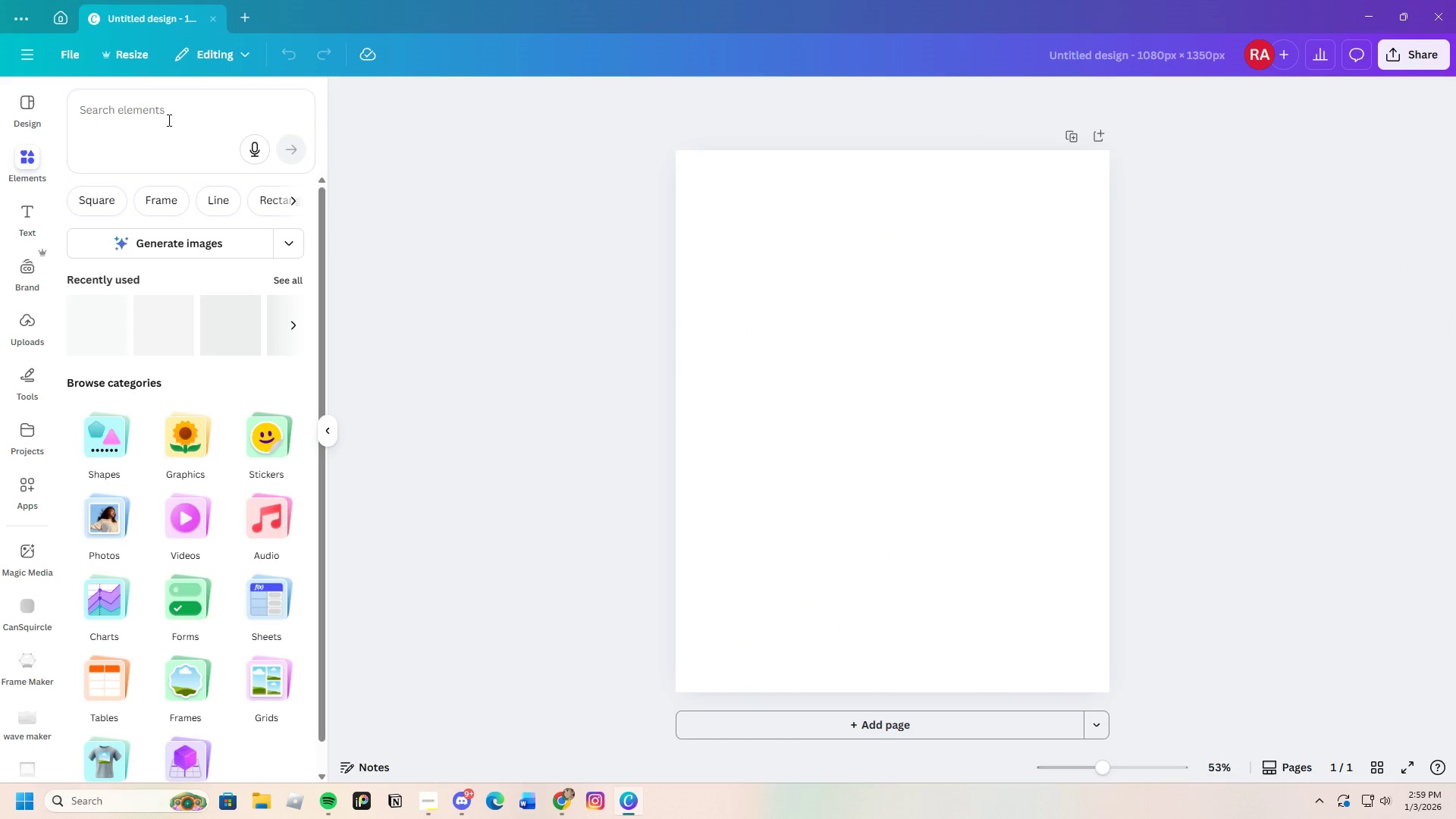 
left_click([177, 118])
 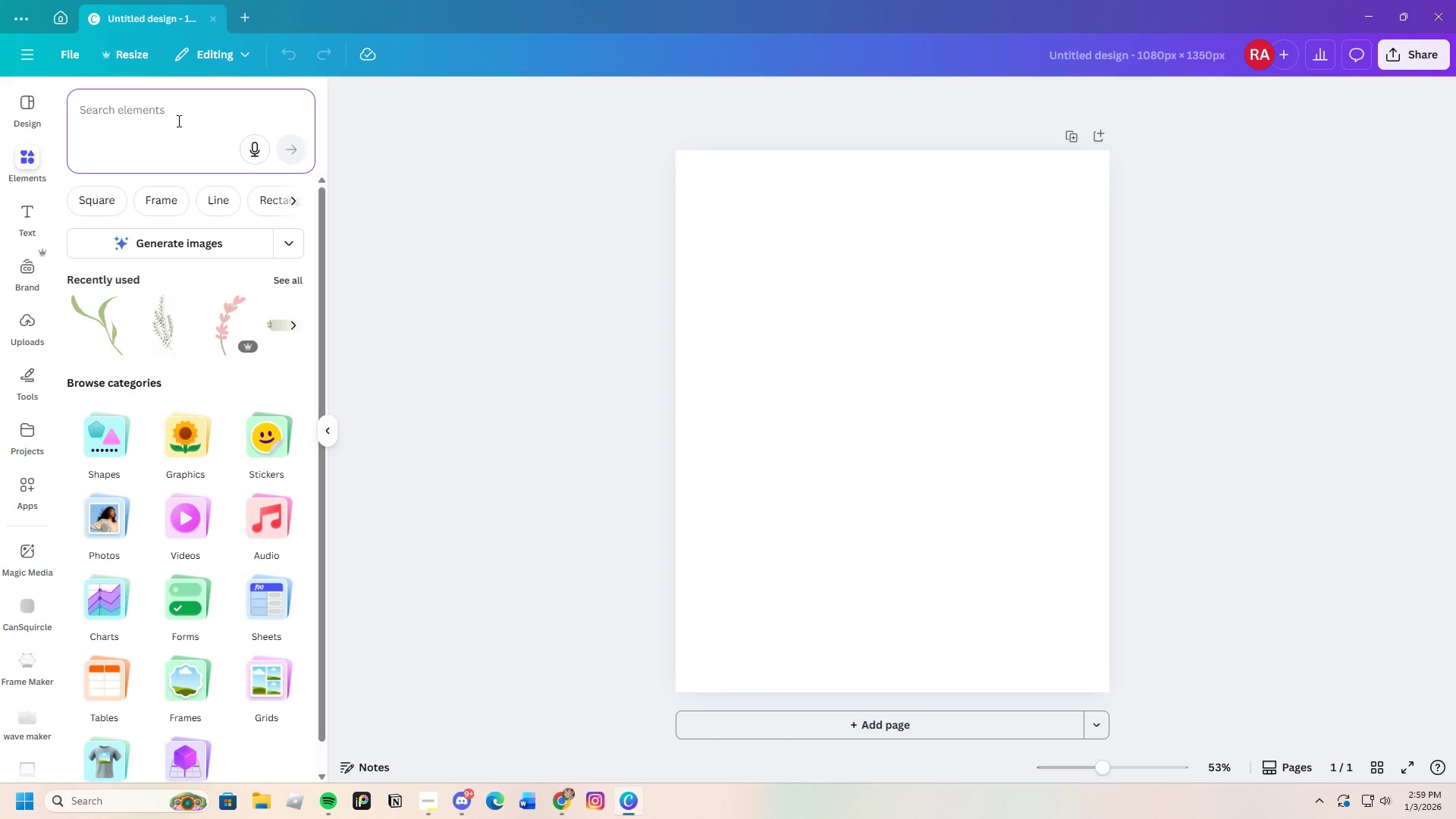 
type(charcoal background)
 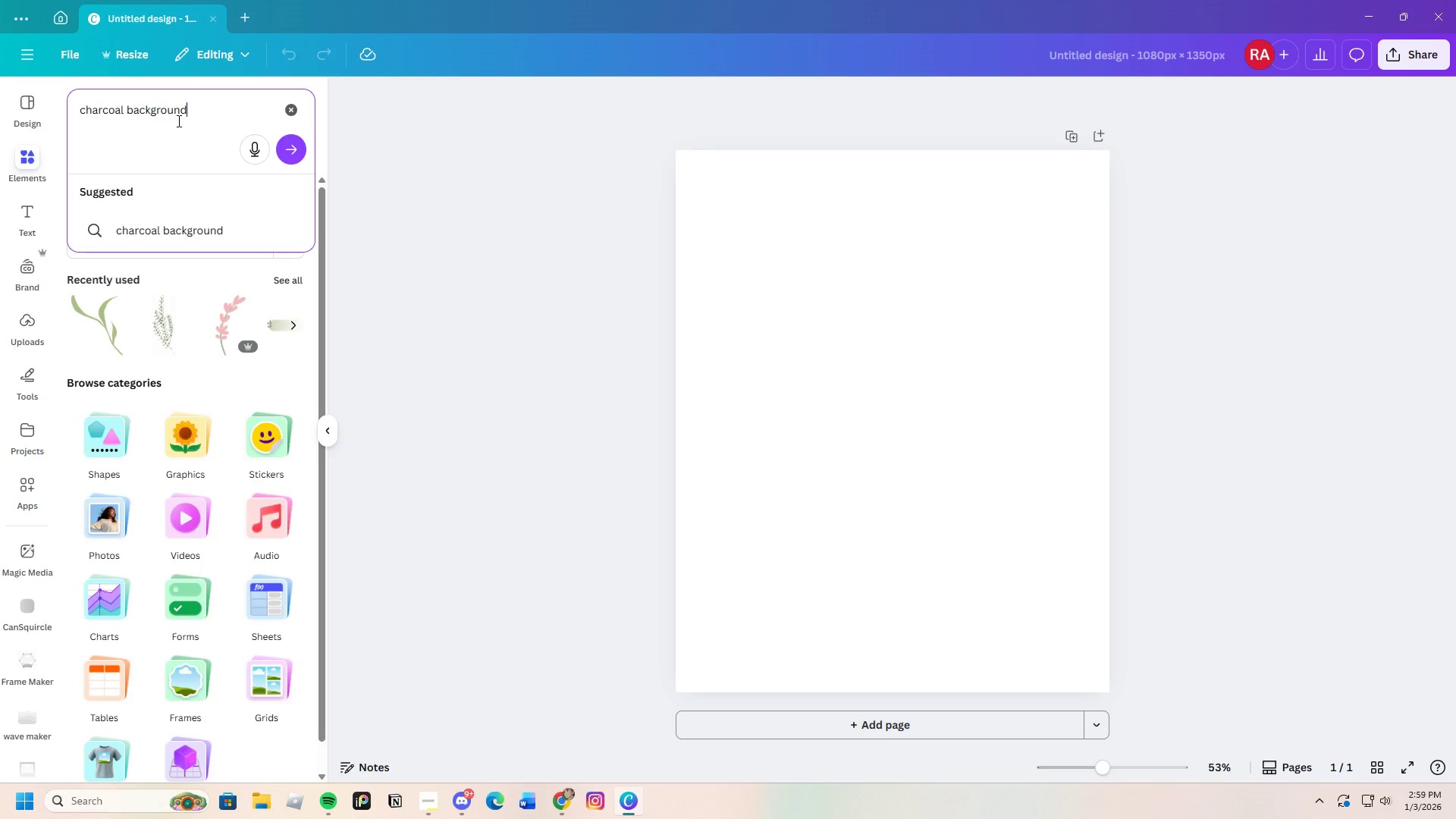 
key(Enter)
 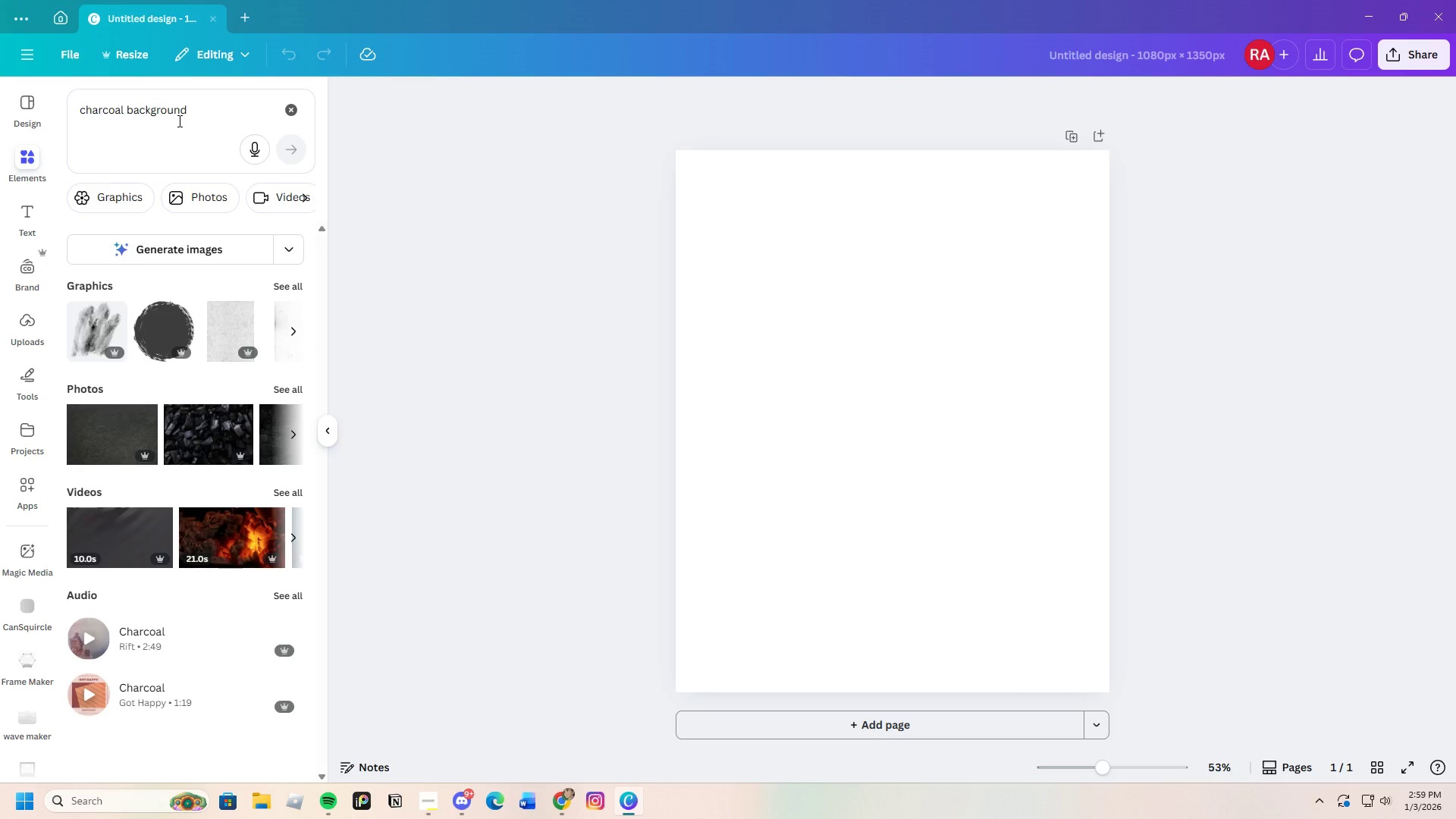 
wait(5.97)
 